 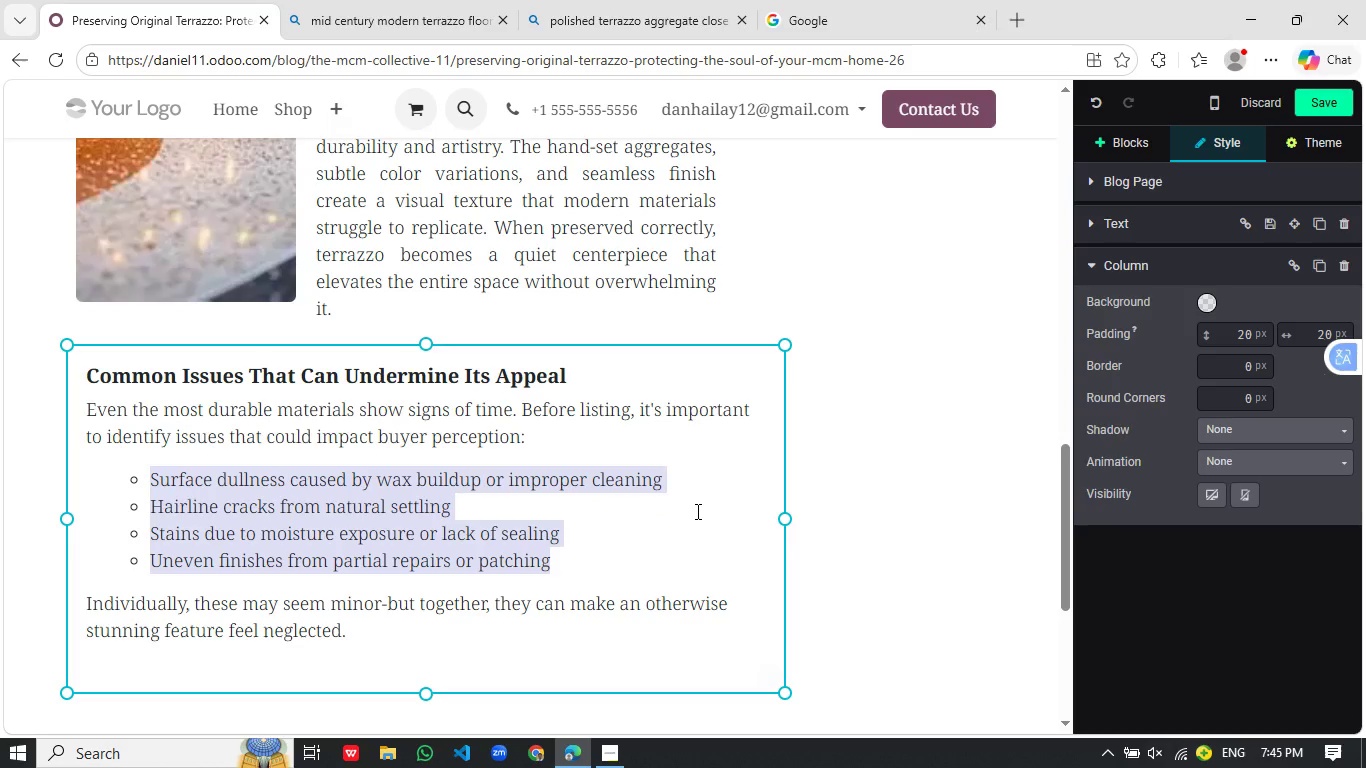 
left_click([696, 511])
 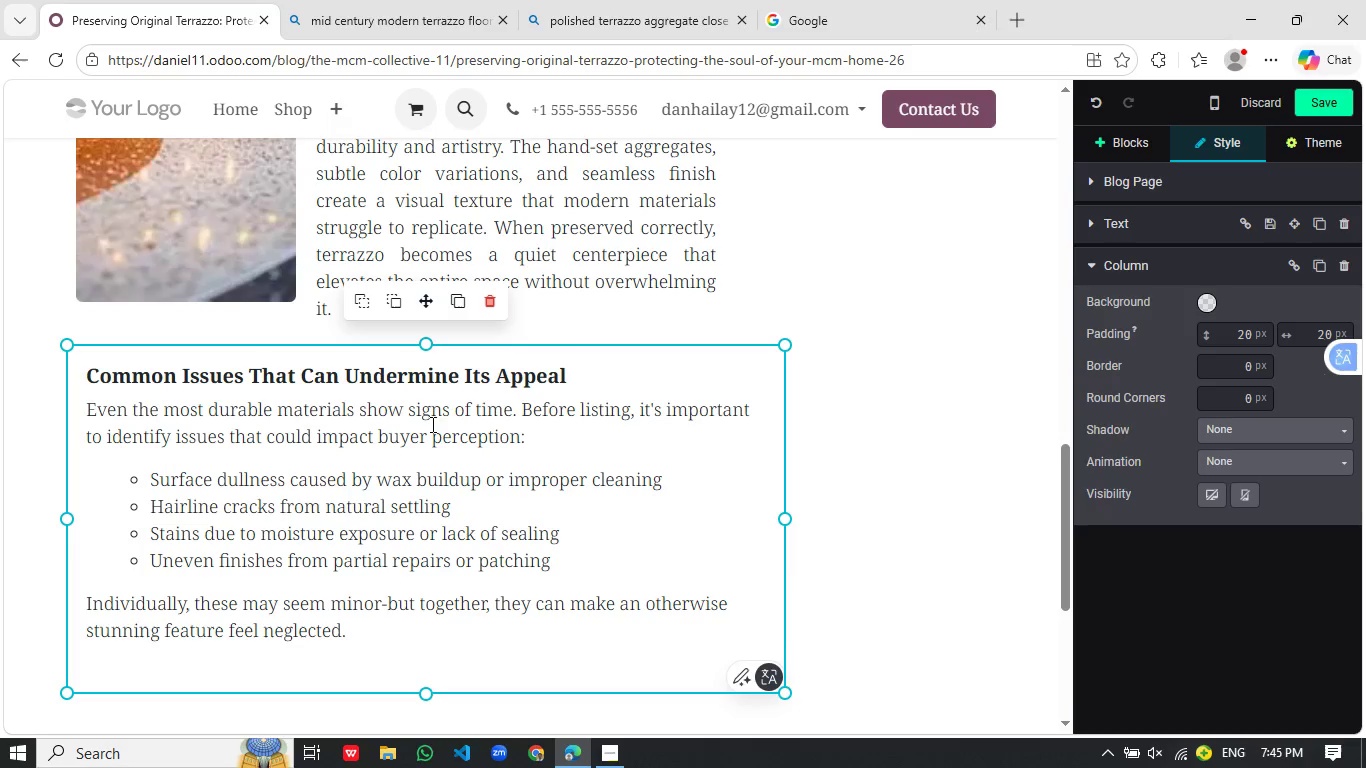 
left_click_drag(start_coordinate=[589, 375], to_coordinate=[47, 372])
 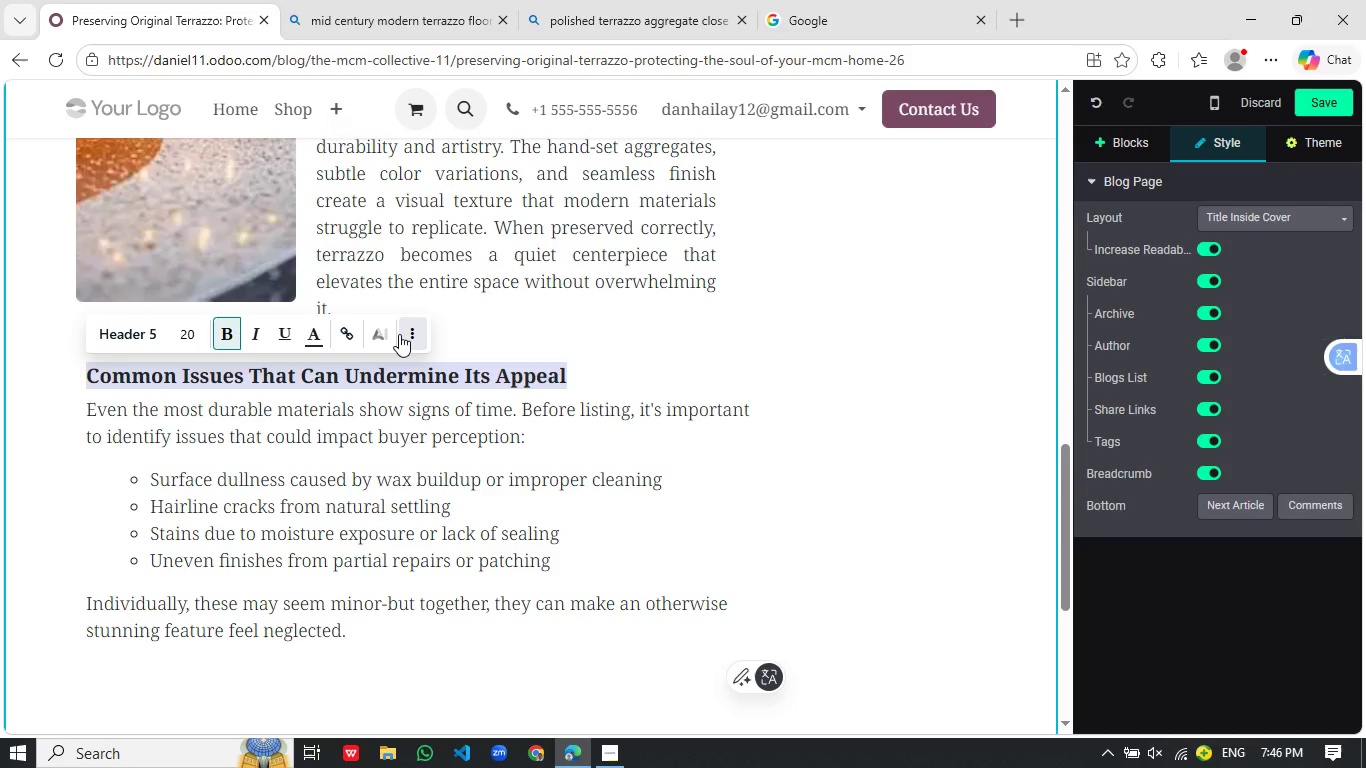 
left_click([399, 334])
 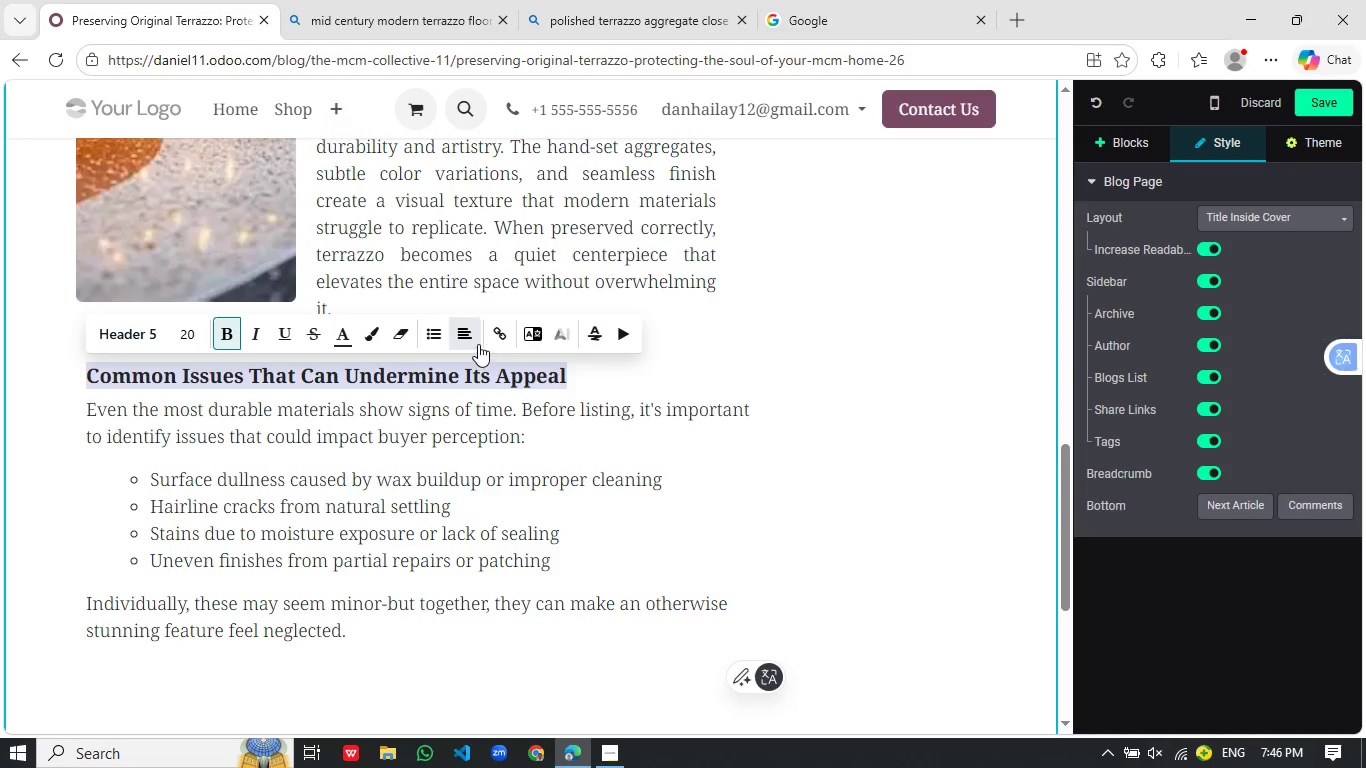 
left_click([472, 343])
 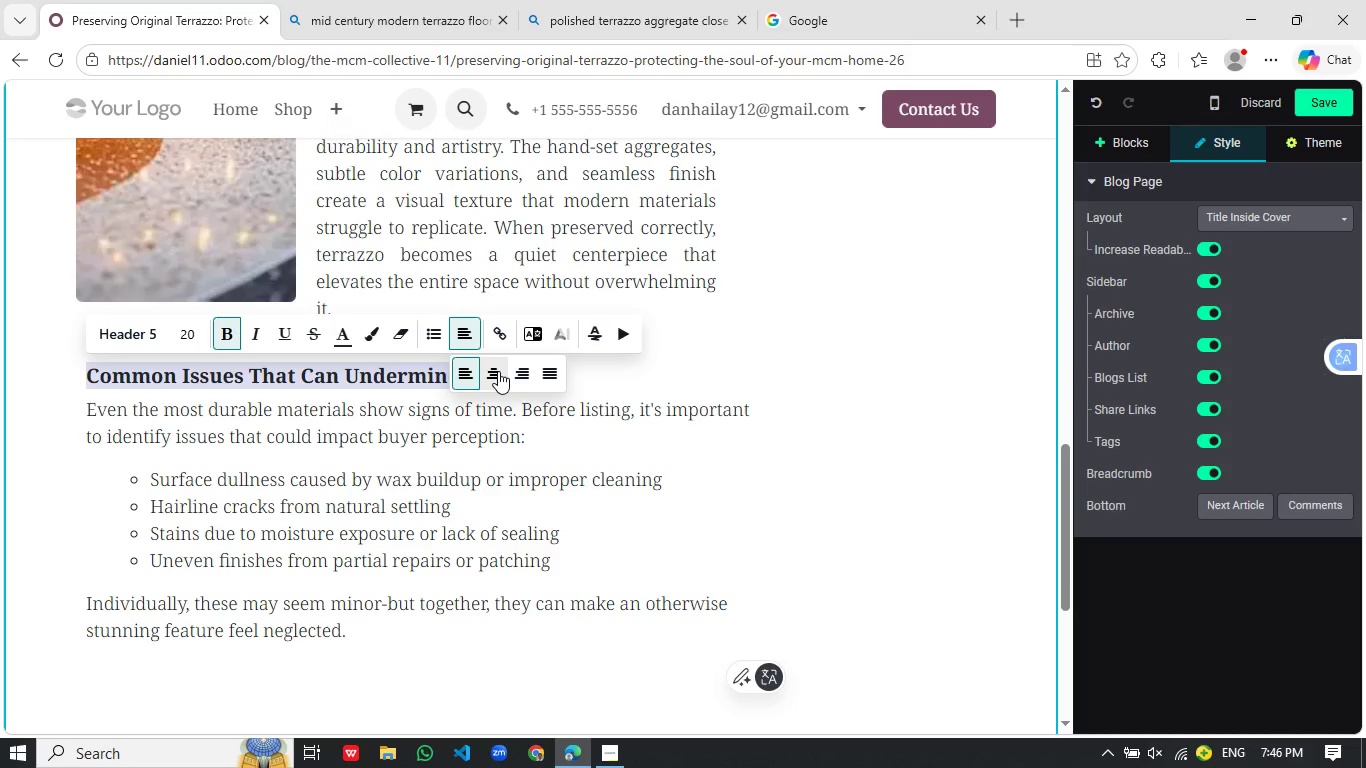 
left_click([499, 373])
 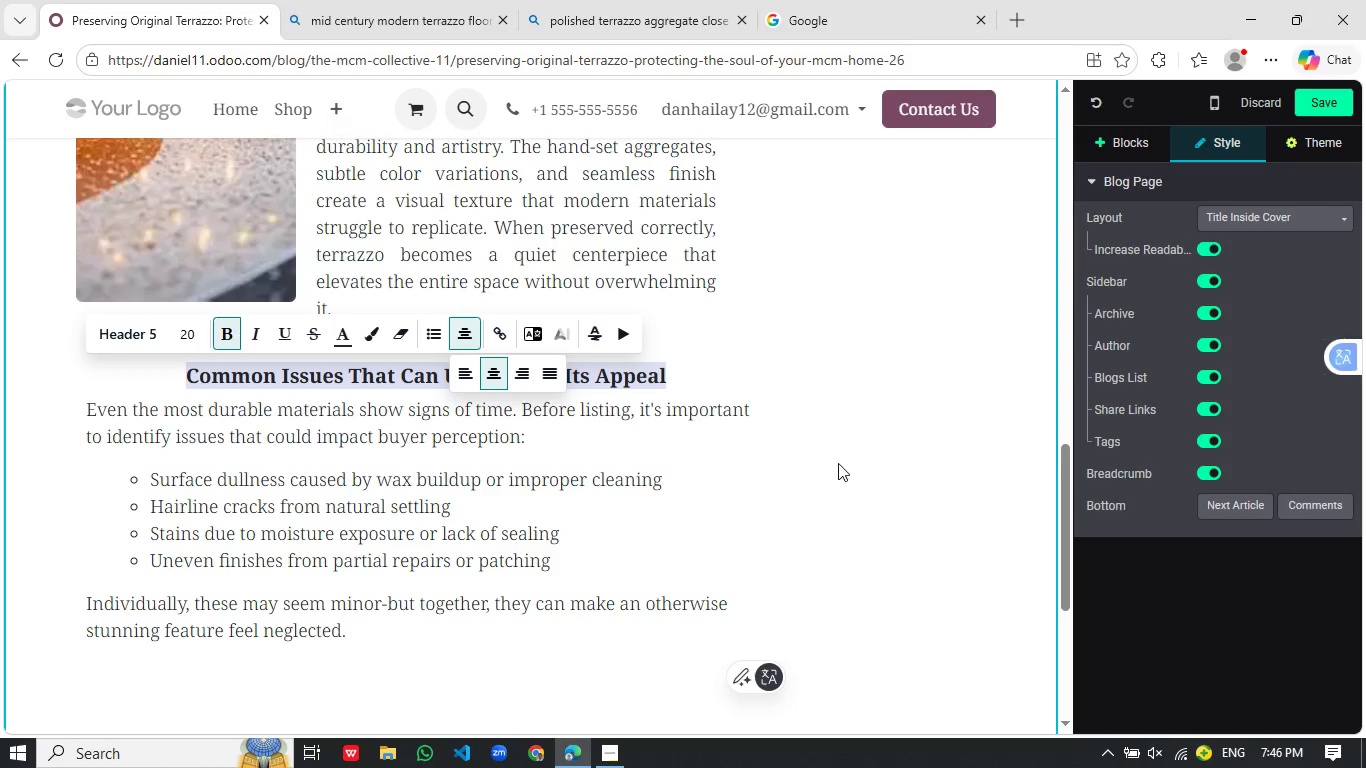 
left_click([841, 463])
 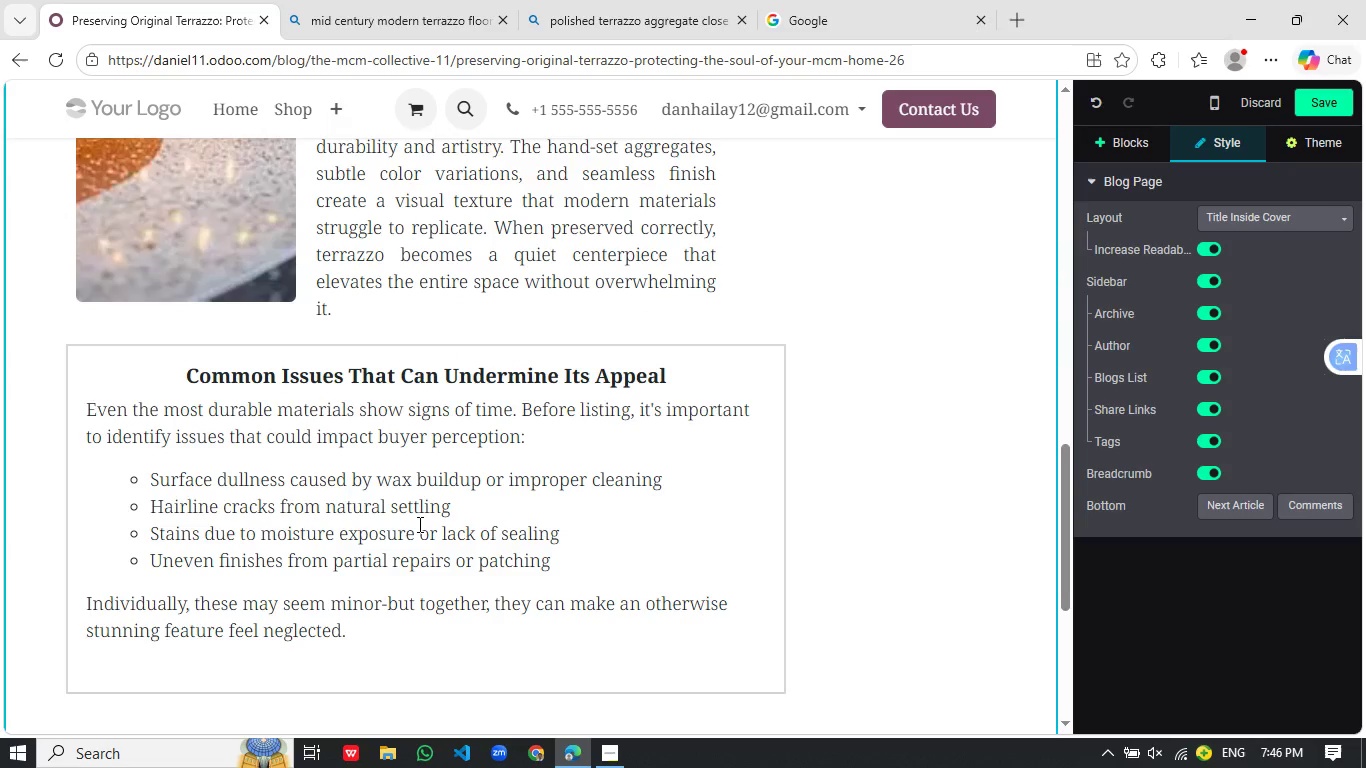 
left_click([282, 466])
 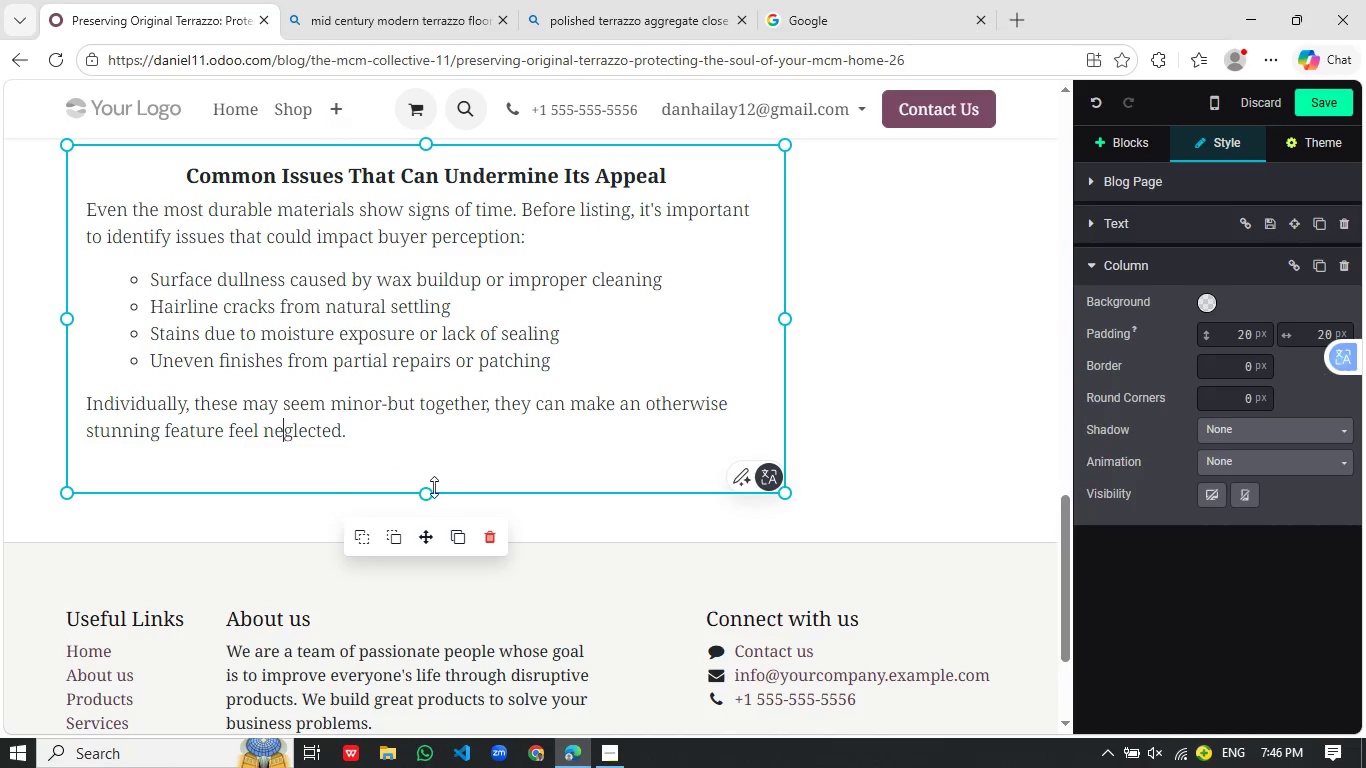 
scroll: coordinate [411, 537], scroll_direction: down, amount: 2.0
 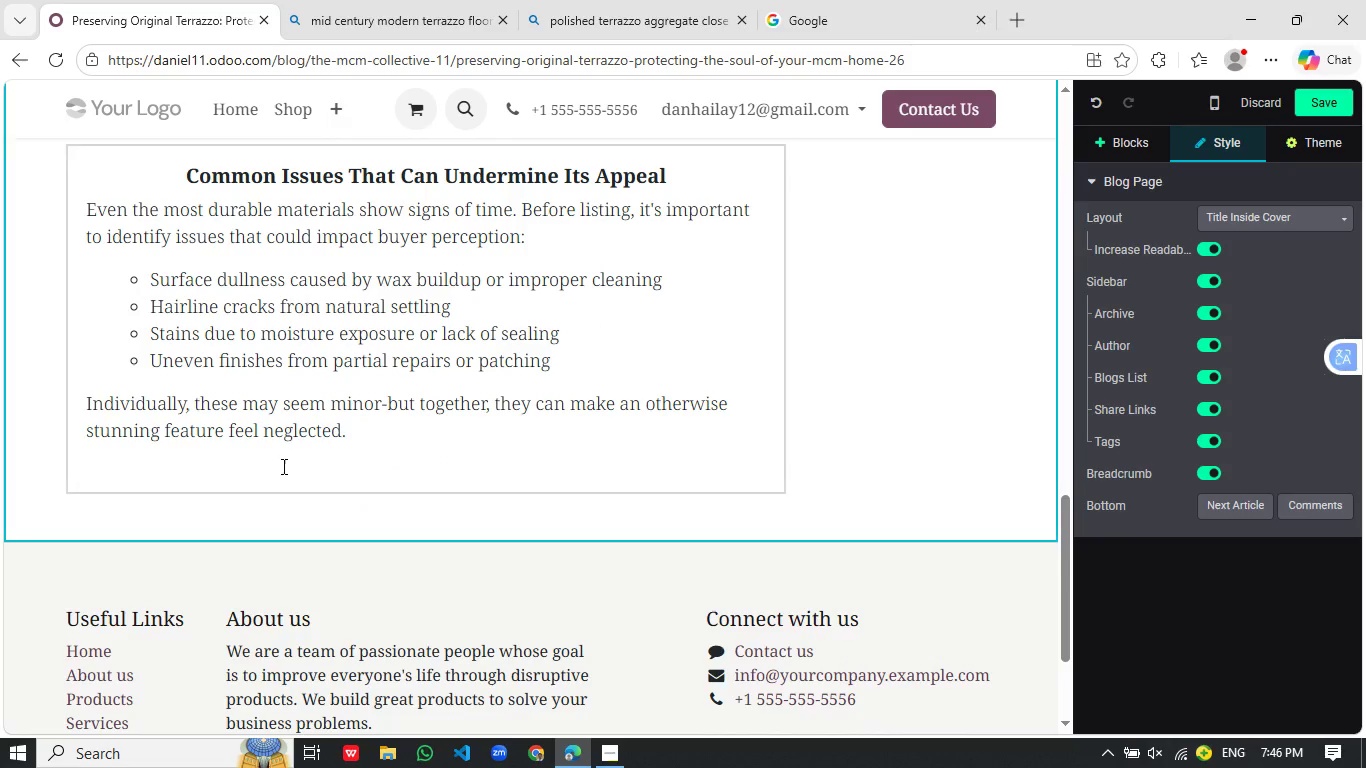 
left_click_drag(start_coordinate=[428, 489], to_coordinate=[428, 475])
 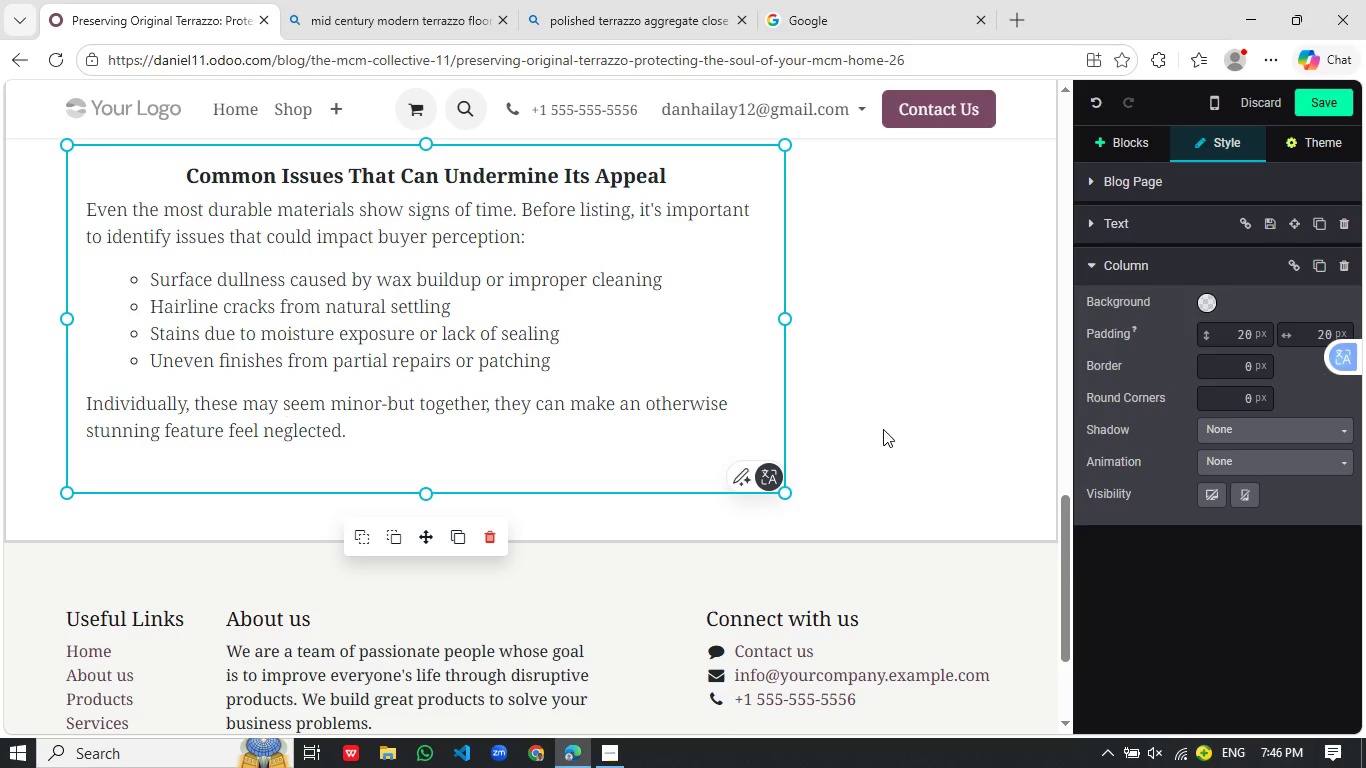 
left_click([883, 429])
 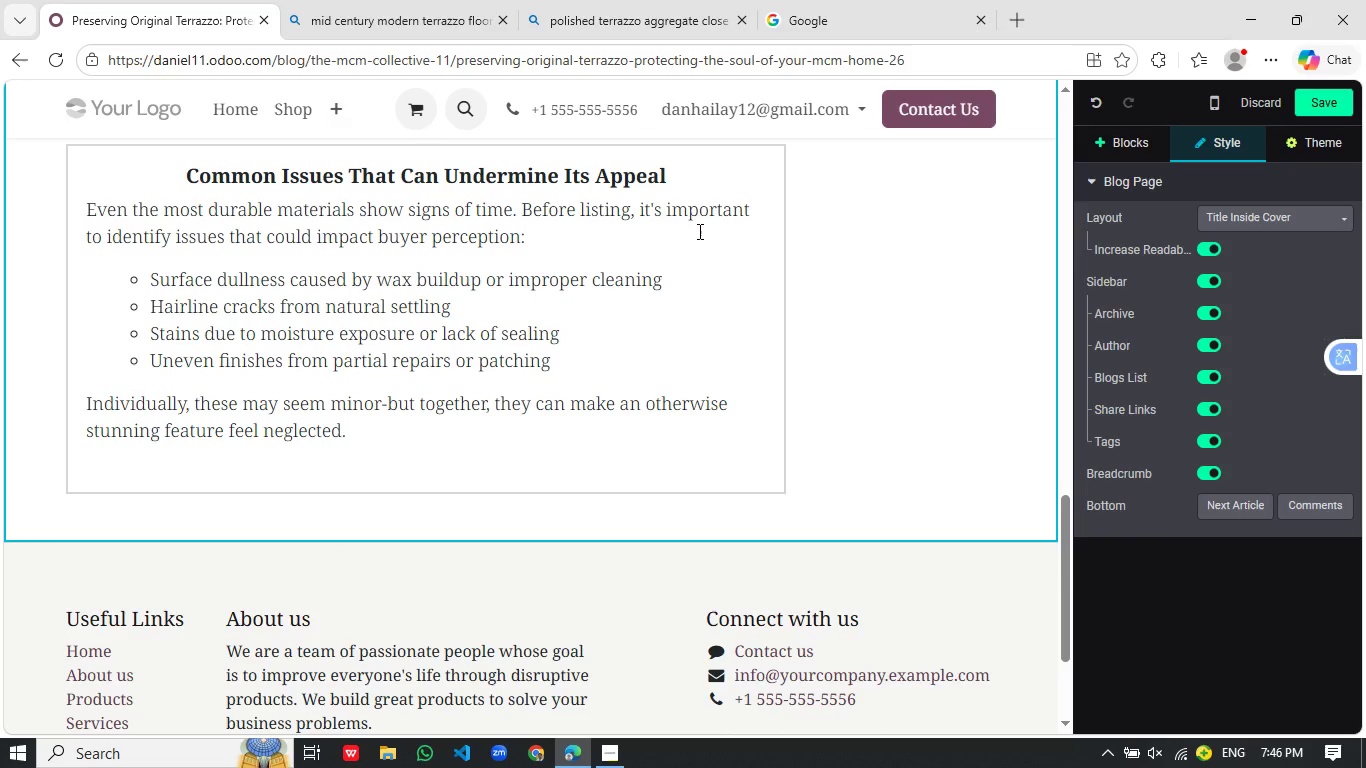 
wait(16.92)
 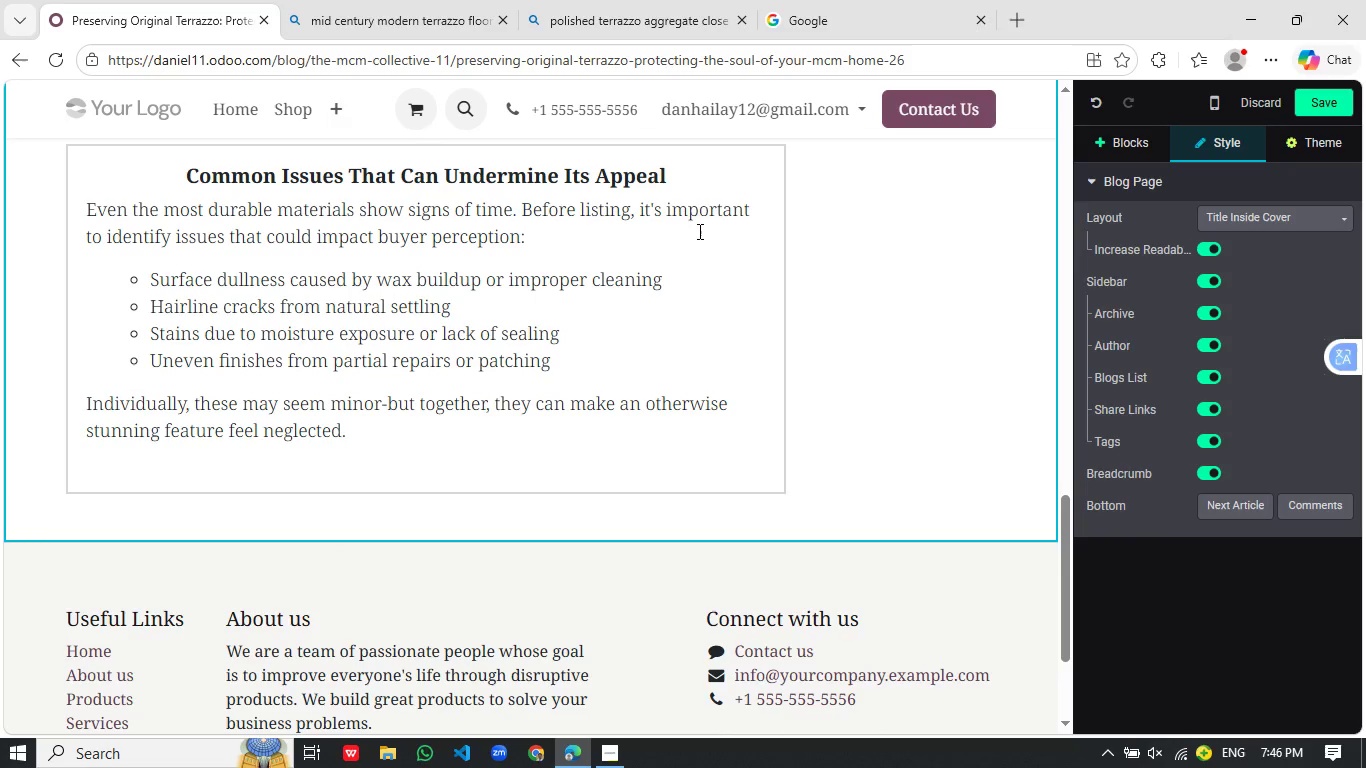 
left_click([1144, 139])
 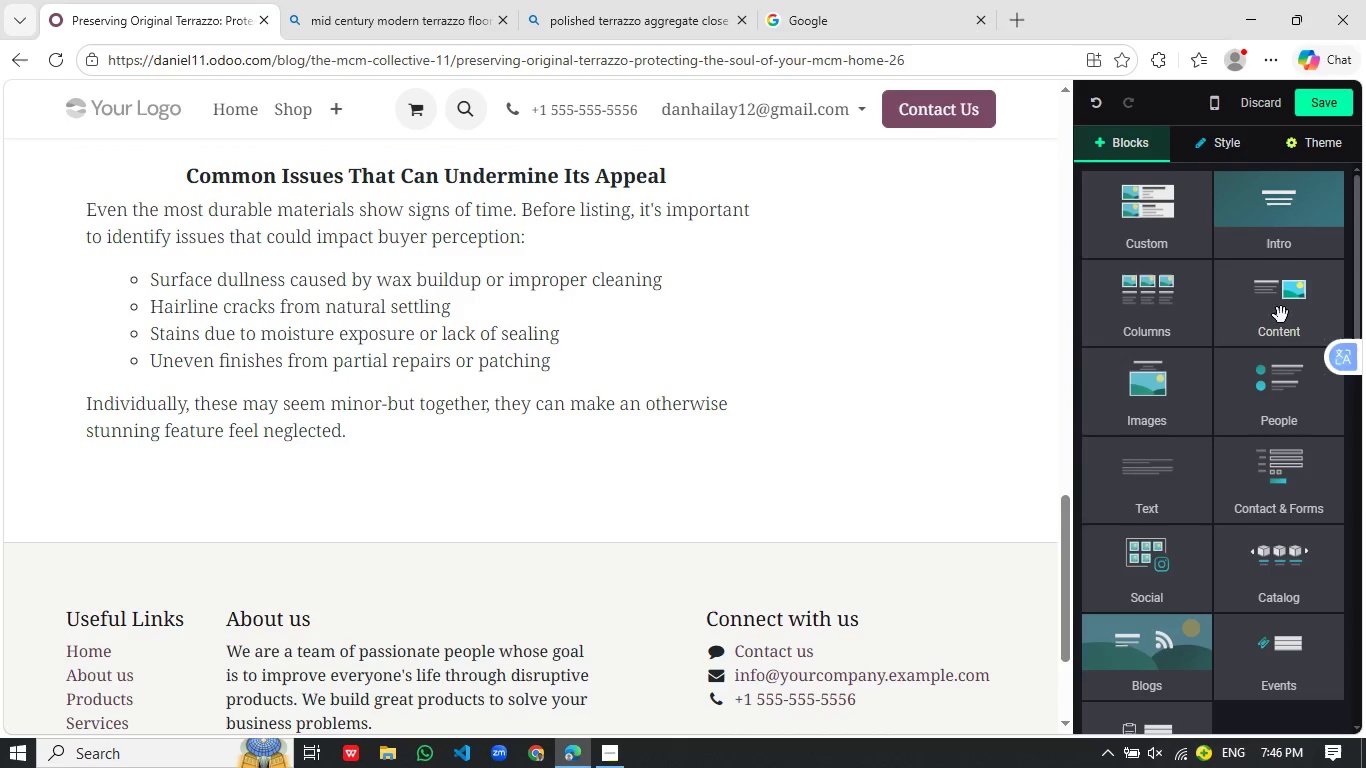 
left_click([1285, 329])
 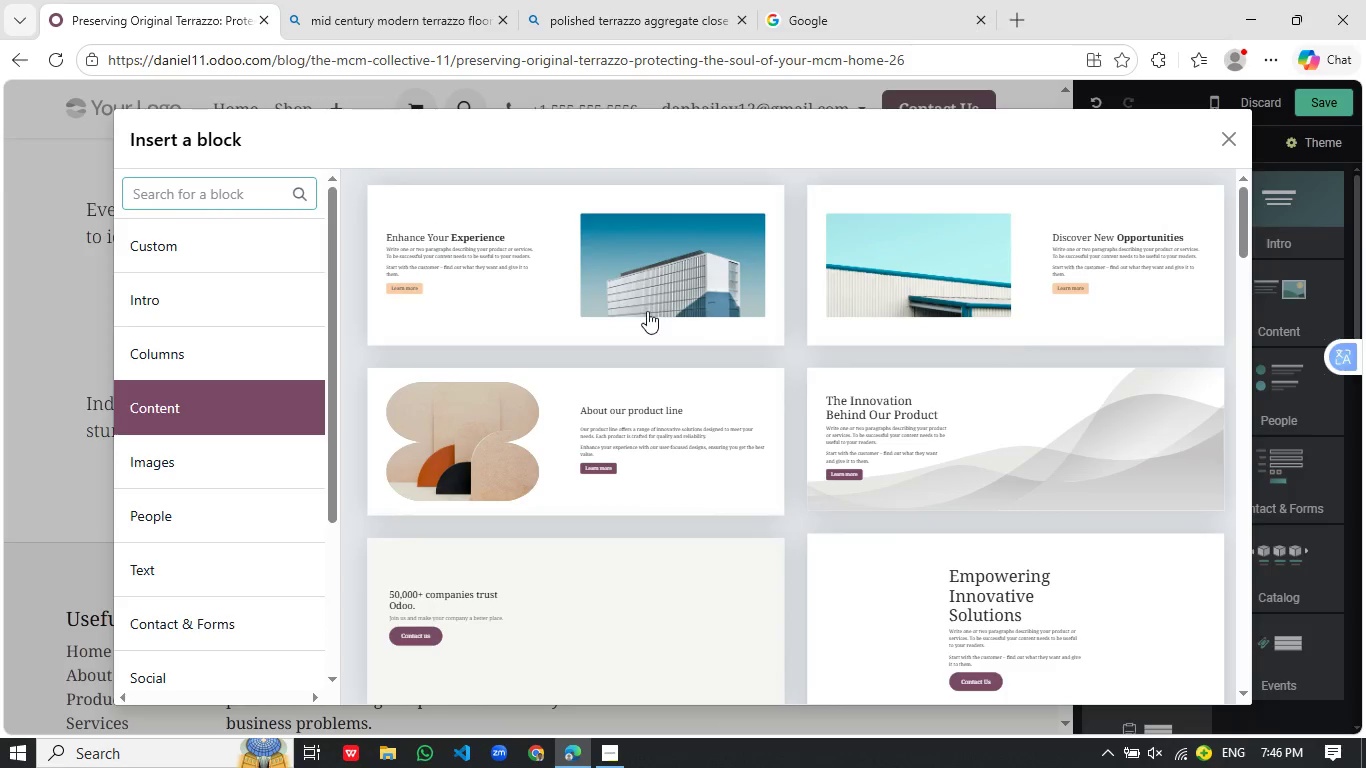 
scroll: coordinate [702, 436], scroll_direction: down, amount: 3.0
 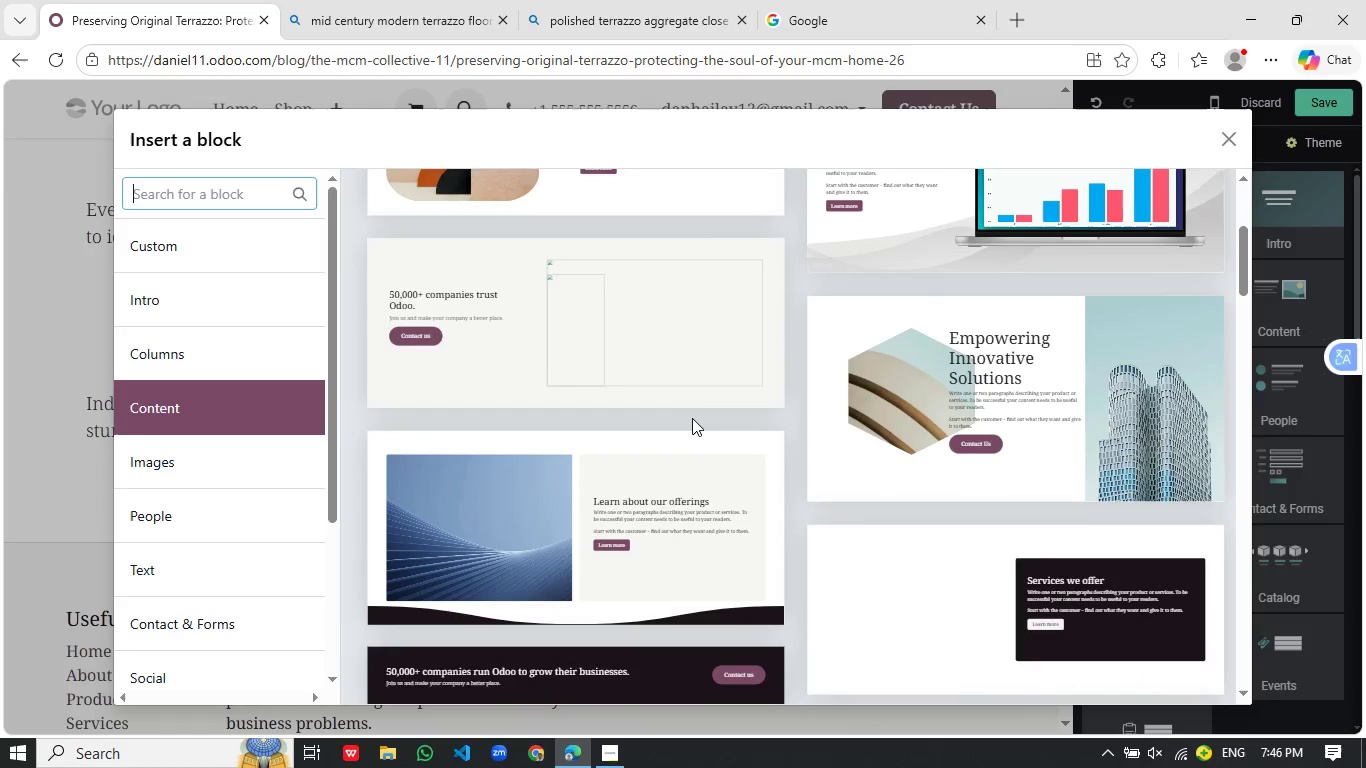 
left_click([550, 285])
 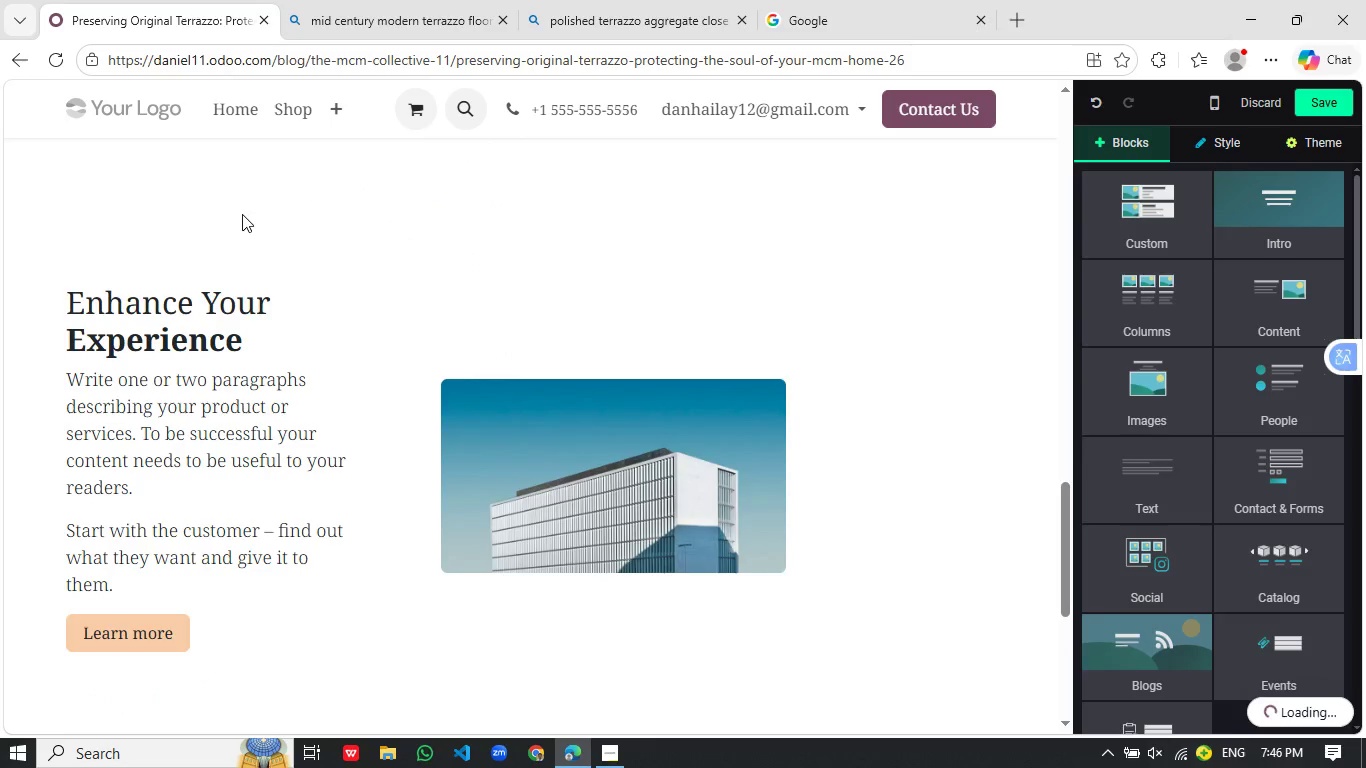 
scroll: coordinate [688, 419], scroll_direction: up, amount: 4.0
 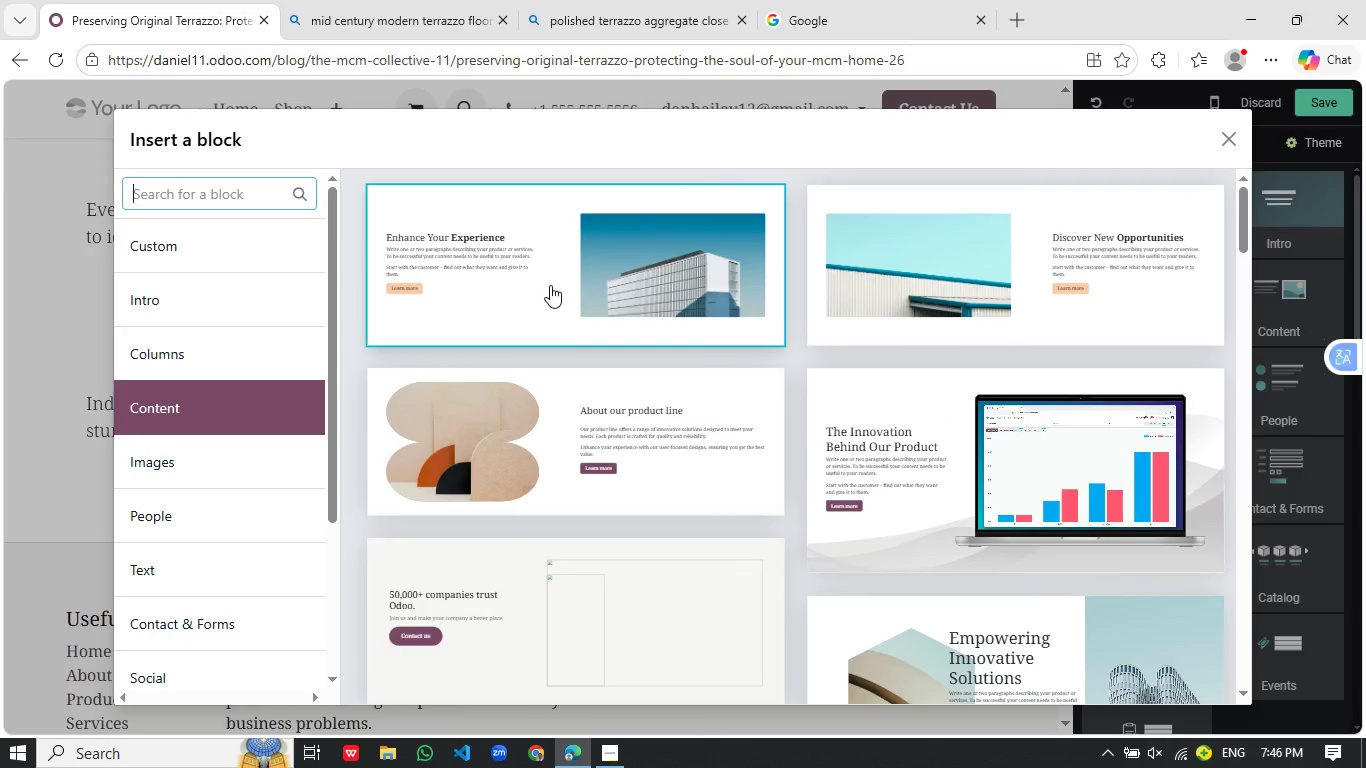 
left_click([375, 220])
 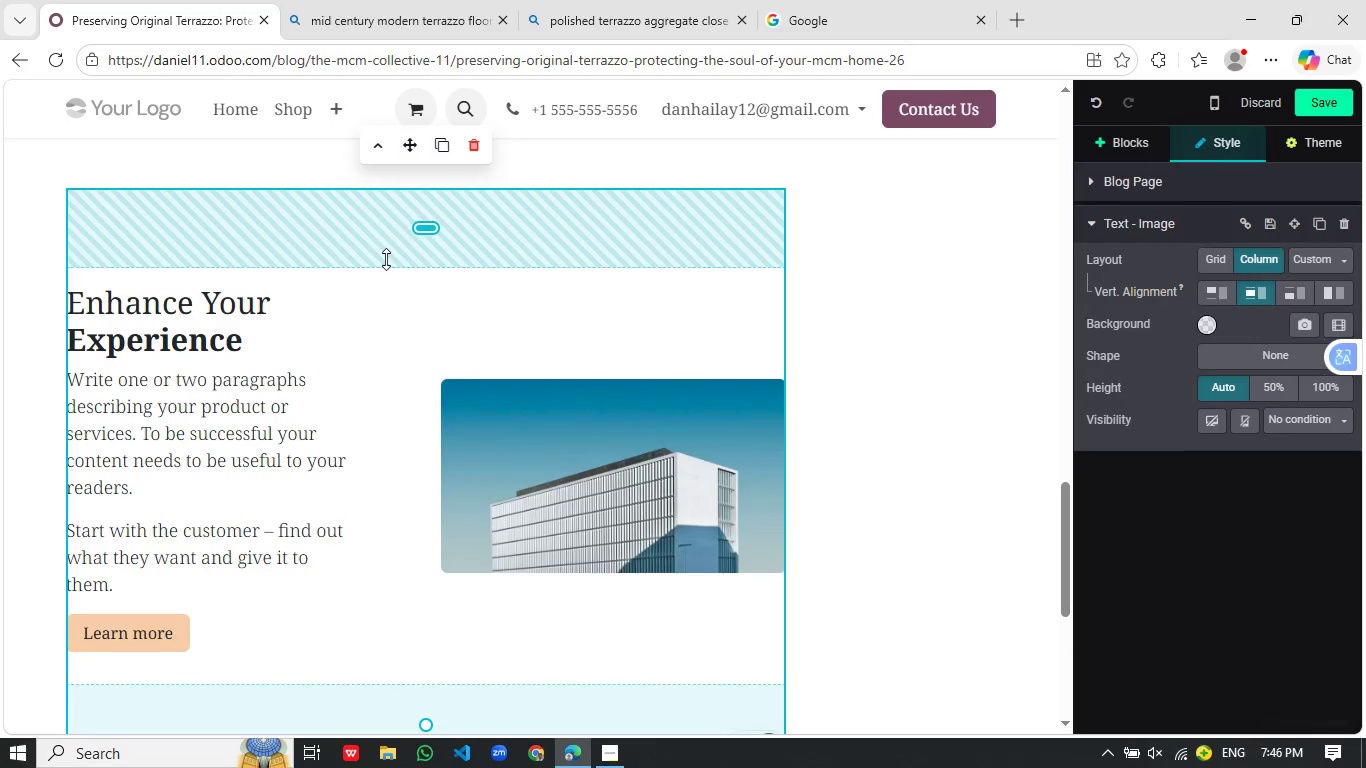 
left_click_drag(start_coordinate=[387, 260], to_coordinate=[401, 166])
 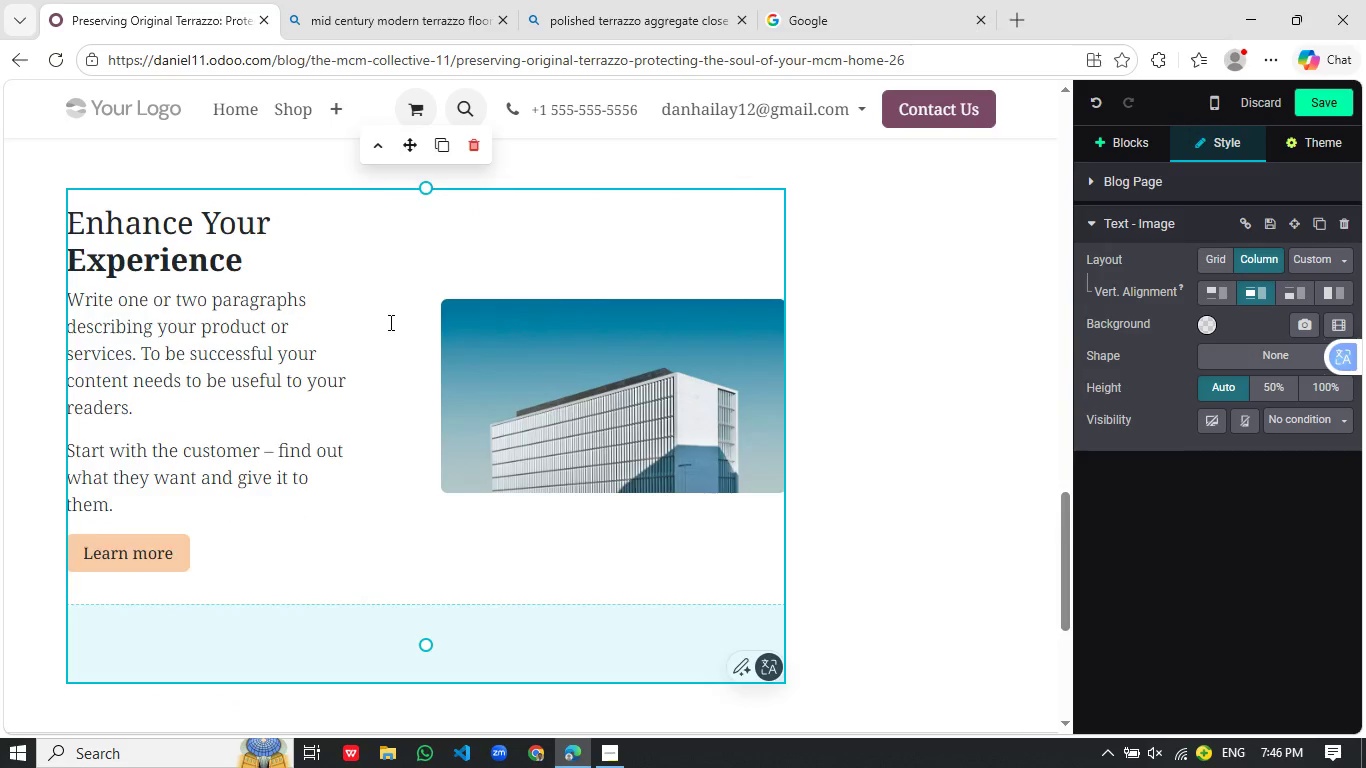 
left_click_drag(start_coordinate=[256, 349], to_coordinate=[163, 171])
 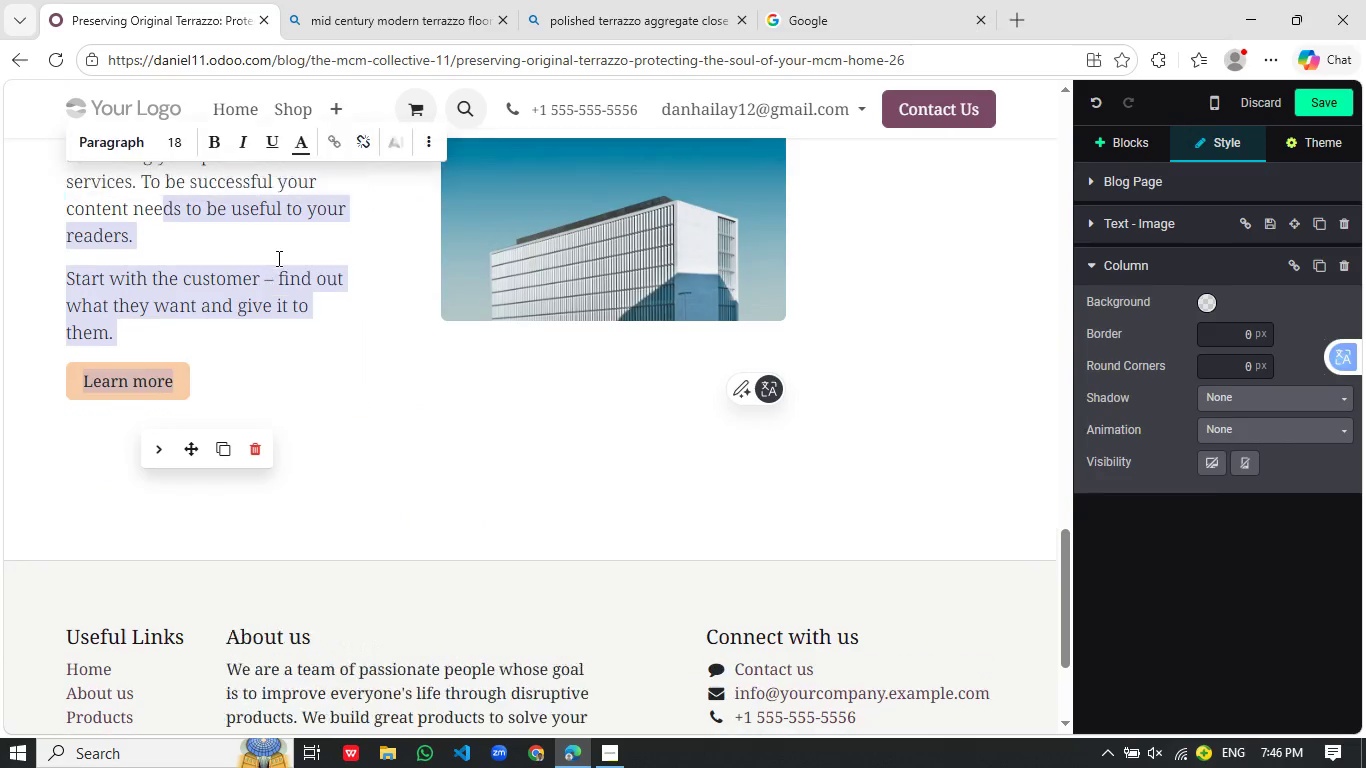 
scroll: coordinate [389, 322], scroll_direction: down, amount: 2.0
 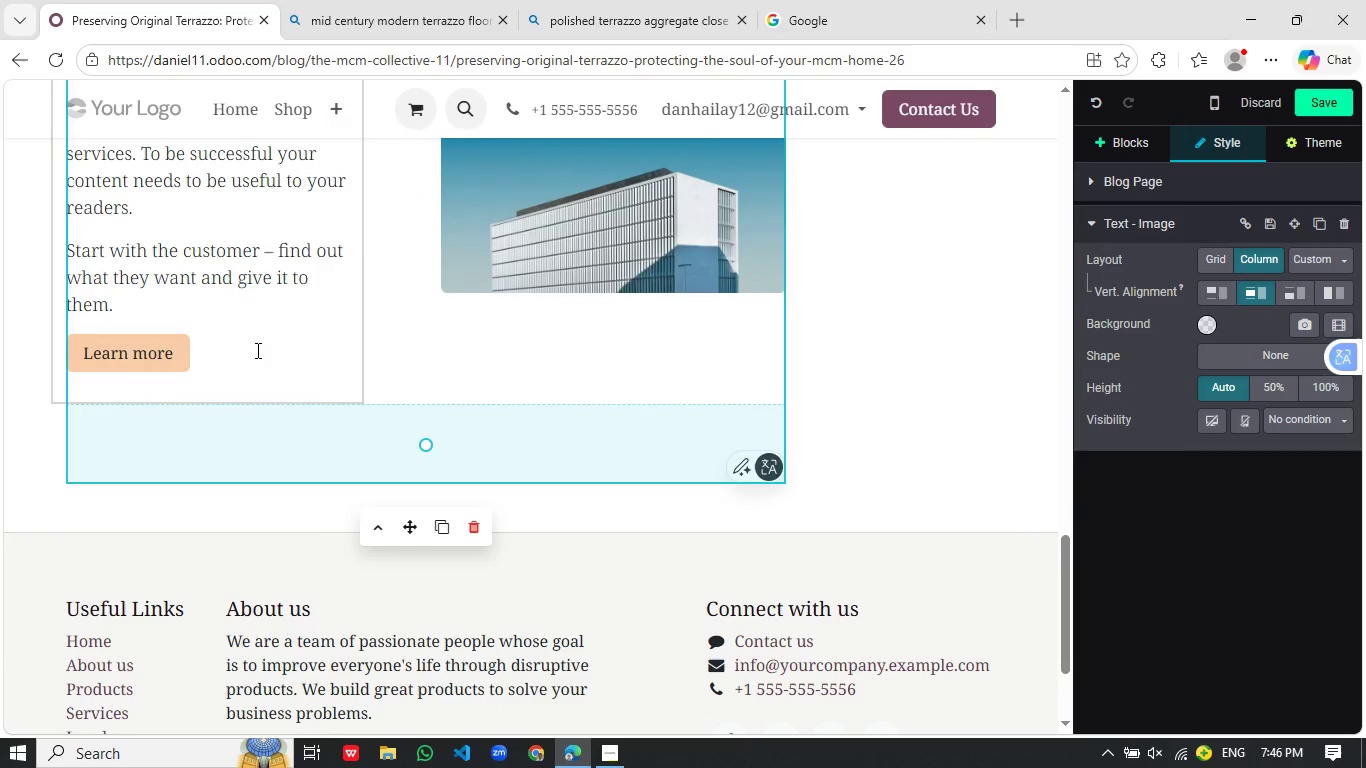 
left_click_drag(start_coordinate=[217, 556], to_coordinate=[58, 215])
 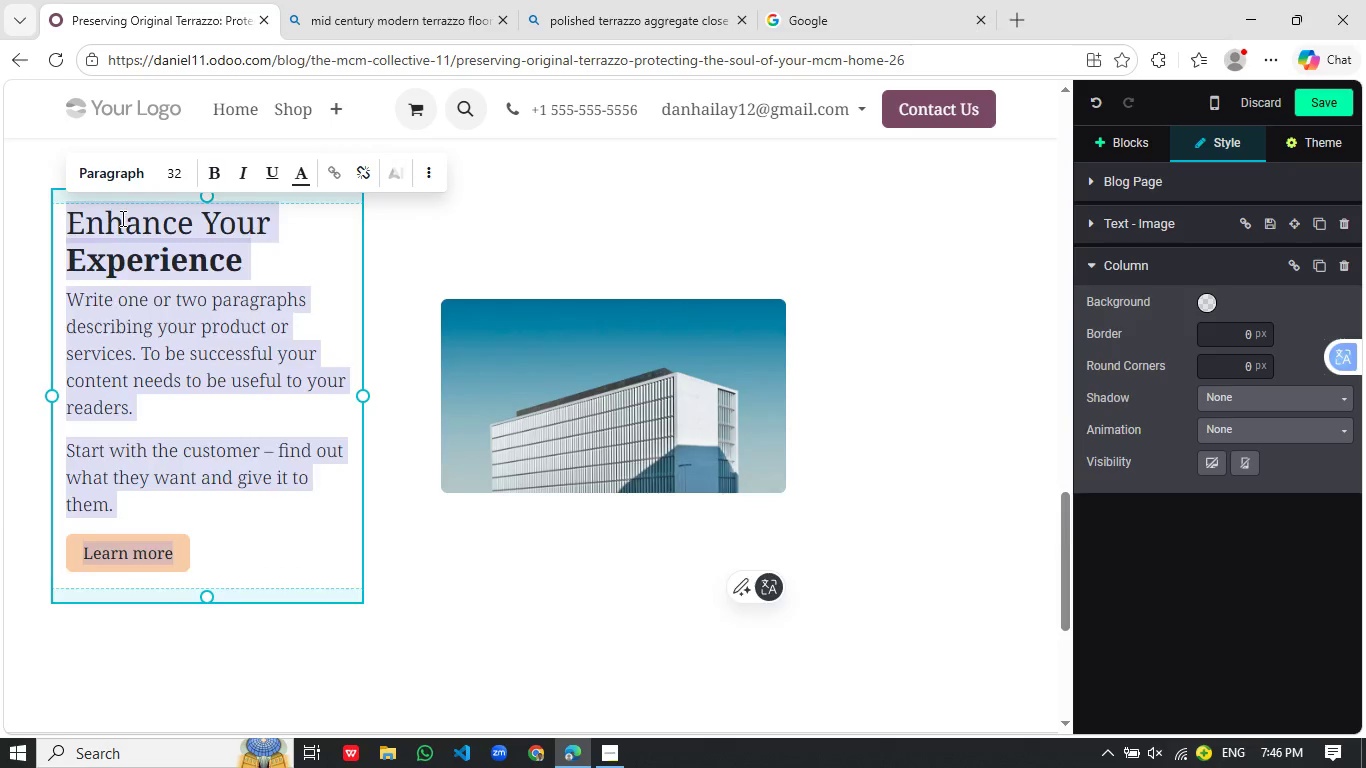 
scroll: coordinate [277, 258], scroll_direction: up, amount: 2.0
 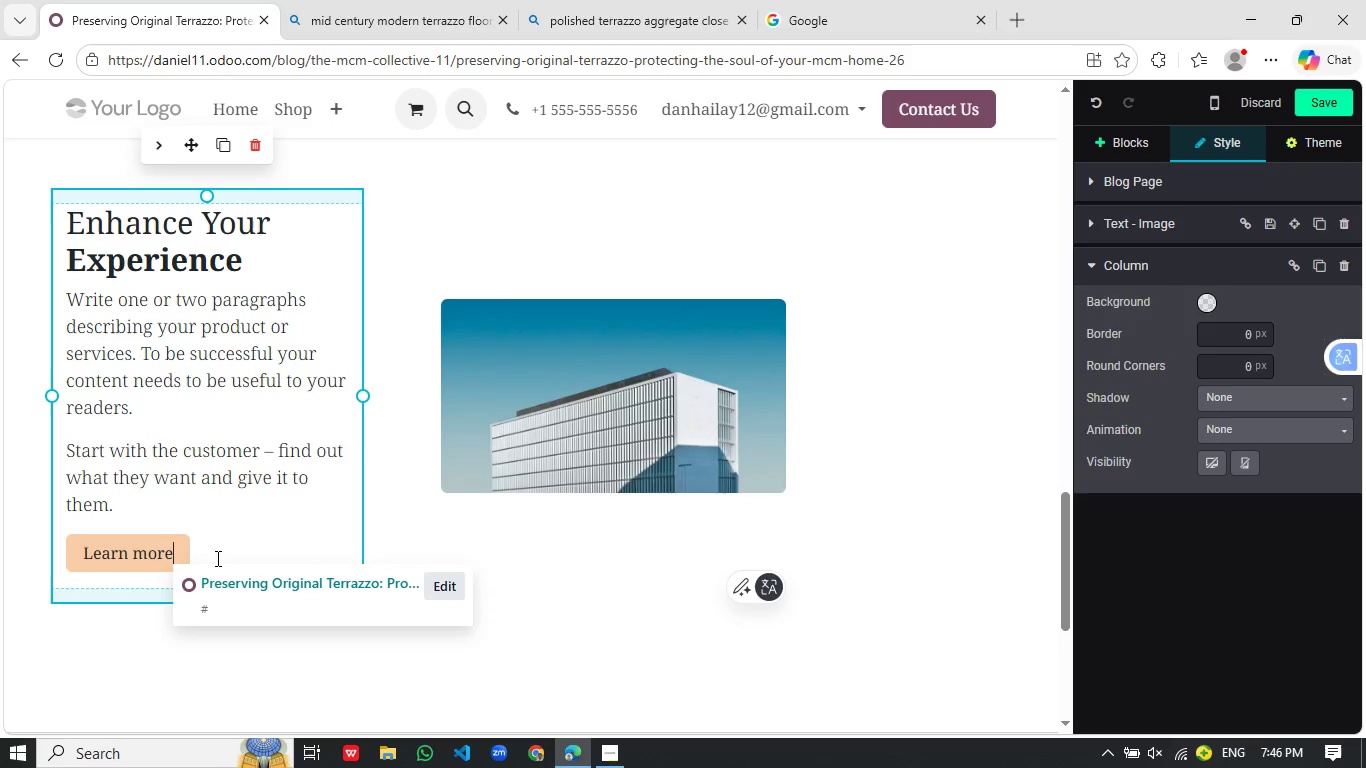 
key(Backspace)
type(Er)
key(Backspace)
key(Backspace)
type(Restor)
key(Backspace)
key(Backspace)
key(Backspace)
key(Backspace)
key(Backspace)
key(Backspace)
type(/h)
 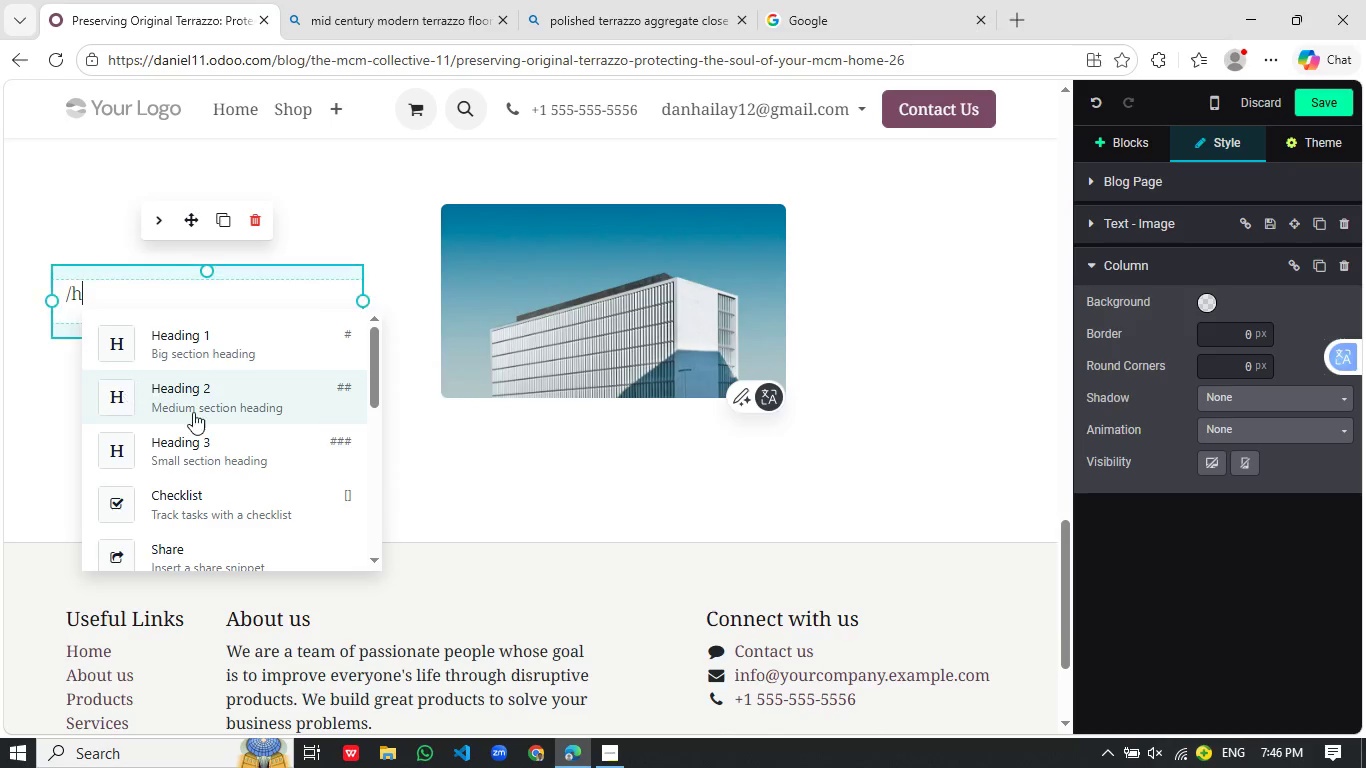 
left_click([205, 436])
 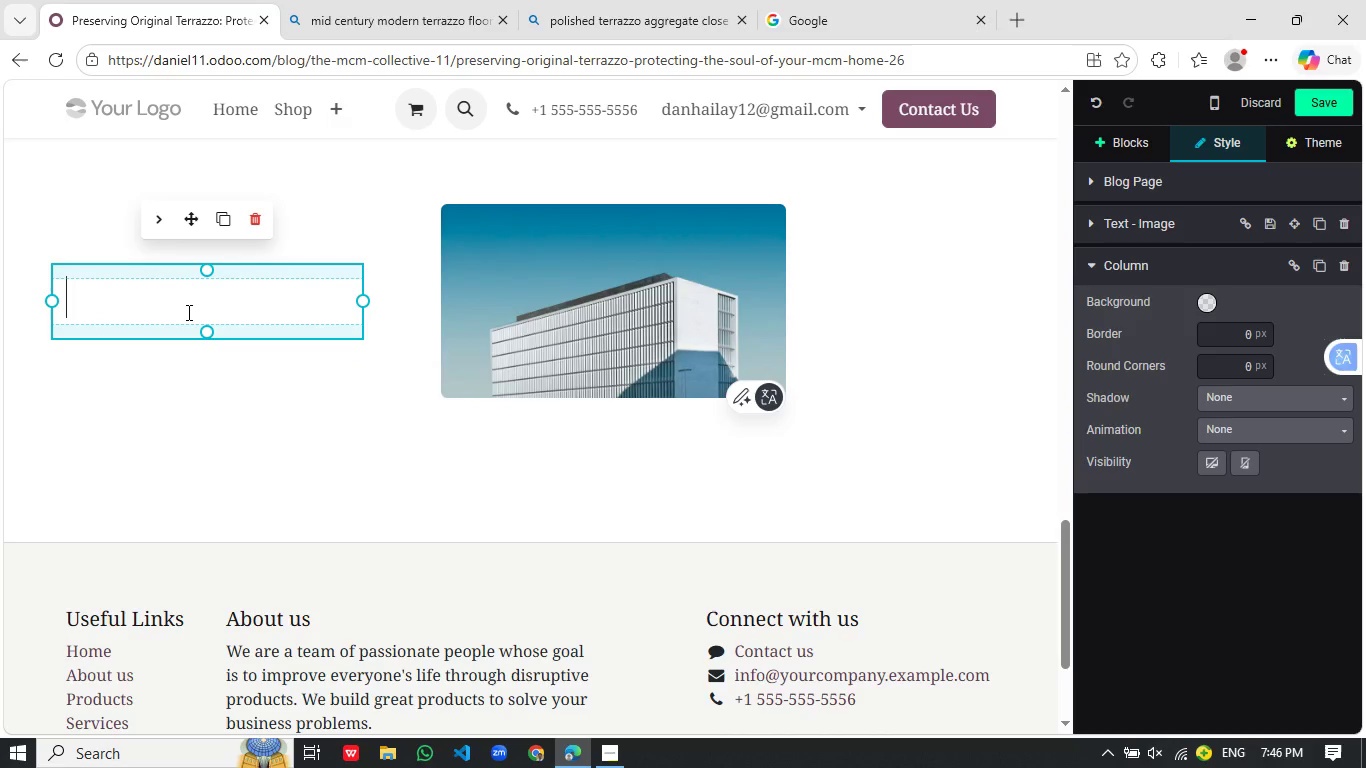 
type(Restori)
key(Backspace)
type(ation Vs)
key(Backspace)
key(Backspace)
type(vs. Replacement: The )
 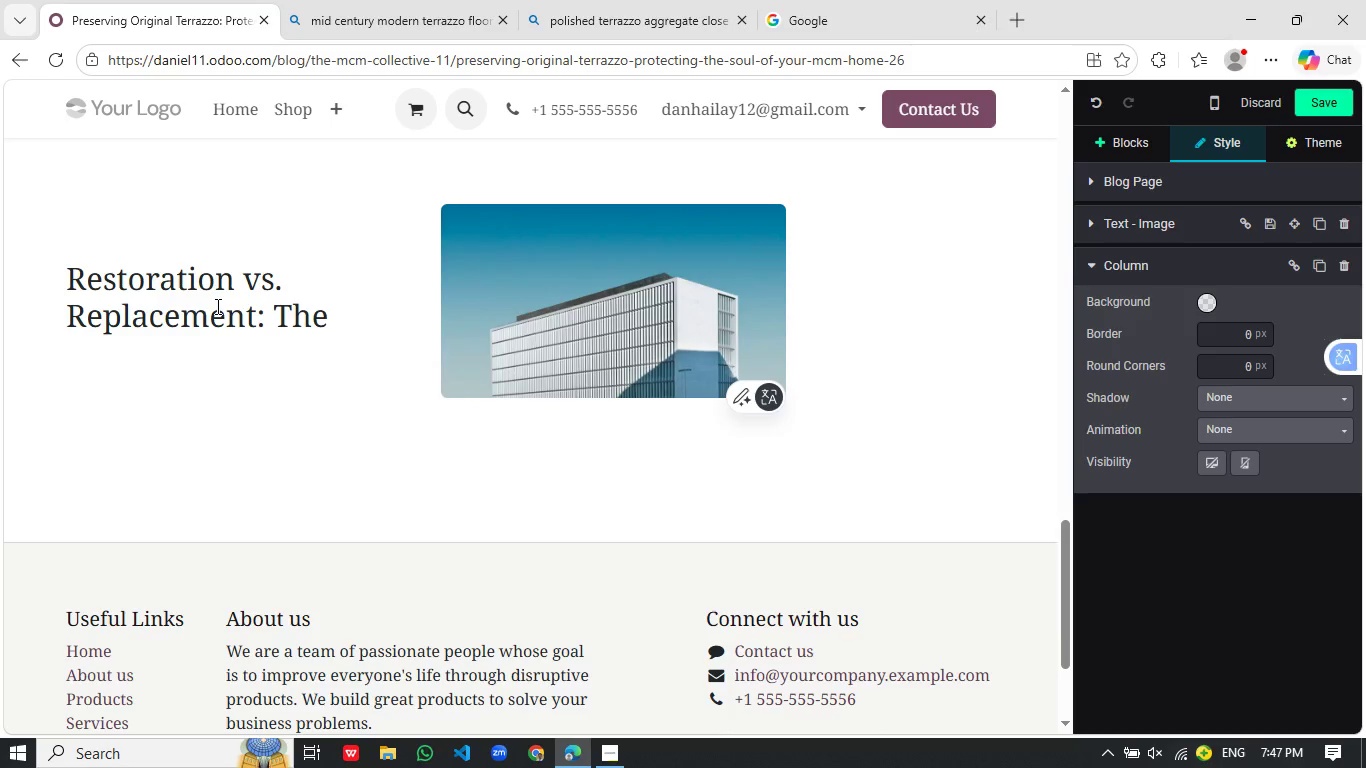 
type(Defining Decision)
 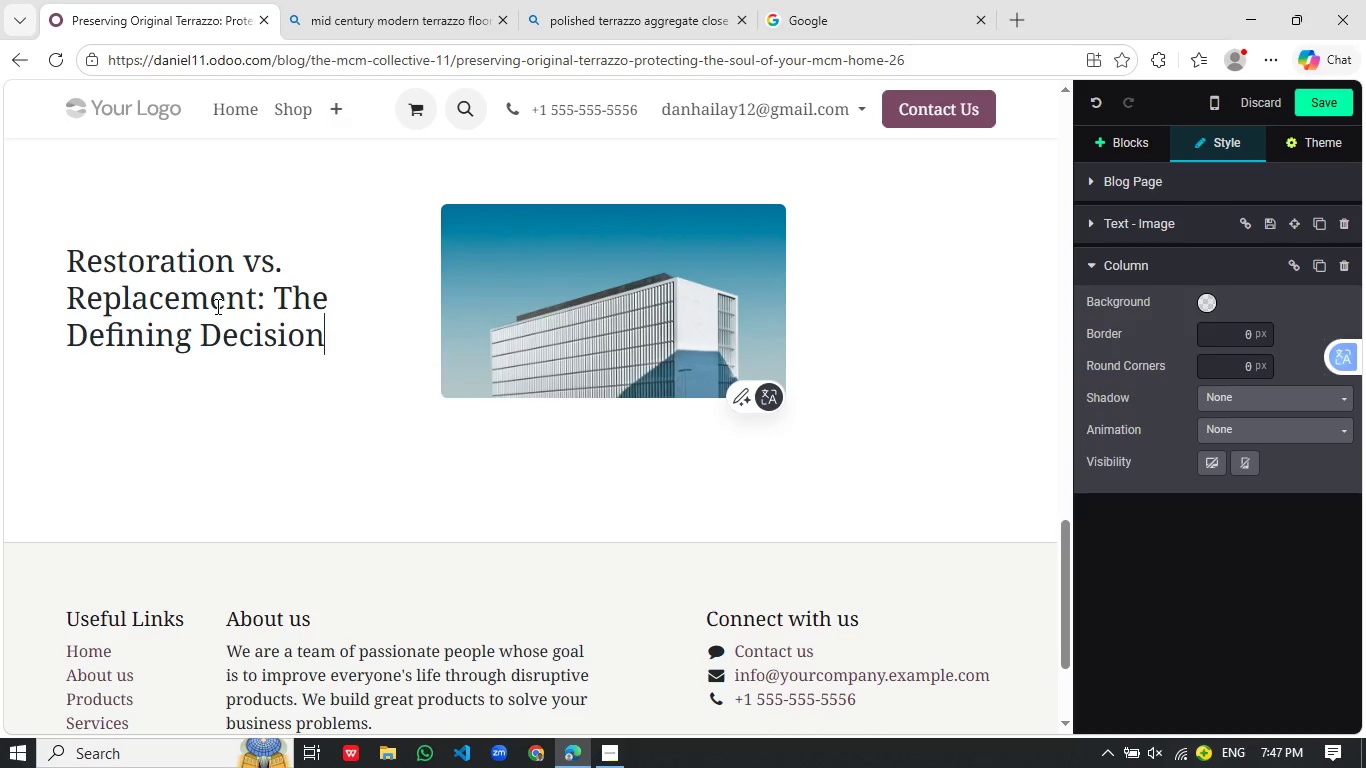 
key(Enter)
 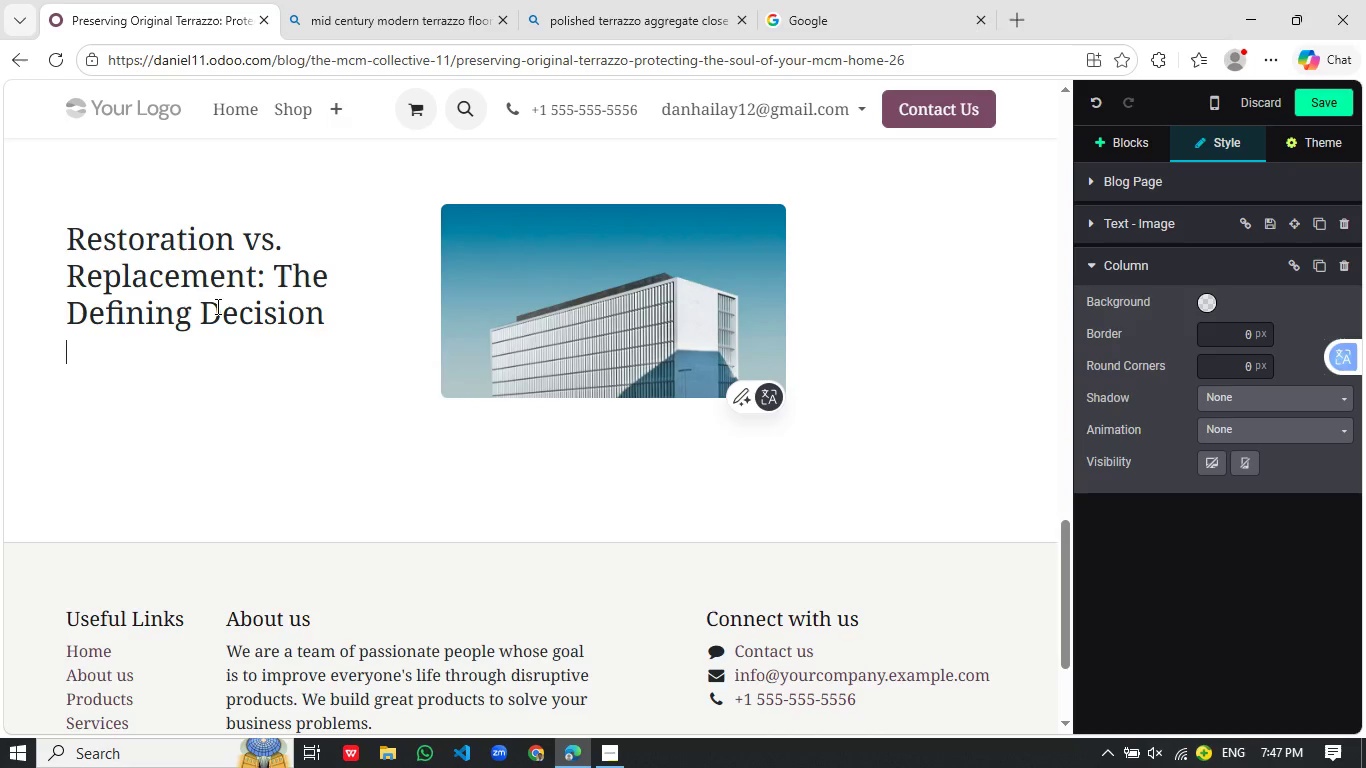 
type(There's a cre)
key(Backspace)
type(itical distinction betwwe)
key(Backspace)
key(Backspace)
type(een )
 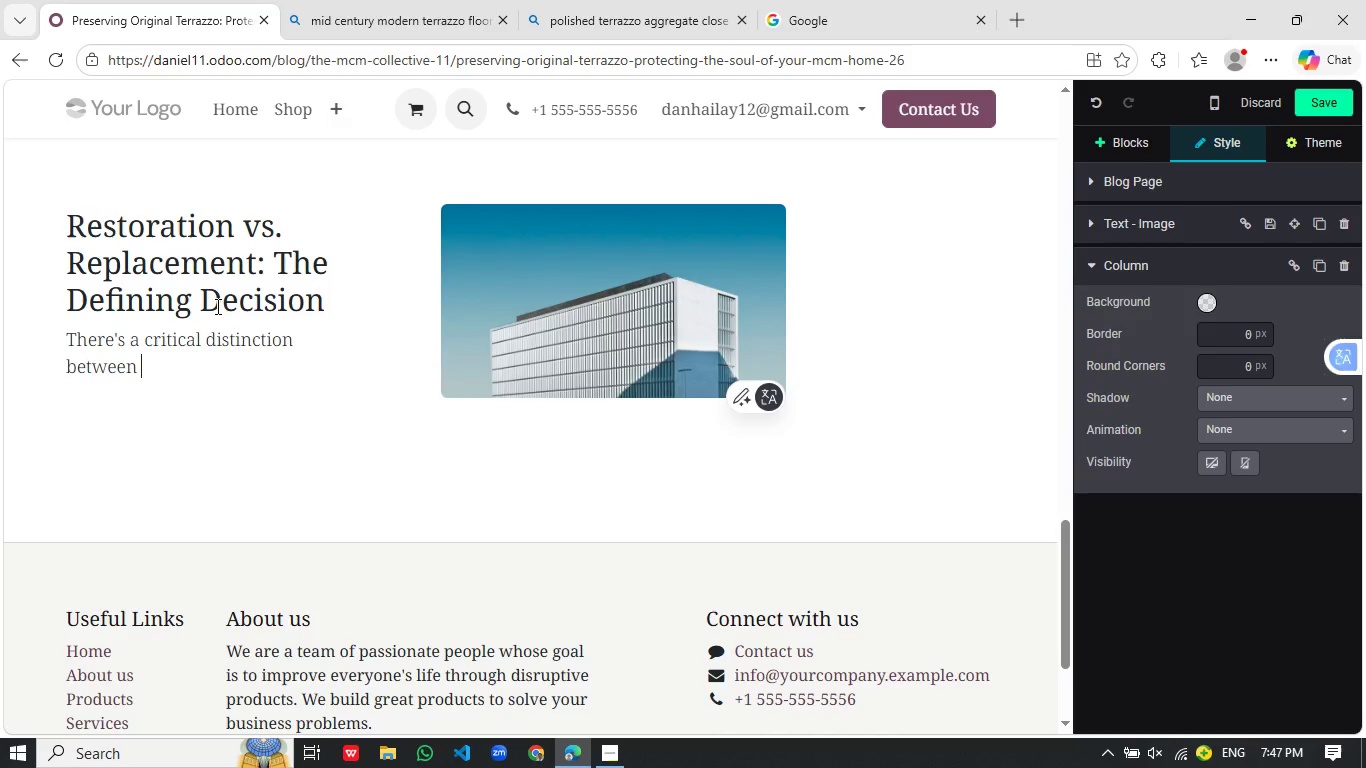 
type(updating a home and re)
key(Backspace)
key(Backspace)
type(erasing its character. Replacing original terrazzo with modern flooring may seen)
key(Backspace)
type(m like a quick fix )
 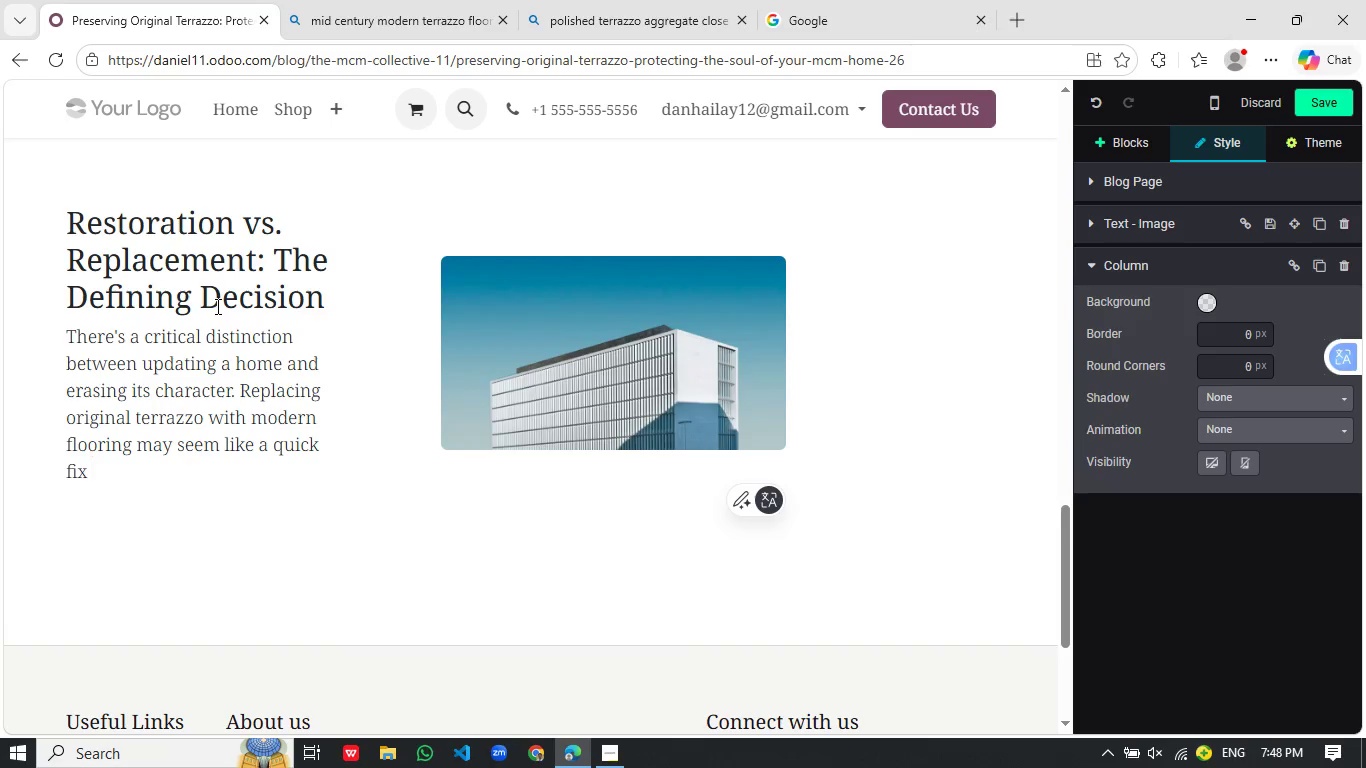 
key(Backspace)
type(, but it often diminishes what make the pro)
key(Backspace)
type(e)
key(Backspace)
type(operty unique.)
 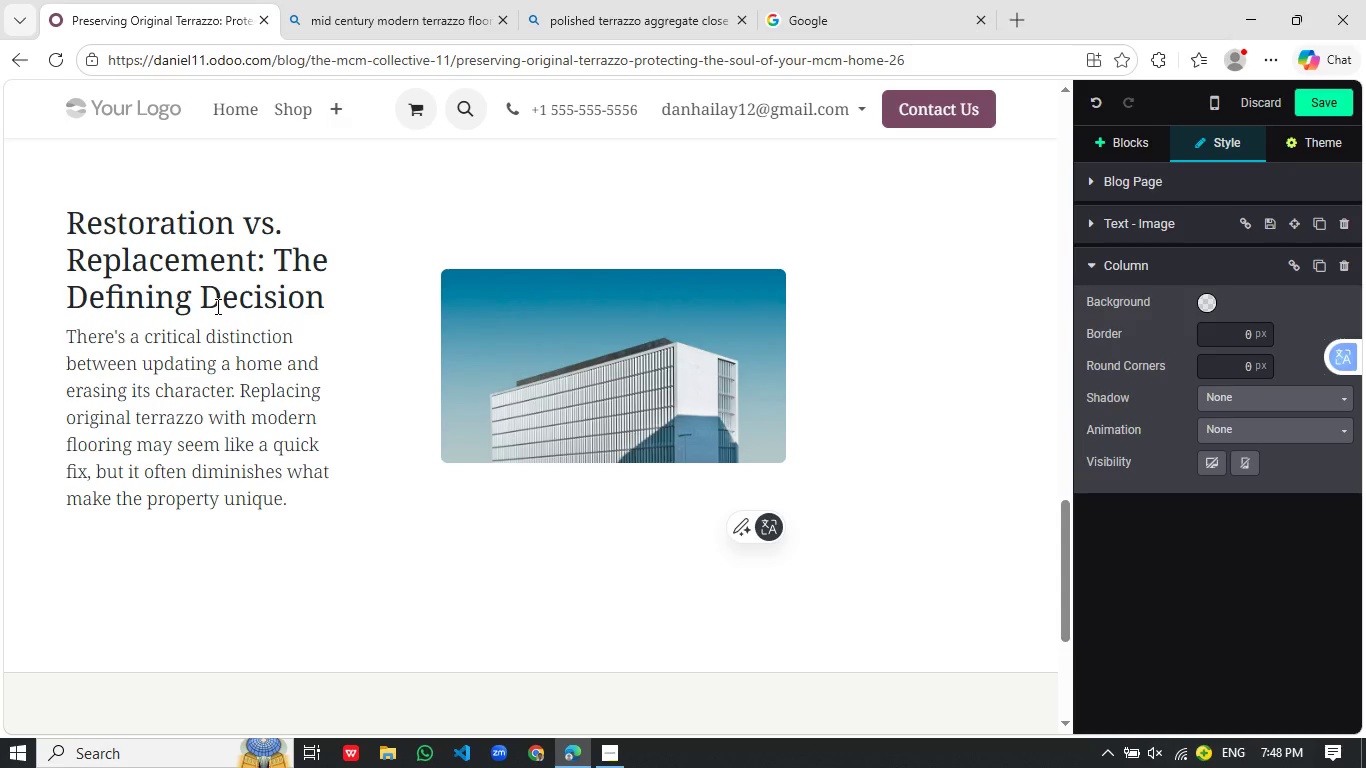 
key(Enter)
 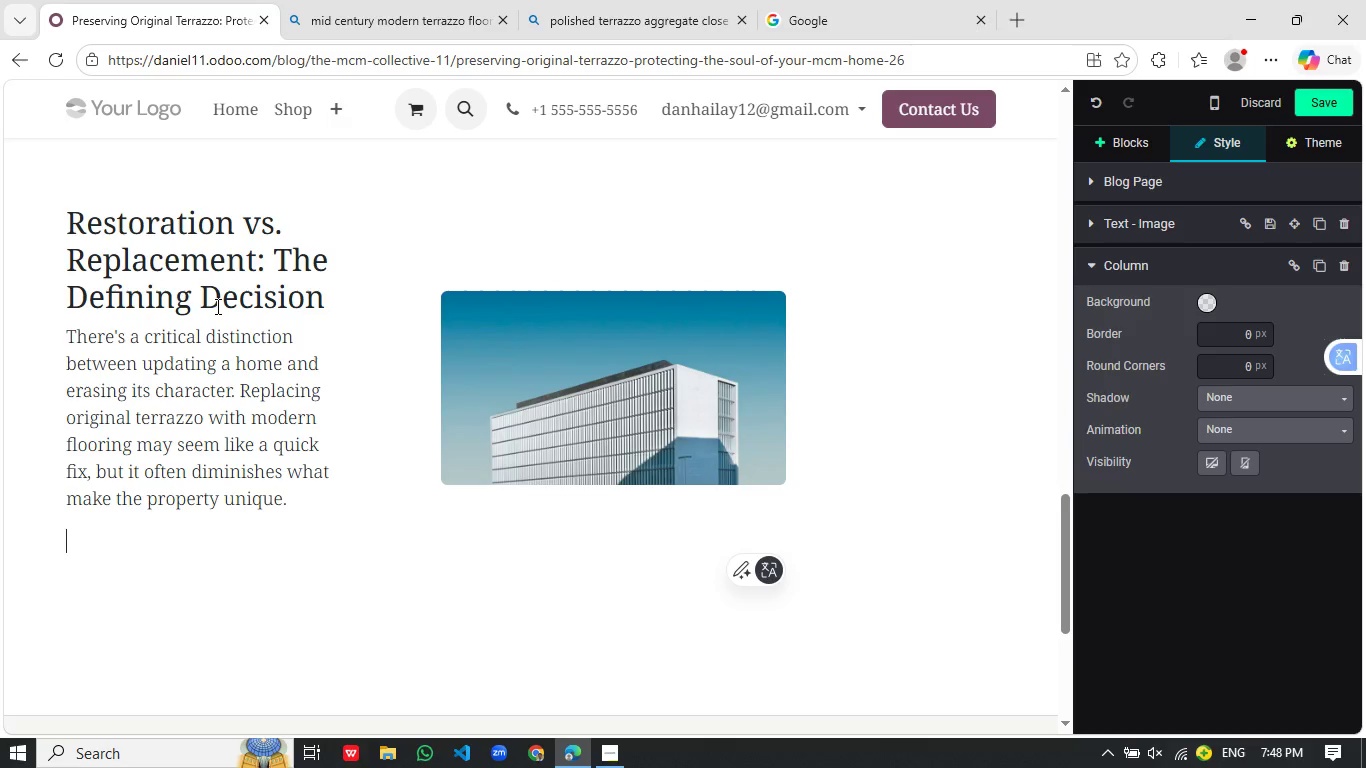 
type(Restoration)
 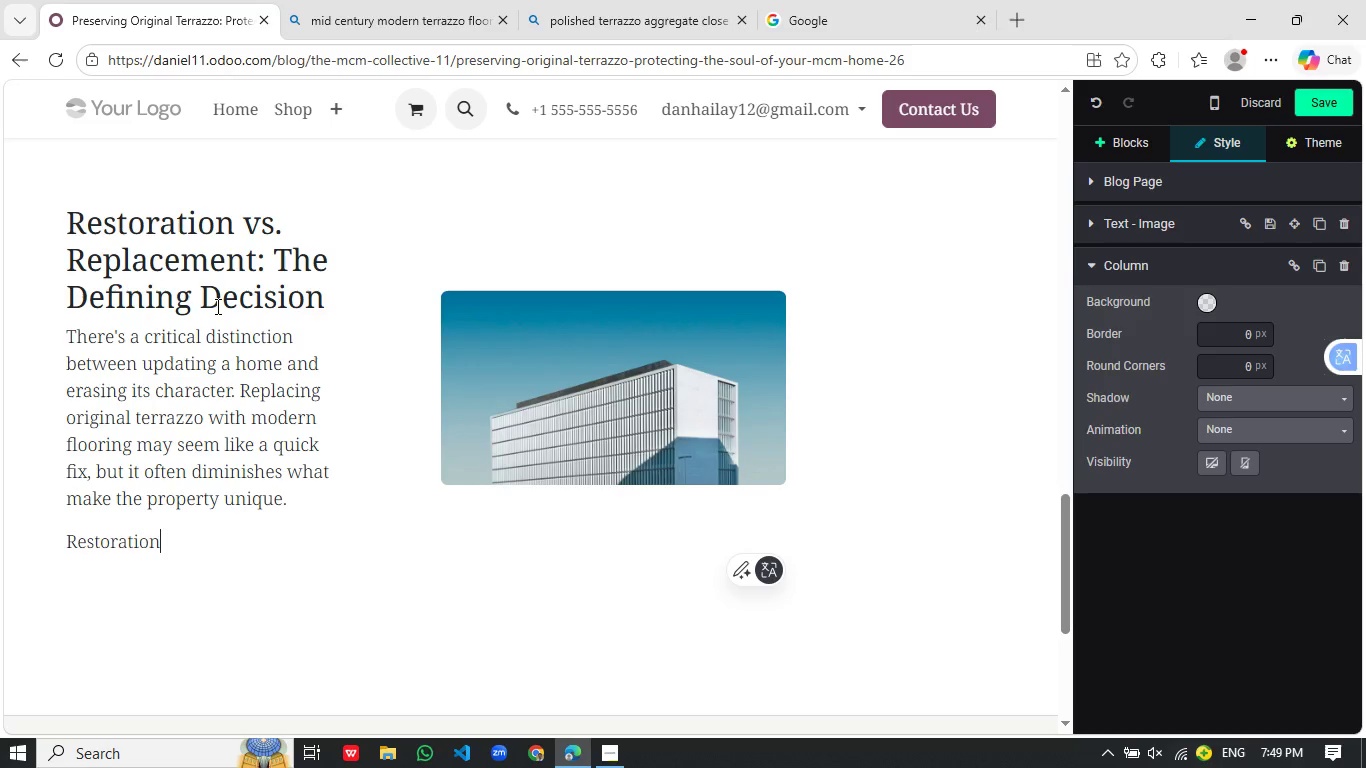 
wait(7.14)
 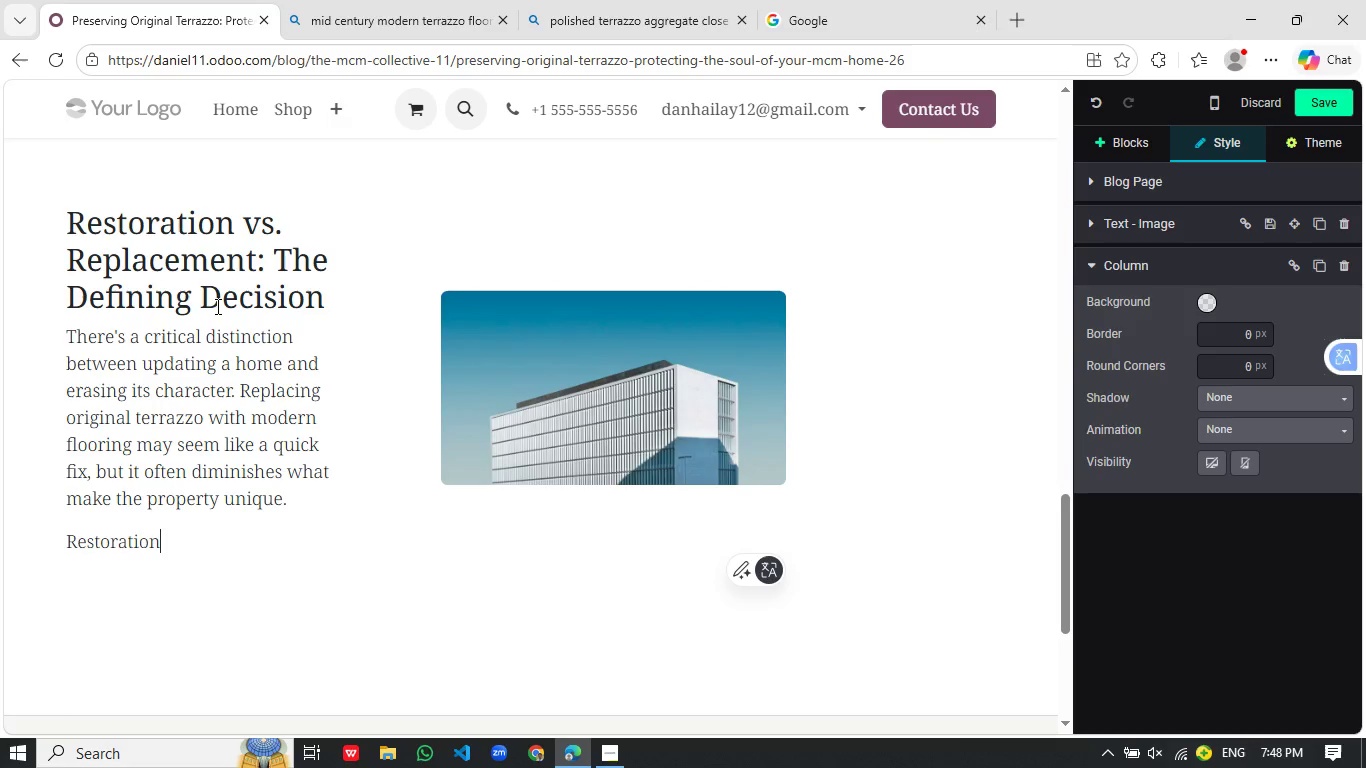 
type(, on the other hand, rep)
key(Backspace)
type(spects the original design intent. Through pre)
key(Backspace)
type(ofessional gring)
key(Backspace)
type(ding )
key(Backspace)
type(, polishing, and sealing, terrazzo can be revived to its original brilliance-sometimes even sup)
key(Backspace)
type(rpassing its initial finish.)
 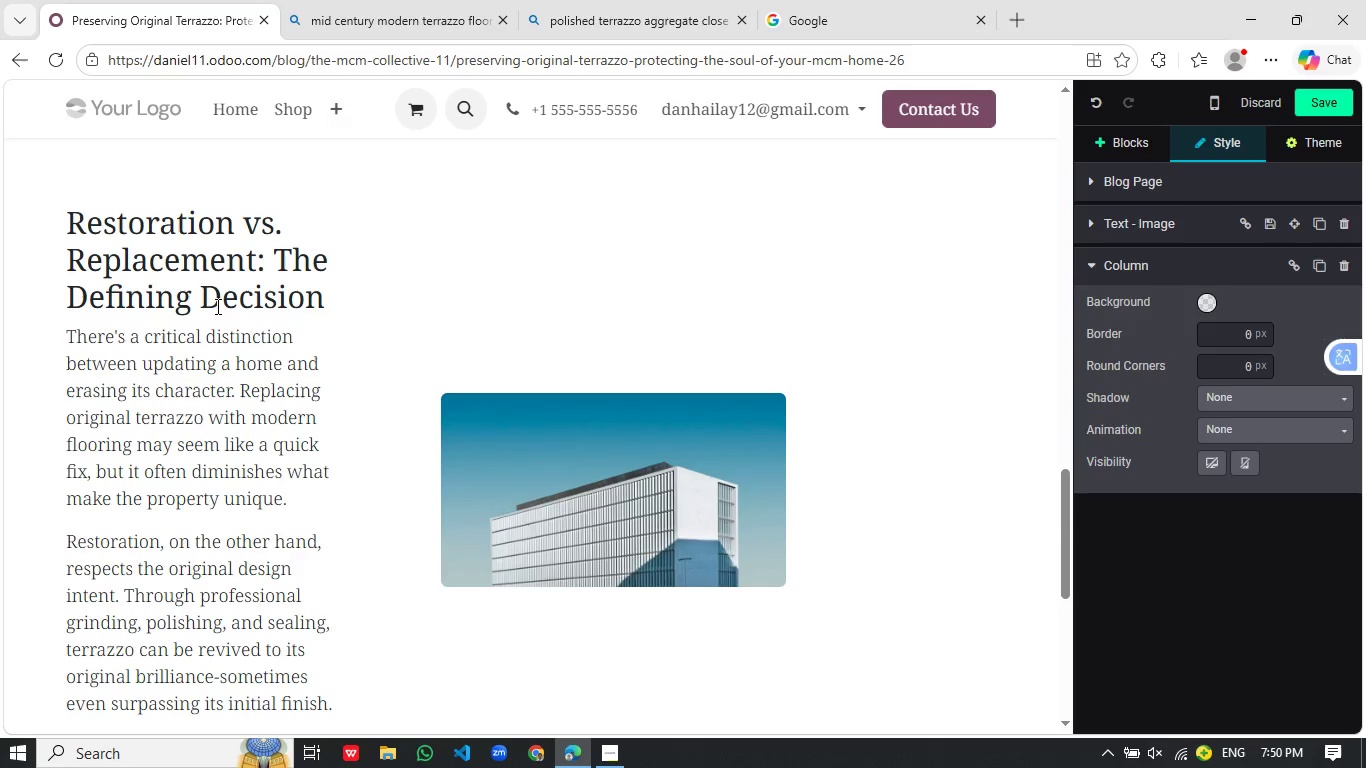 
key(Enter)
 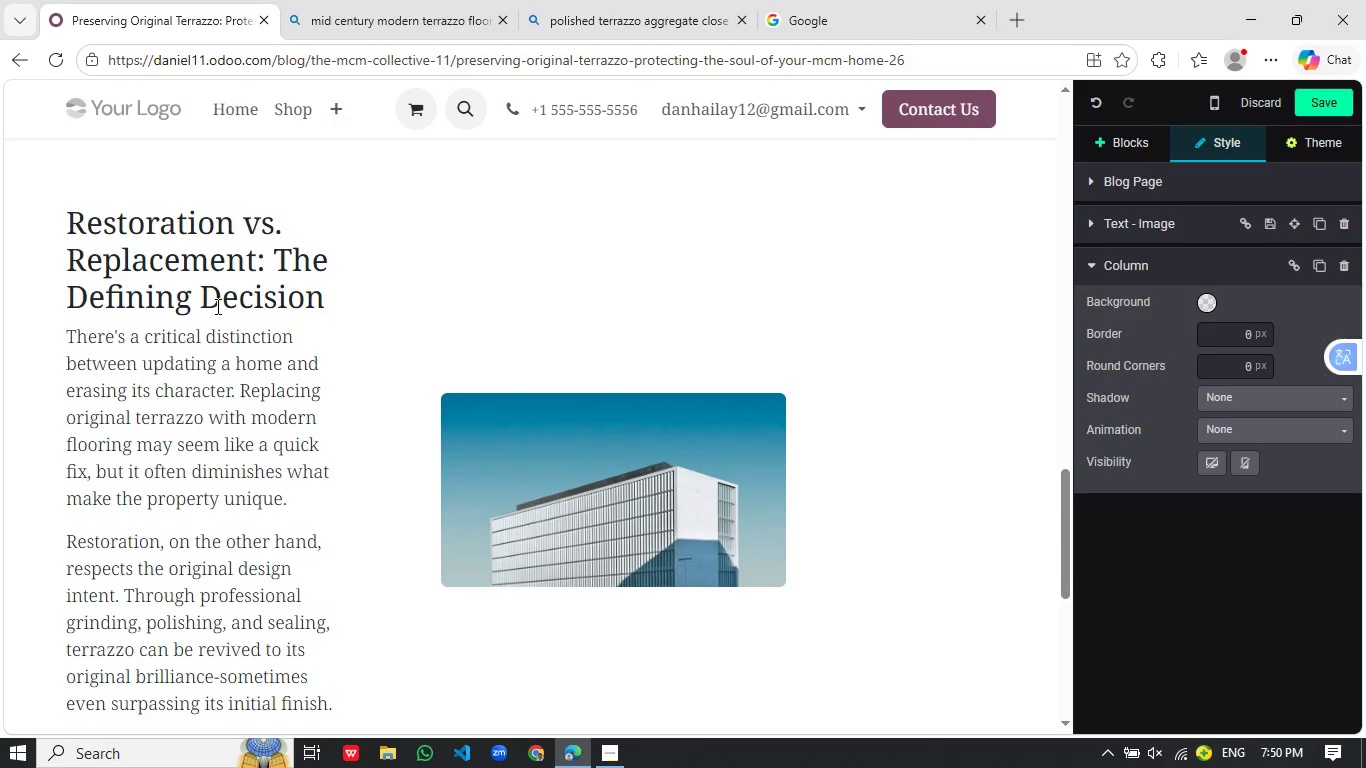 
type(In most cases, restoration not ol)
key(Backspace)
type(nly costs less than replacement but also )
 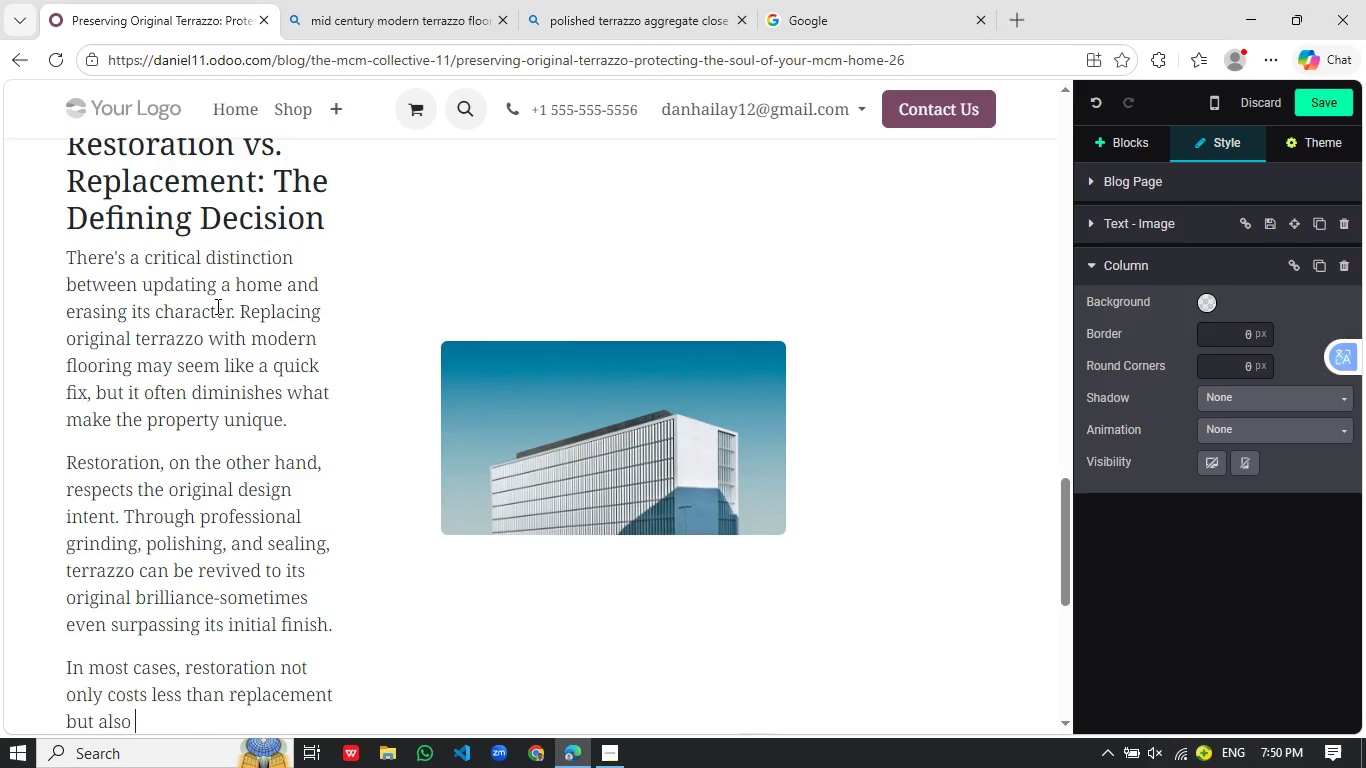 
type(preserves the architectural inter)
key(Backspace)
type(grity that buyers are actively seeking)
 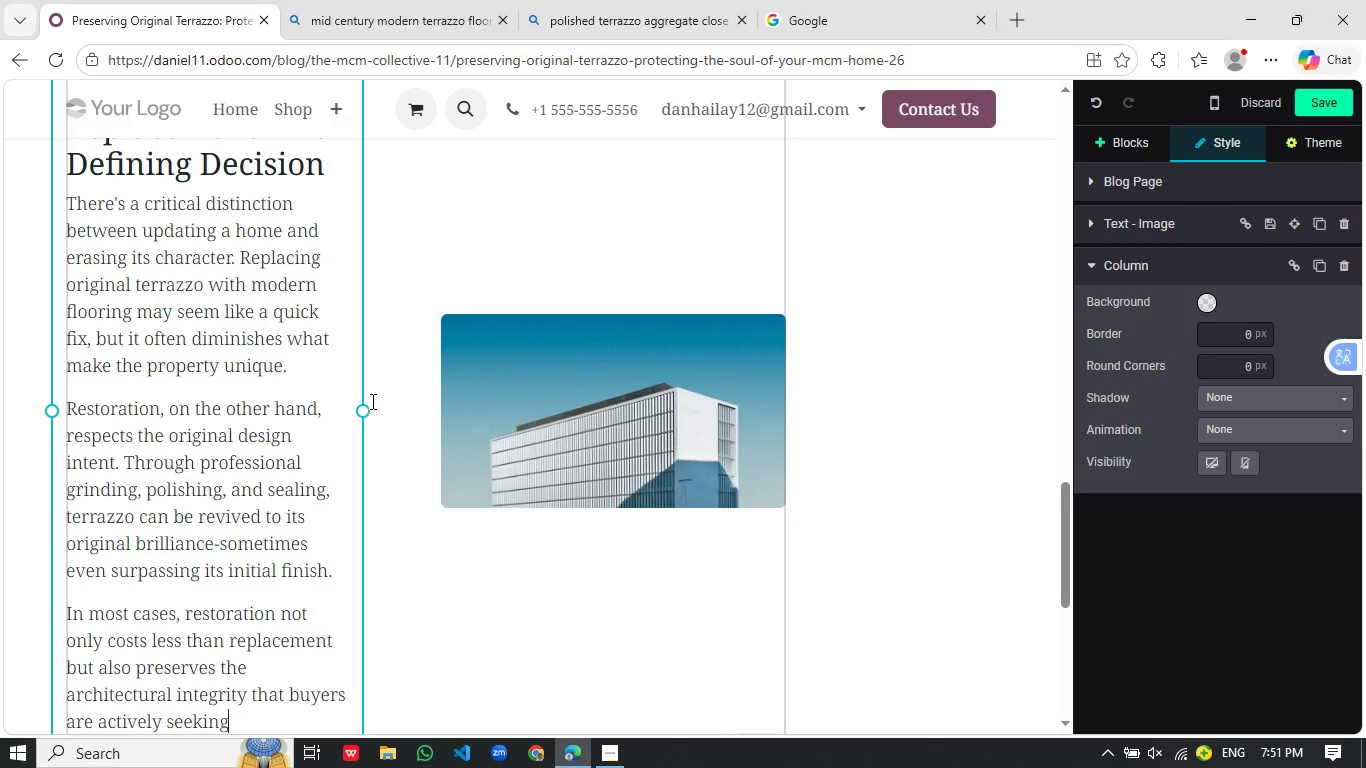 
left_click_drag(start_coordinate=[363, 409], to_coordinate=[554, 381])
 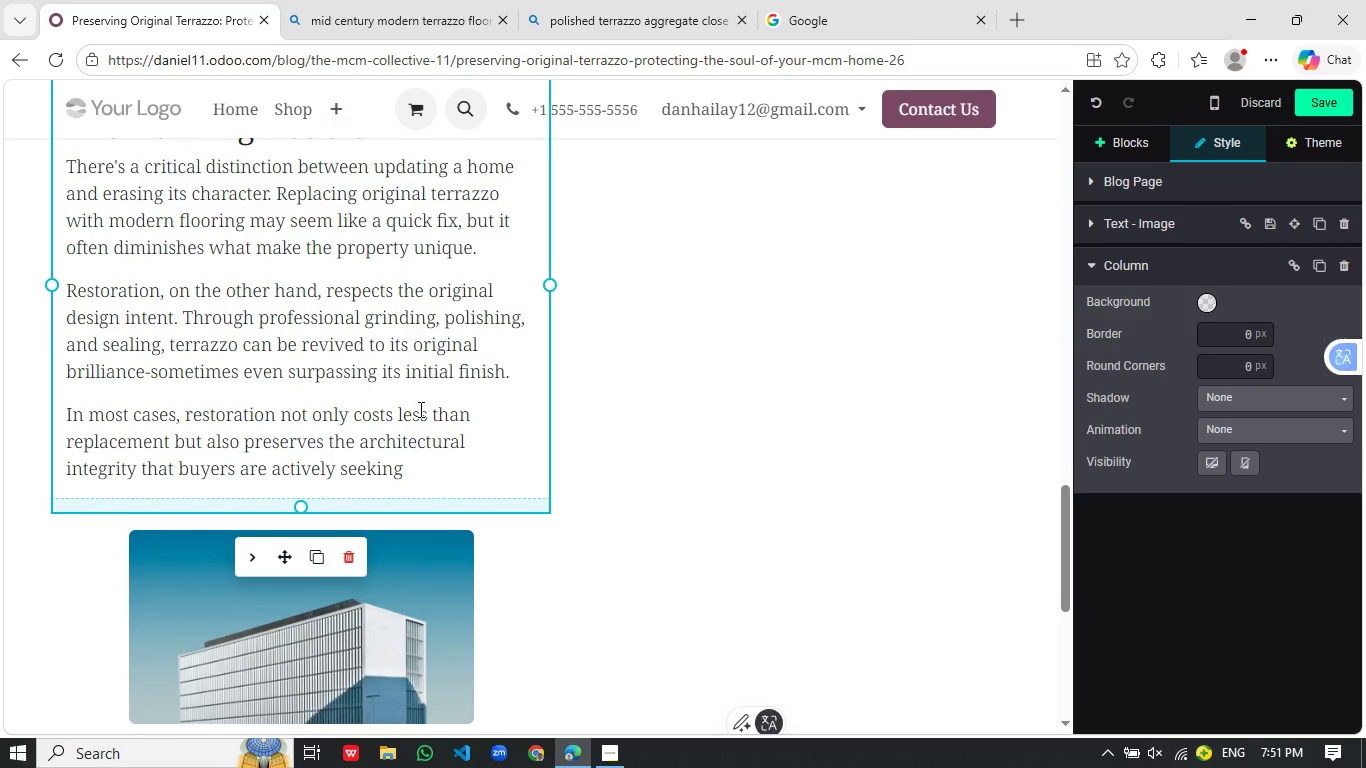 
scroll: coordinate [415, 410], scroll_direction: up, amount: 1.0
 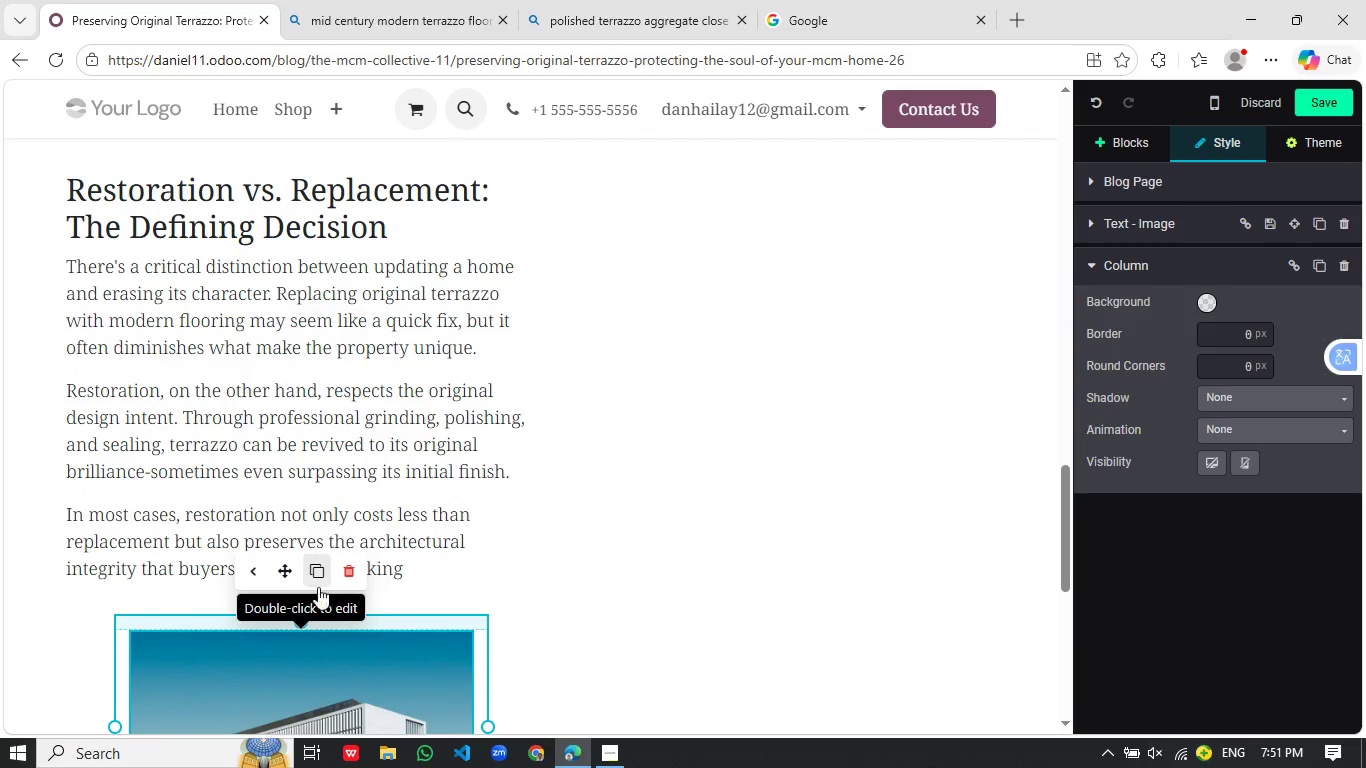 
left_click_drag(start_coordinate=[283, 565], to_coordinate=[654, 290])
 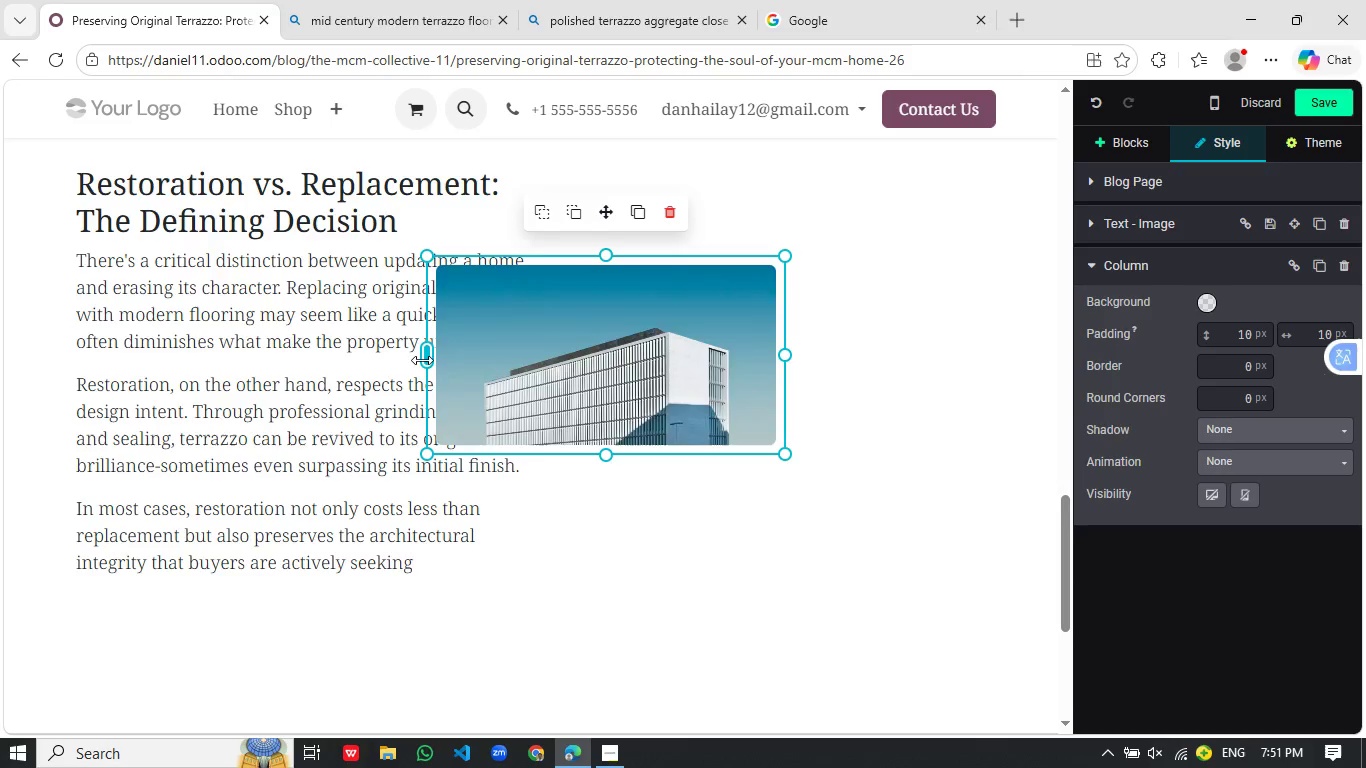 
left_click_drag(start_coordinate=[422, 360], to_coordinate=[572, 353])
 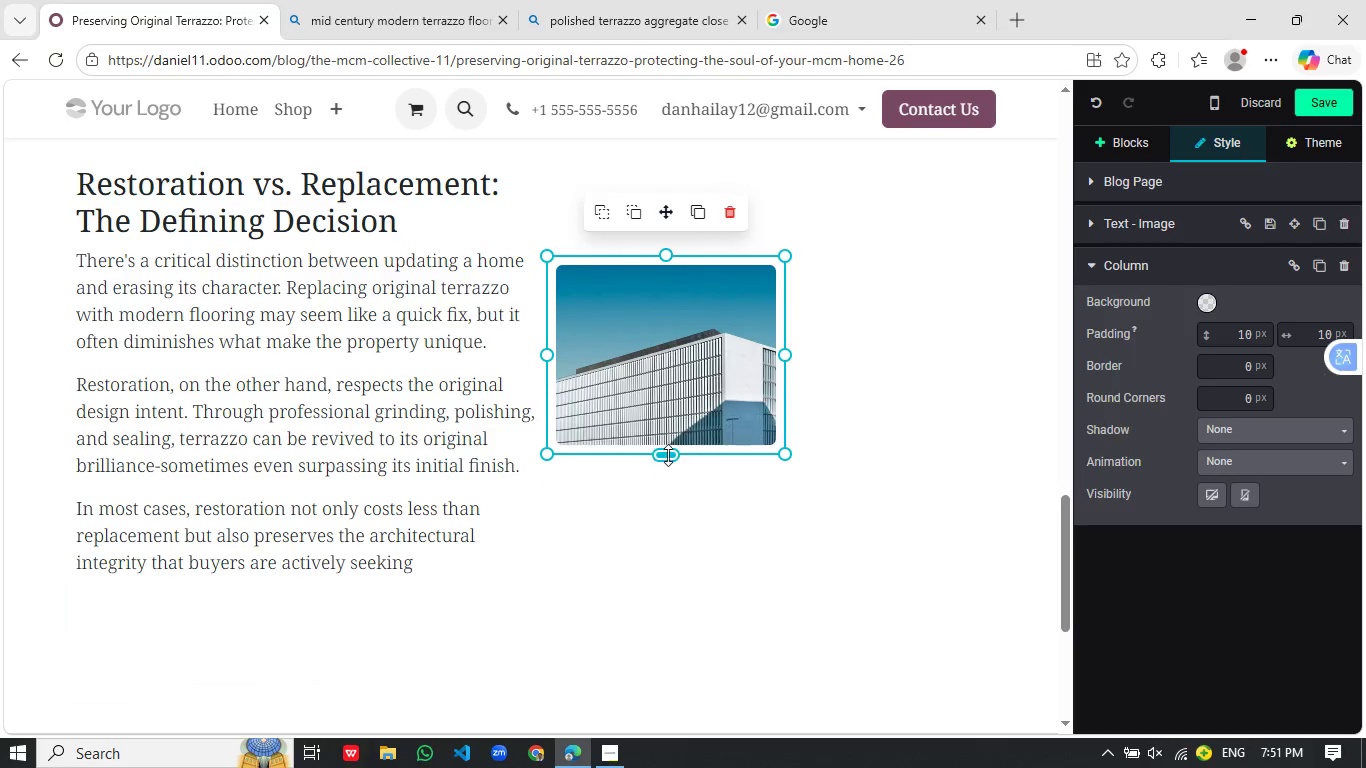 
left_click_drag(start_coordinate=[668, 455], to_coordinate=[671, 587])
 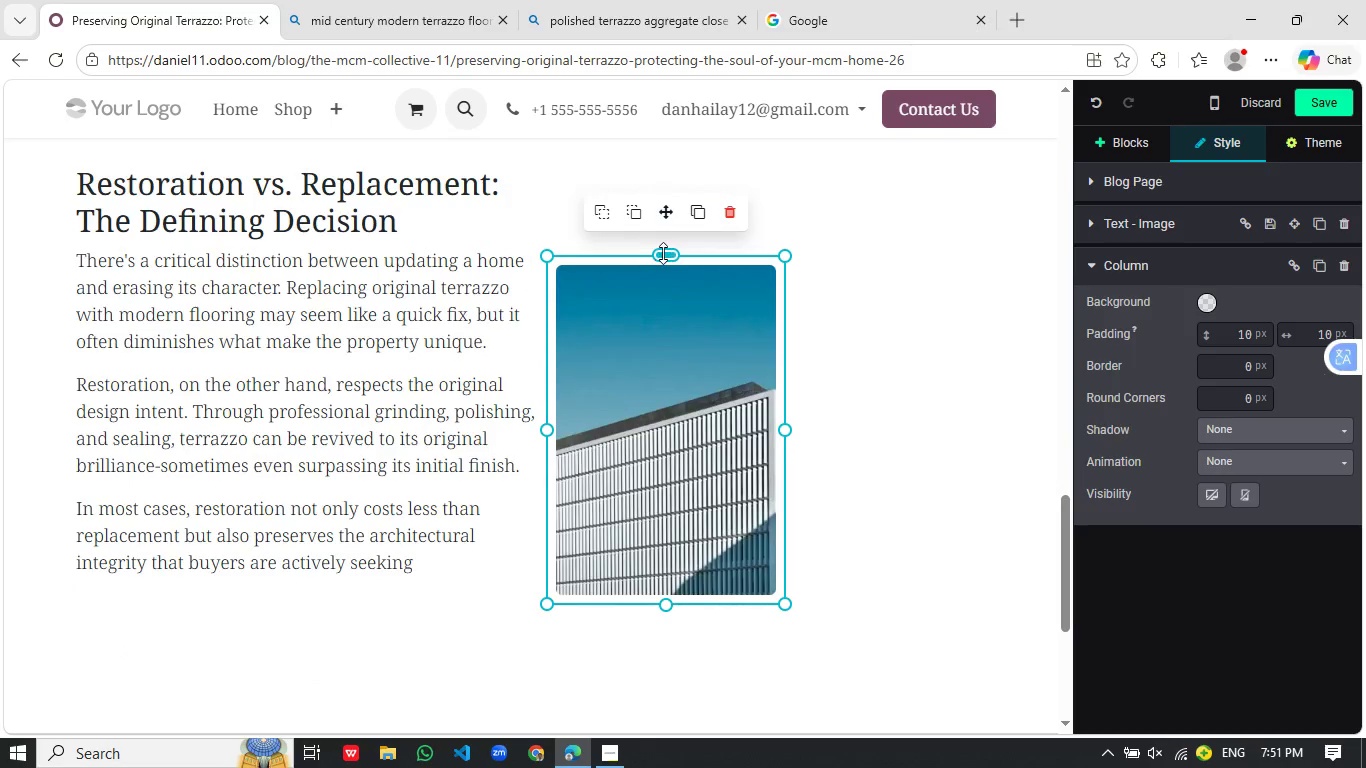 
left_click_drag(start_coordinate=[663, 253], to_coordinate=[671, 156])
 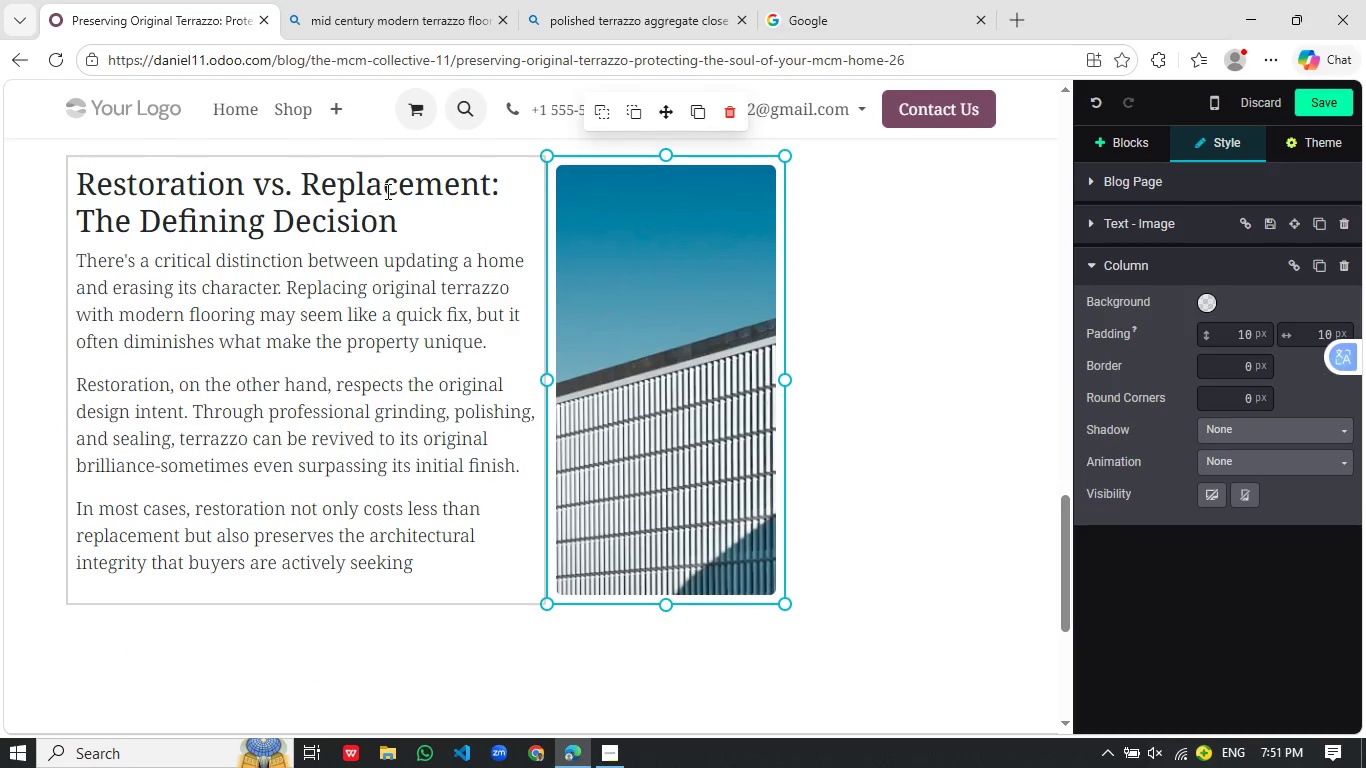 
left_click_drag(start_coordinate=[416, 218], to_coordinate=[82, 187])
 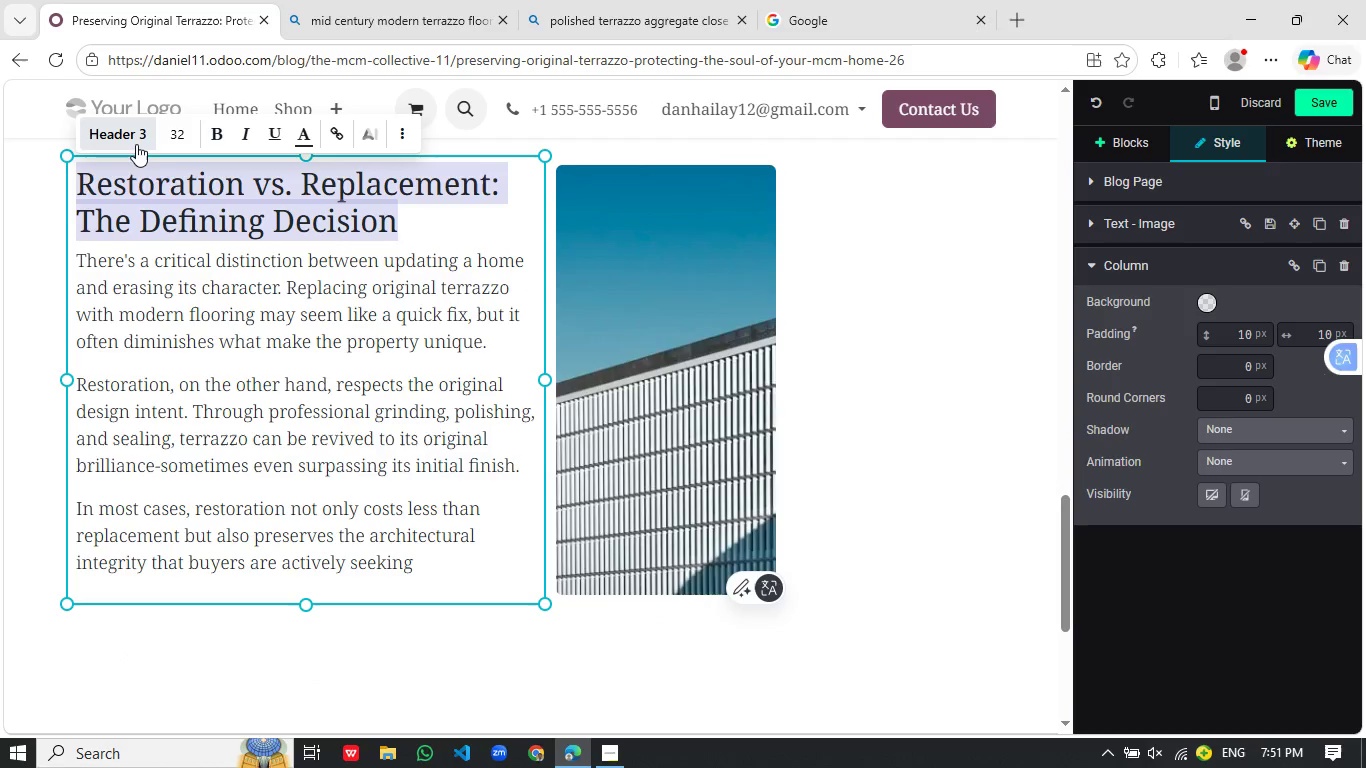 
left_click([135, 141])
 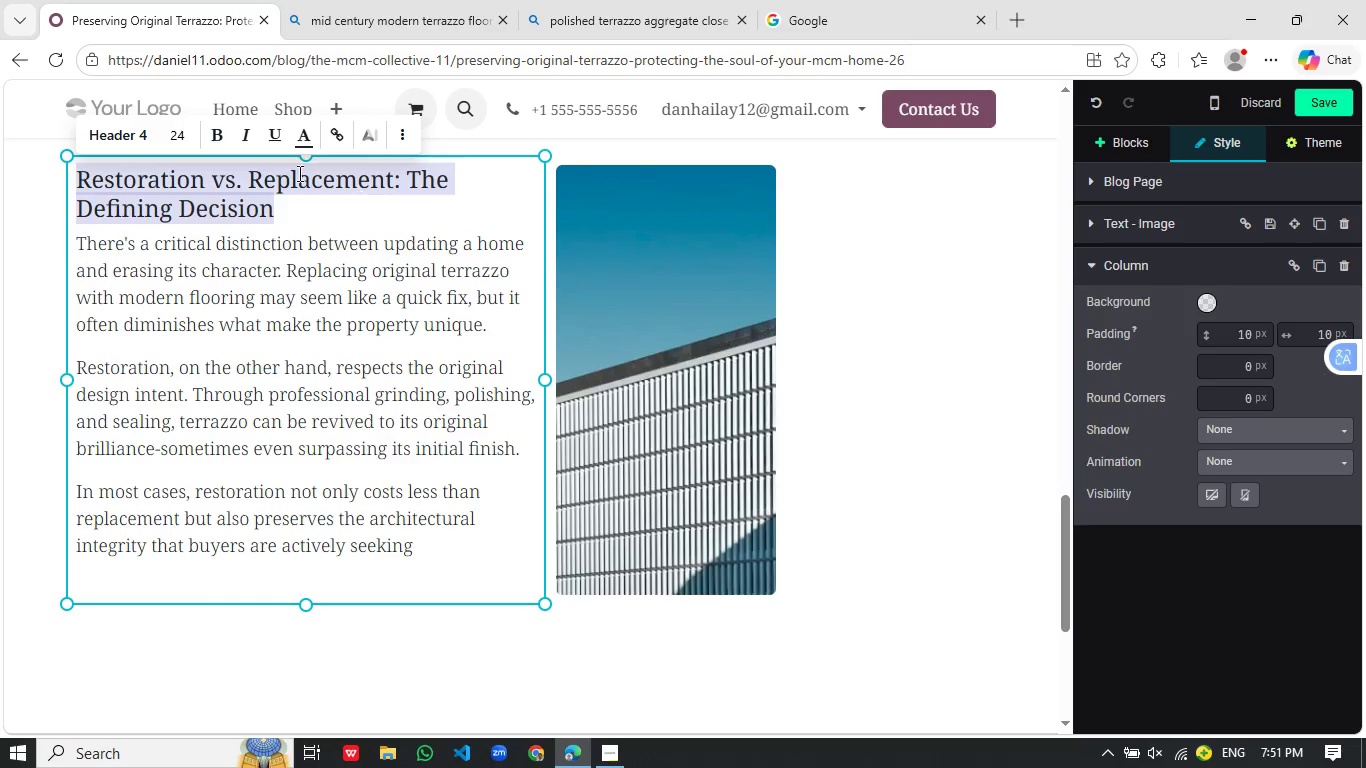 
left_click([215, 142])
 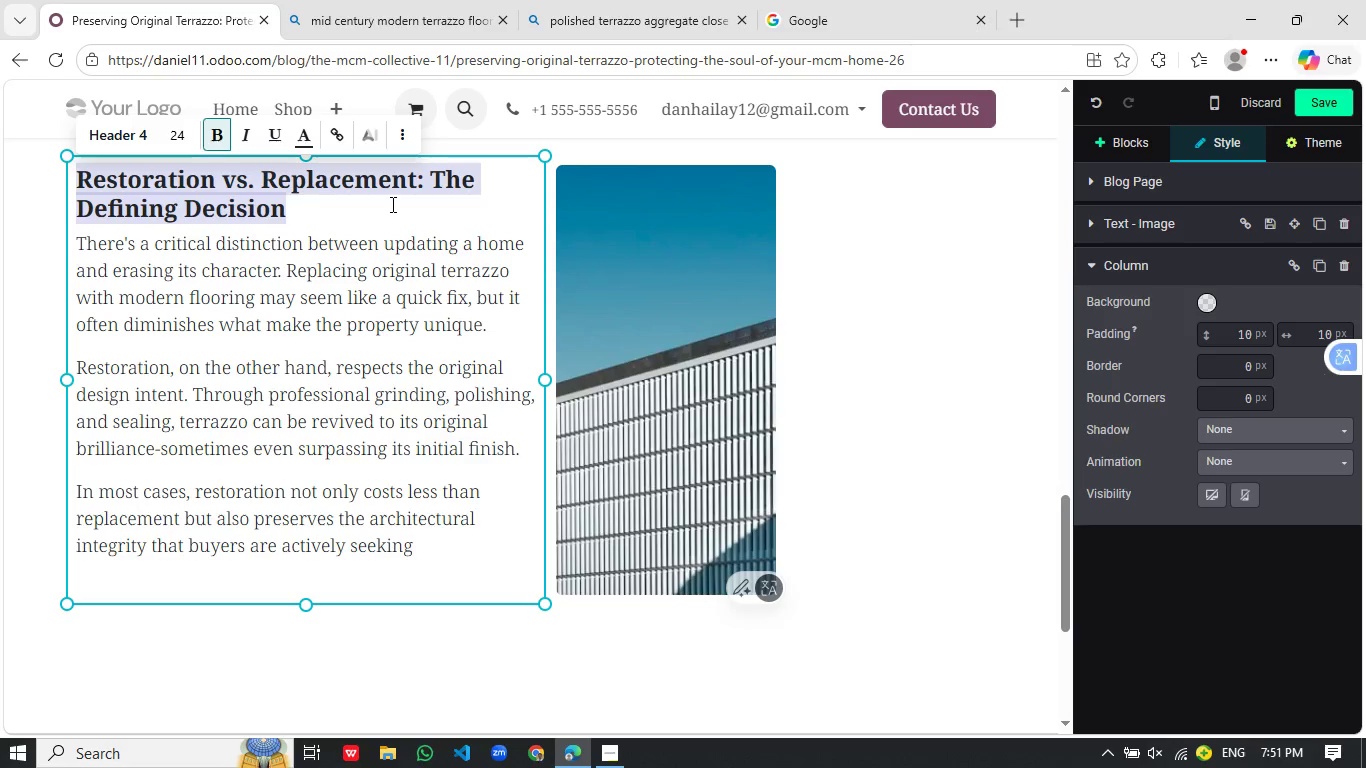 
left_click([391, 204])
 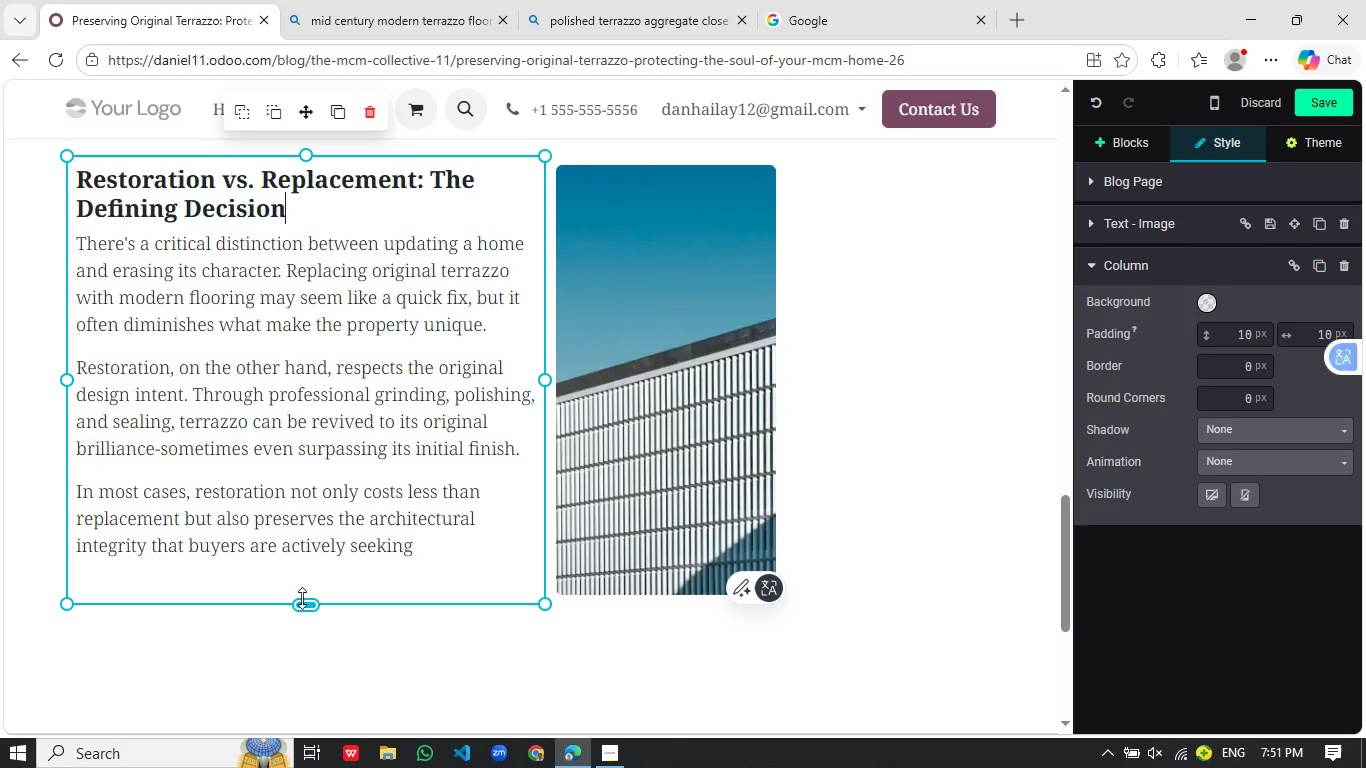 
scroll: coordinate [478, 503], scroll_direction: up, amount: 2.0
 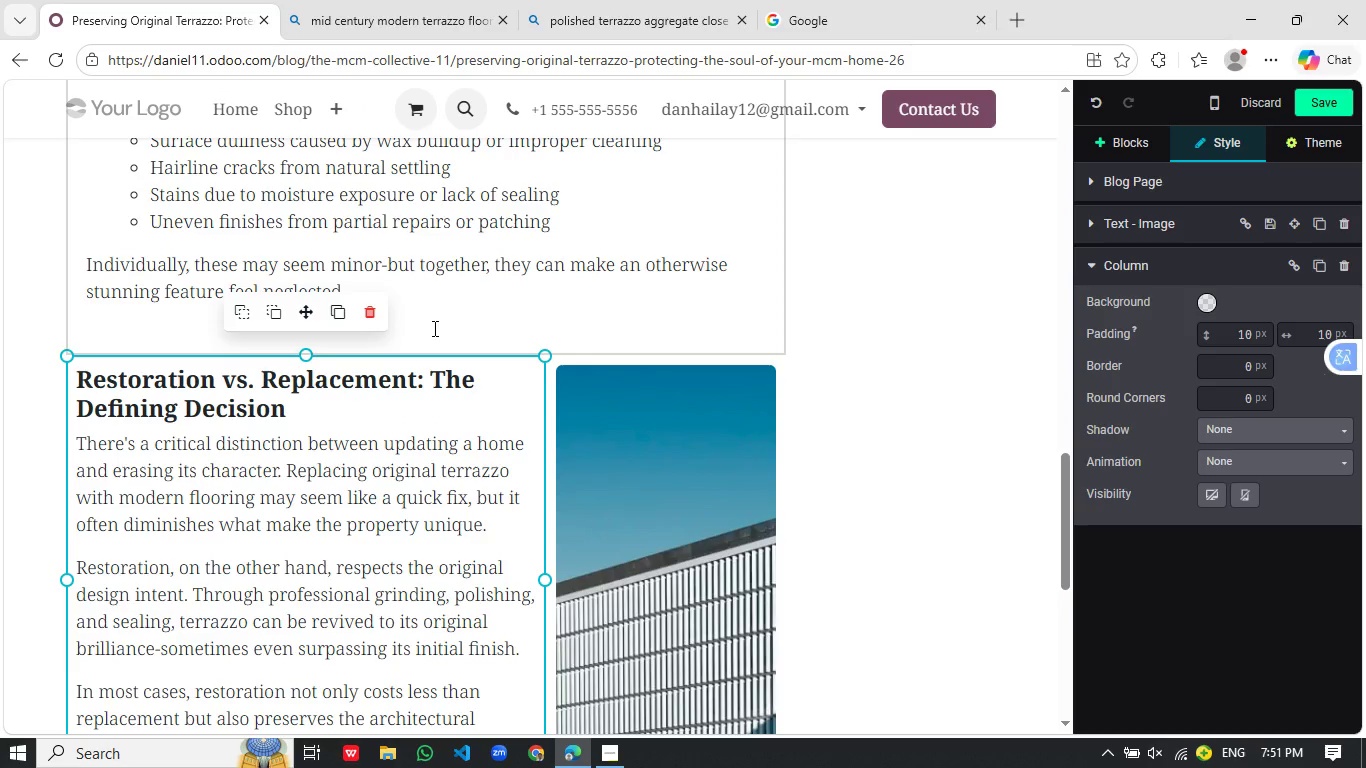 
left_click([462, 316])
 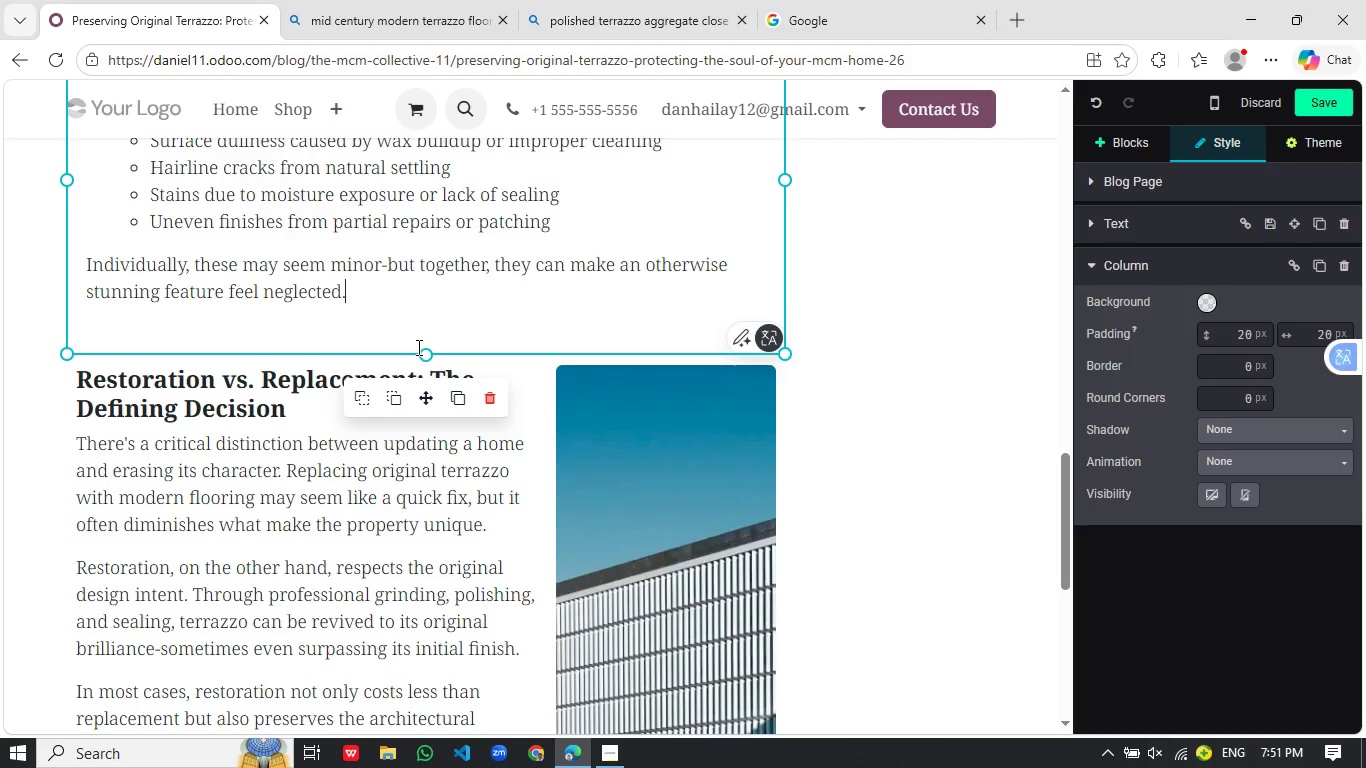 
left_click_drag(start_coordinate=[423, 350], to_coordinate=[442, 308])
 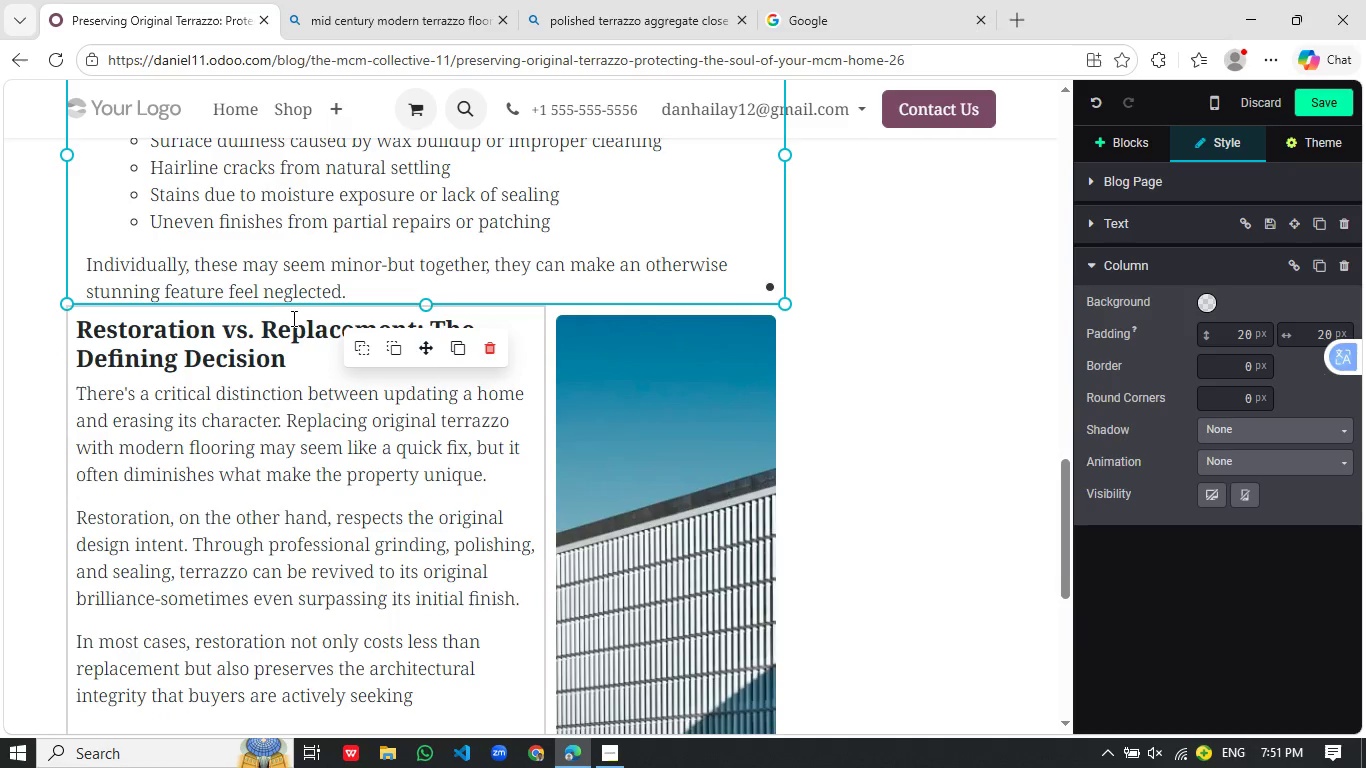 
left_click([297, 318])
 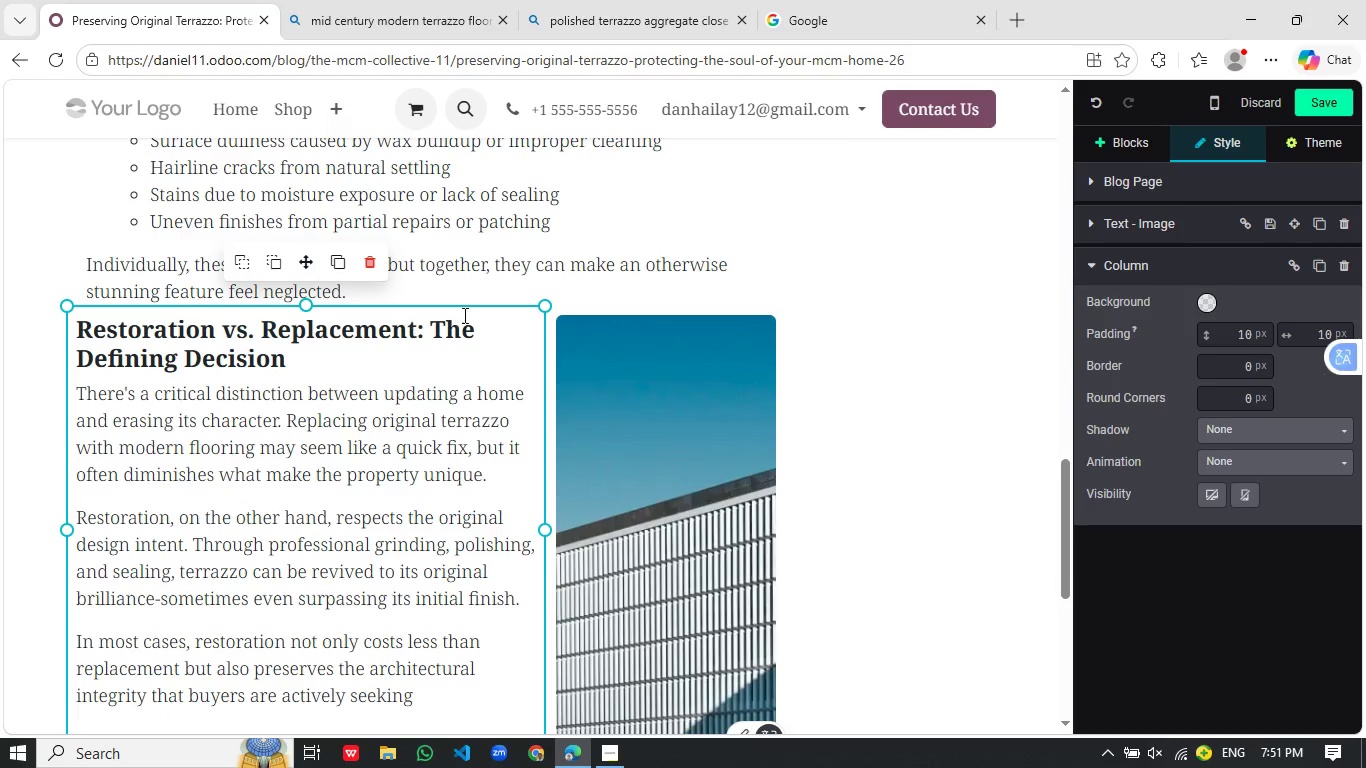 
left_click([464, 314])
 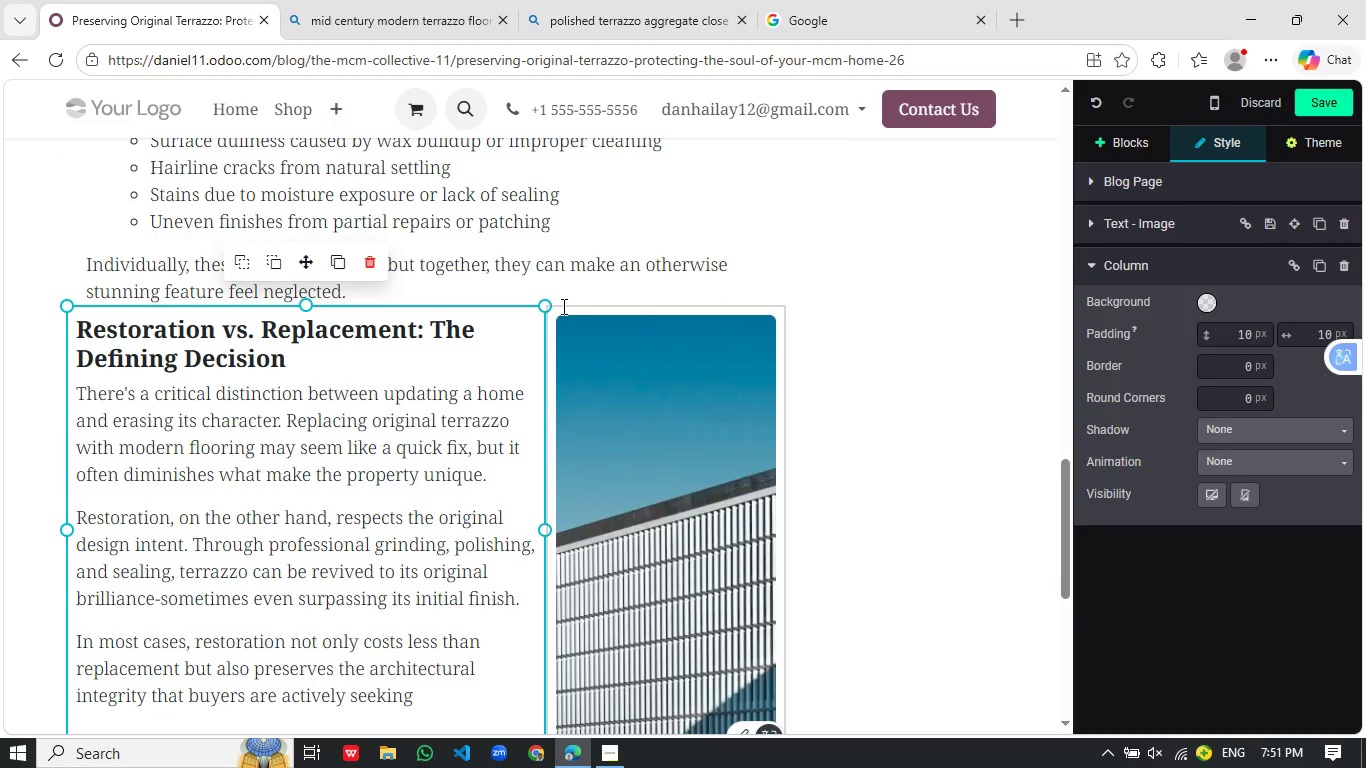 
left_click([562, 306])
 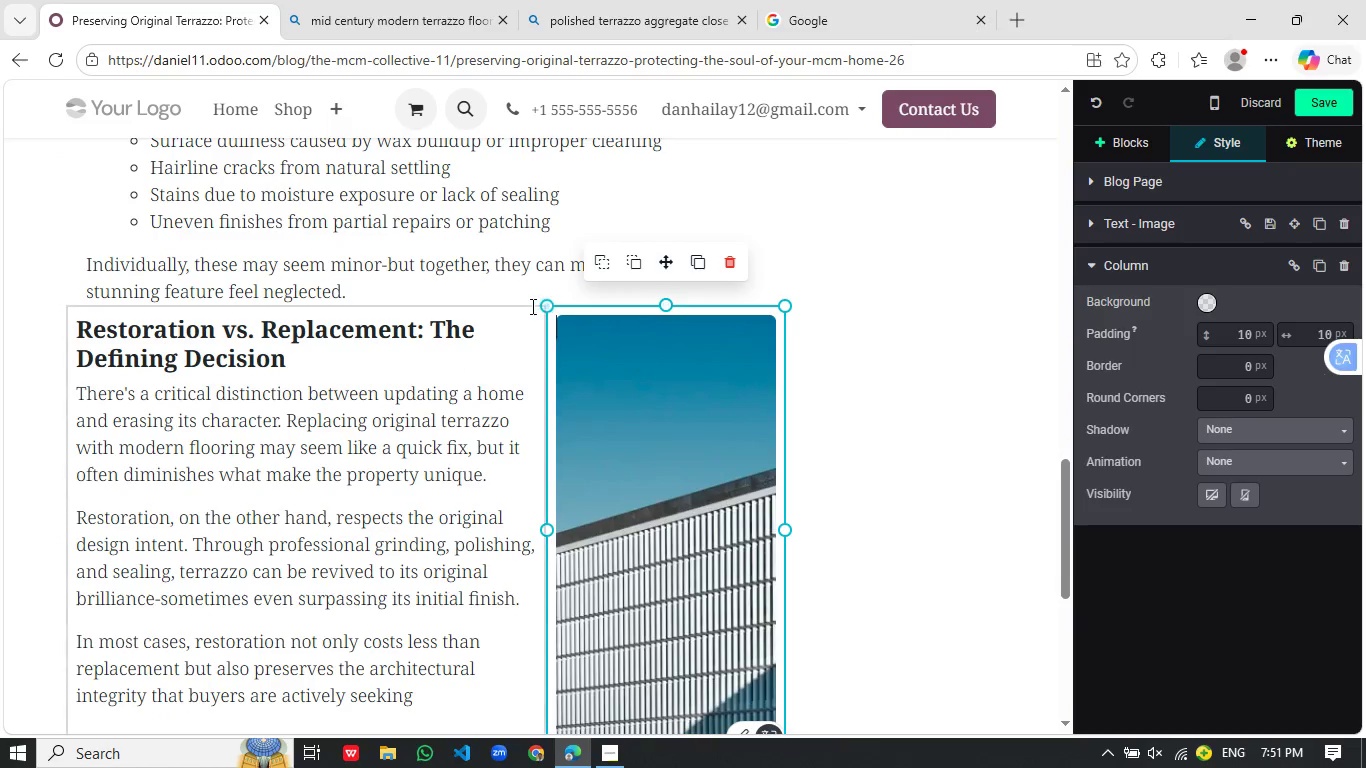 
left_click([531, 306])
 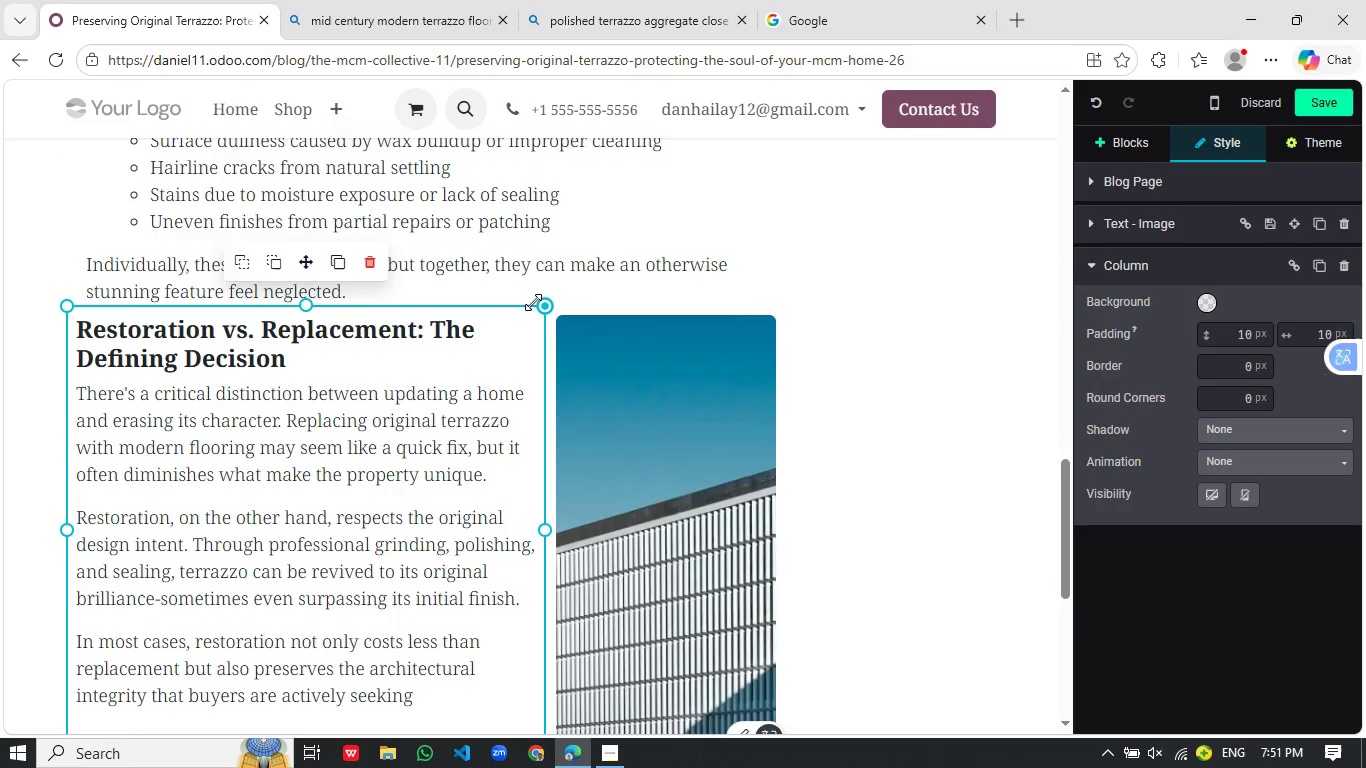 
left_click([533, 302])
 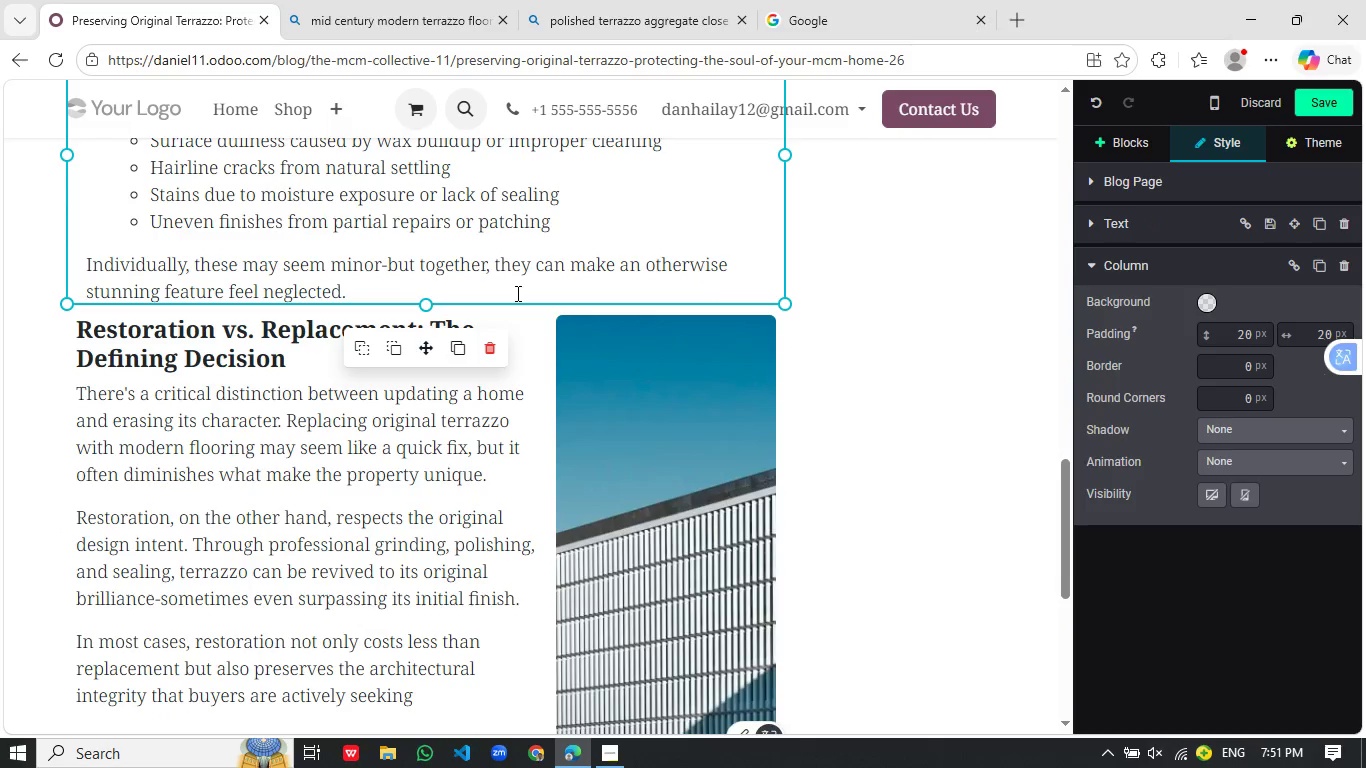 
left_click([516, 293])
 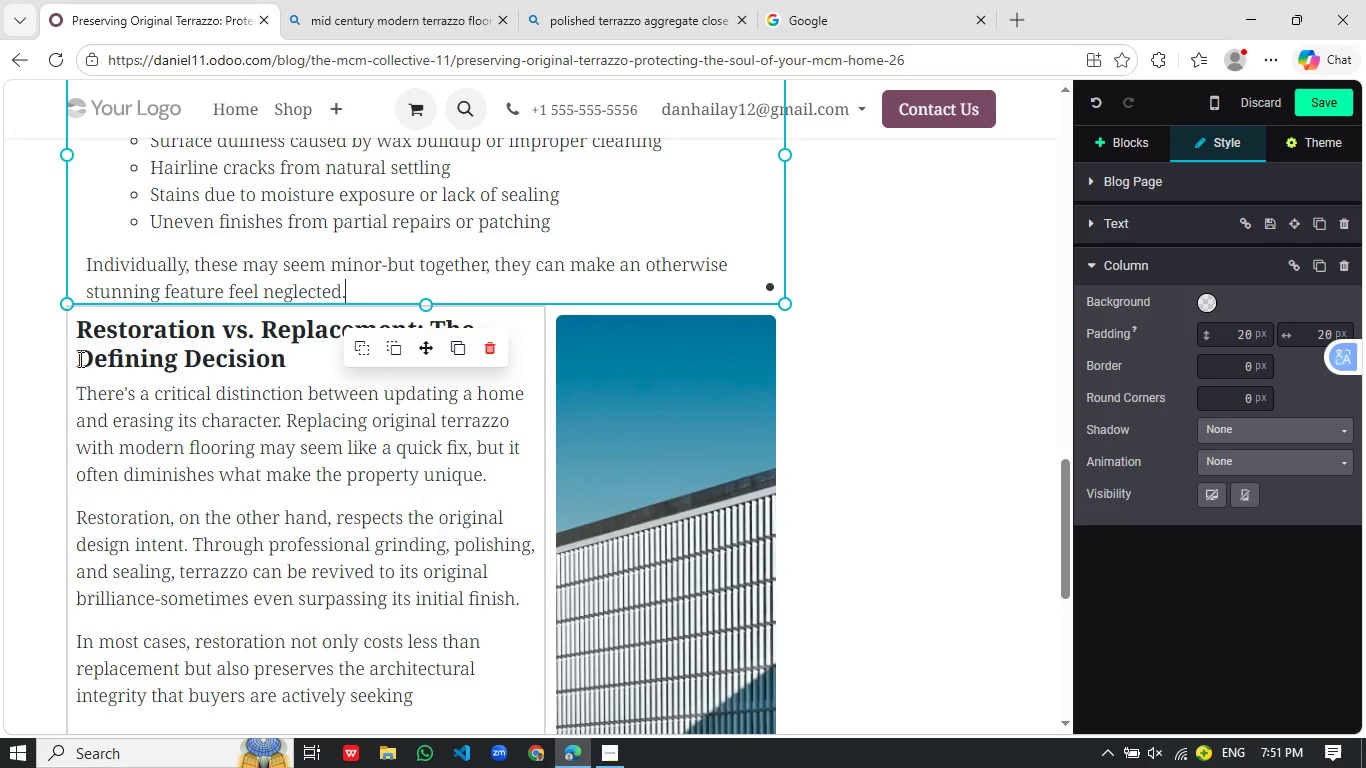 
left_click([67, 350])
 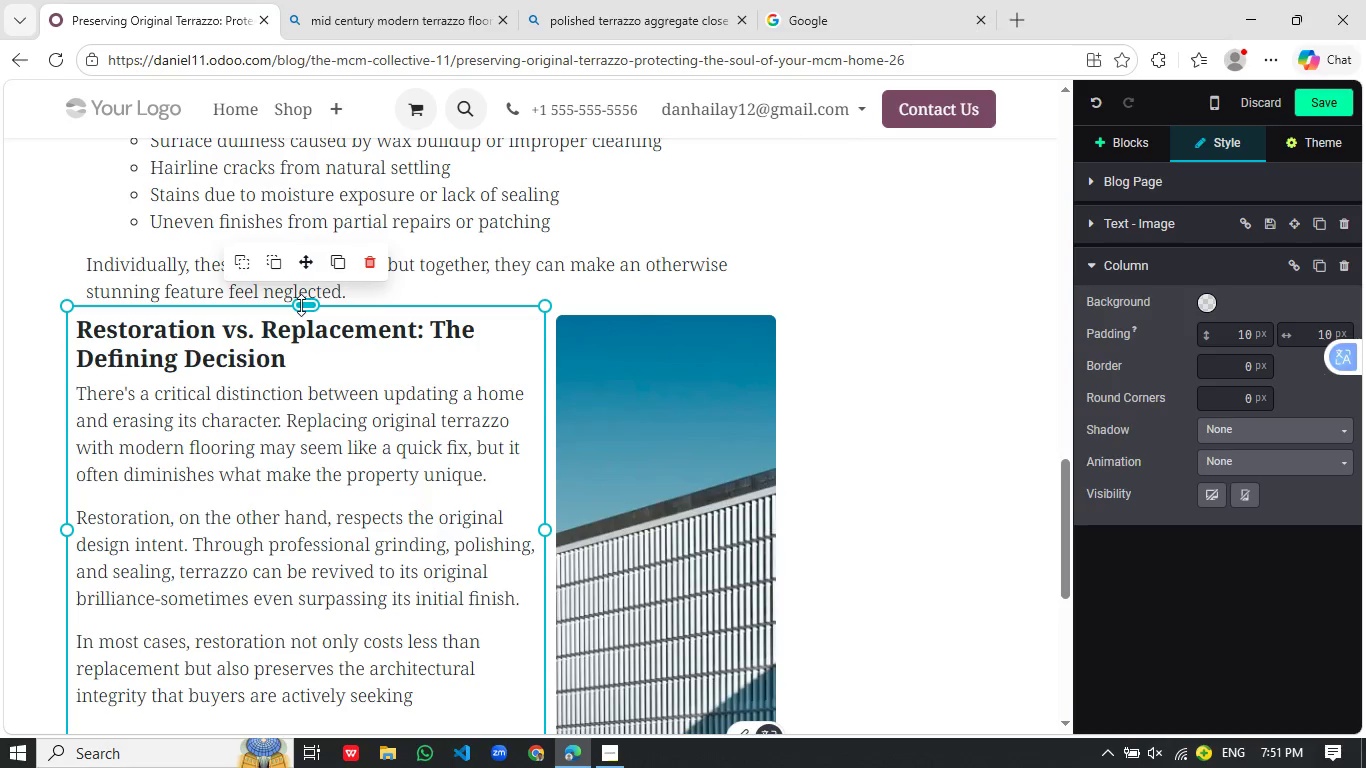 
left_click_drag(start_coordinate=[302, 301], to_coordinate=[305, 312])
 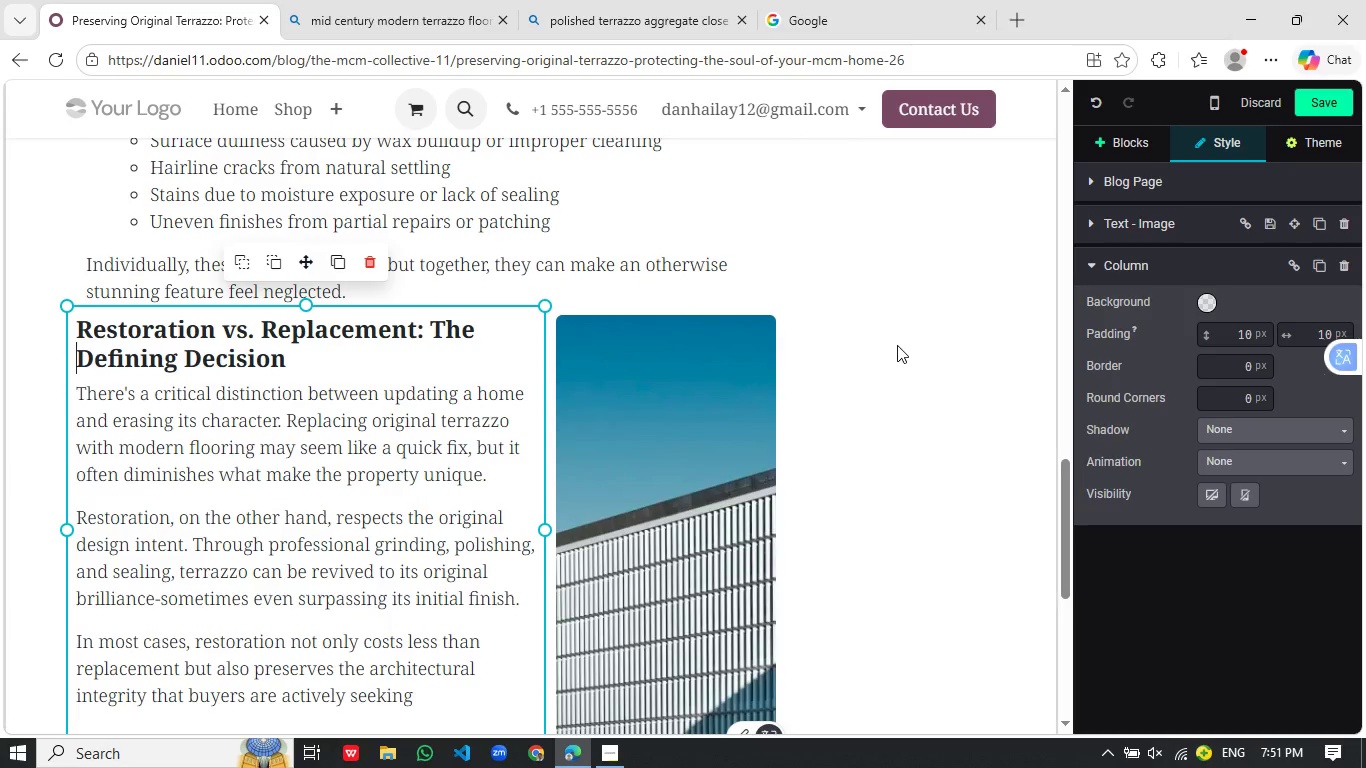 
left_click([897, 345])
 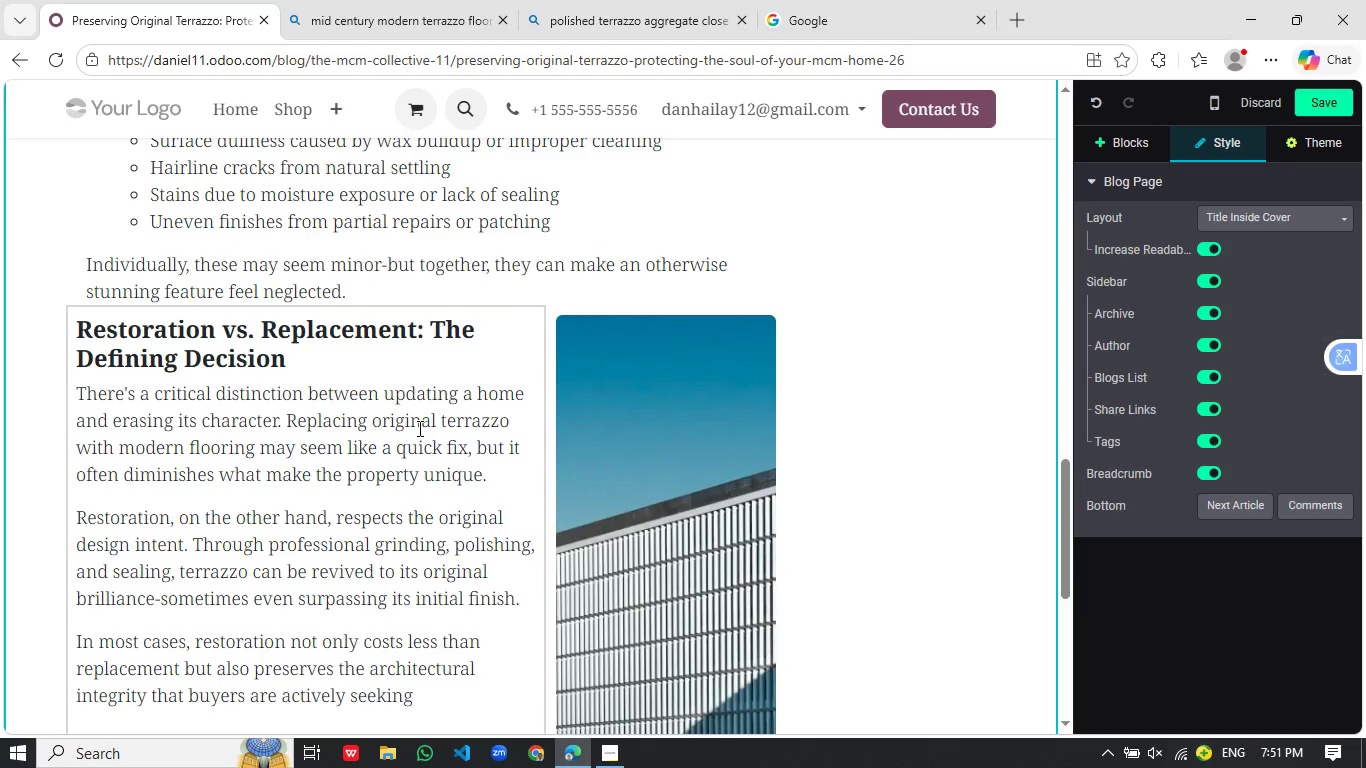 
scroll: coordinate [411, 430], scroll_direction: down, amount: 2.0
 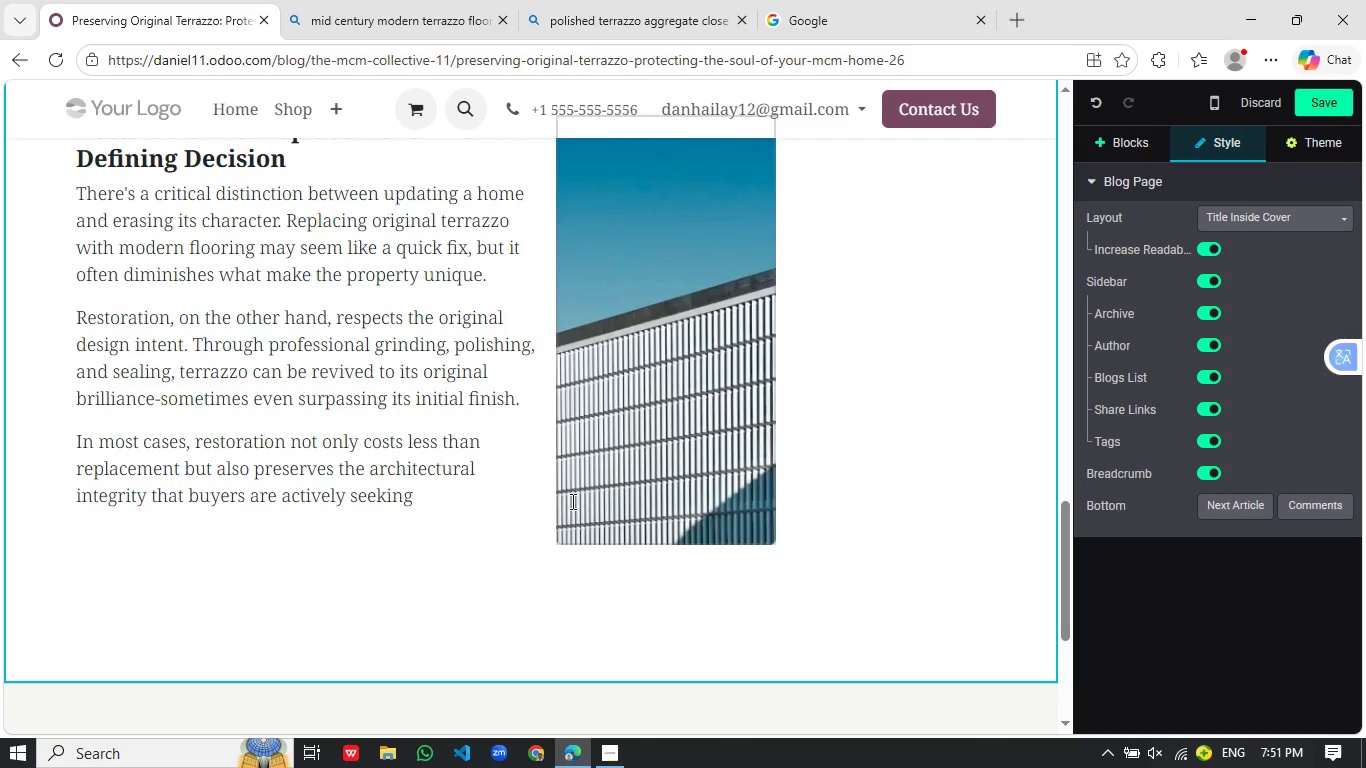 
scroll: coordinate [14, 259], scroll_direction: up, amount: 5.0
 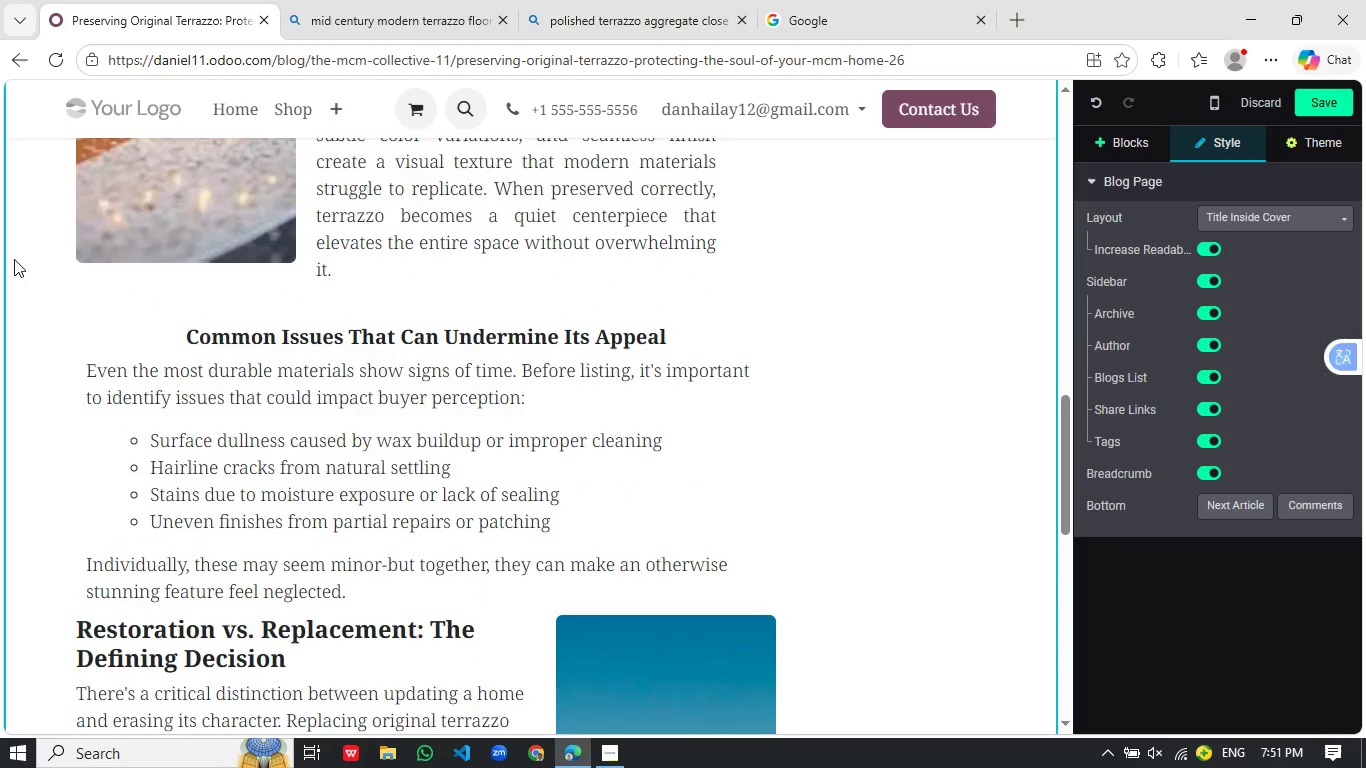 
left_click_drag(start_coordinate=[318, 467], to_coordinate=[76, 431])
 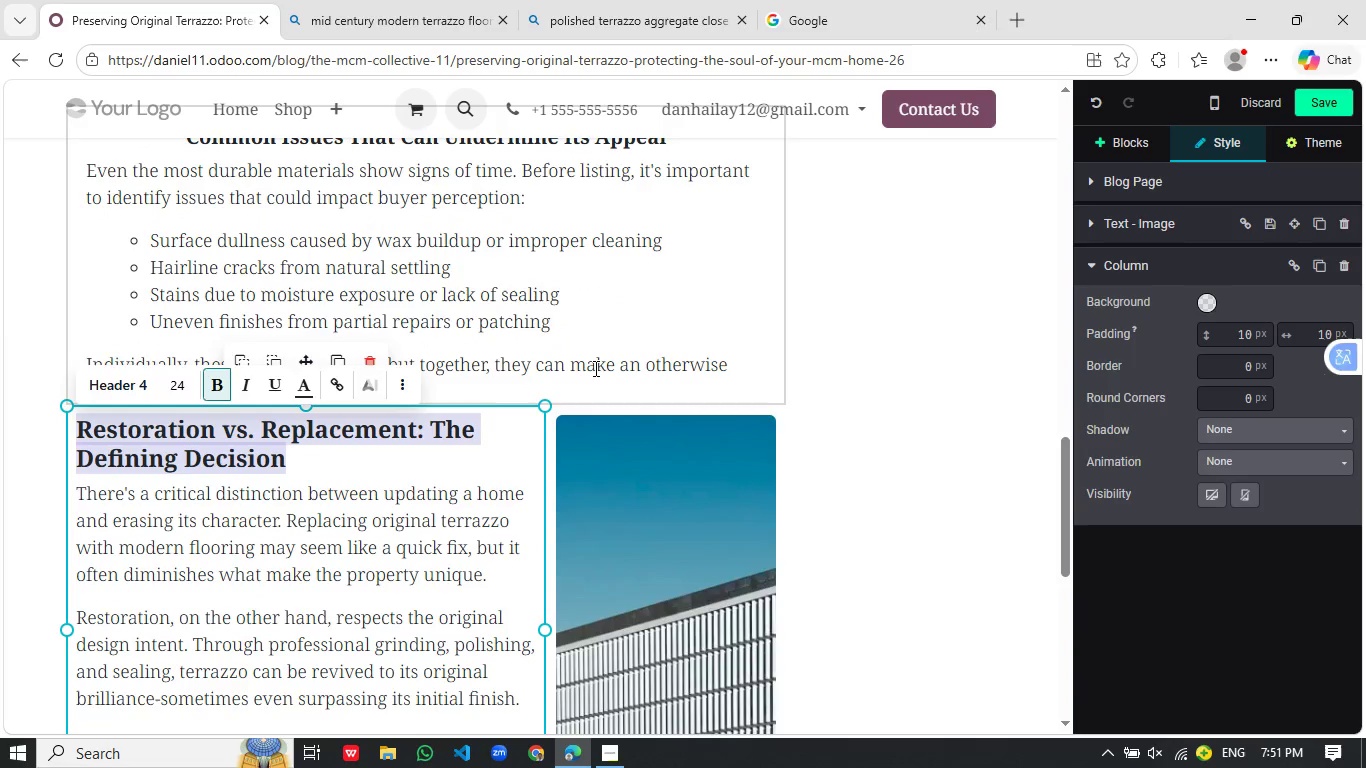 
scroll: coordinate [14, 259], scroll_direction: down, amount: 2.0
 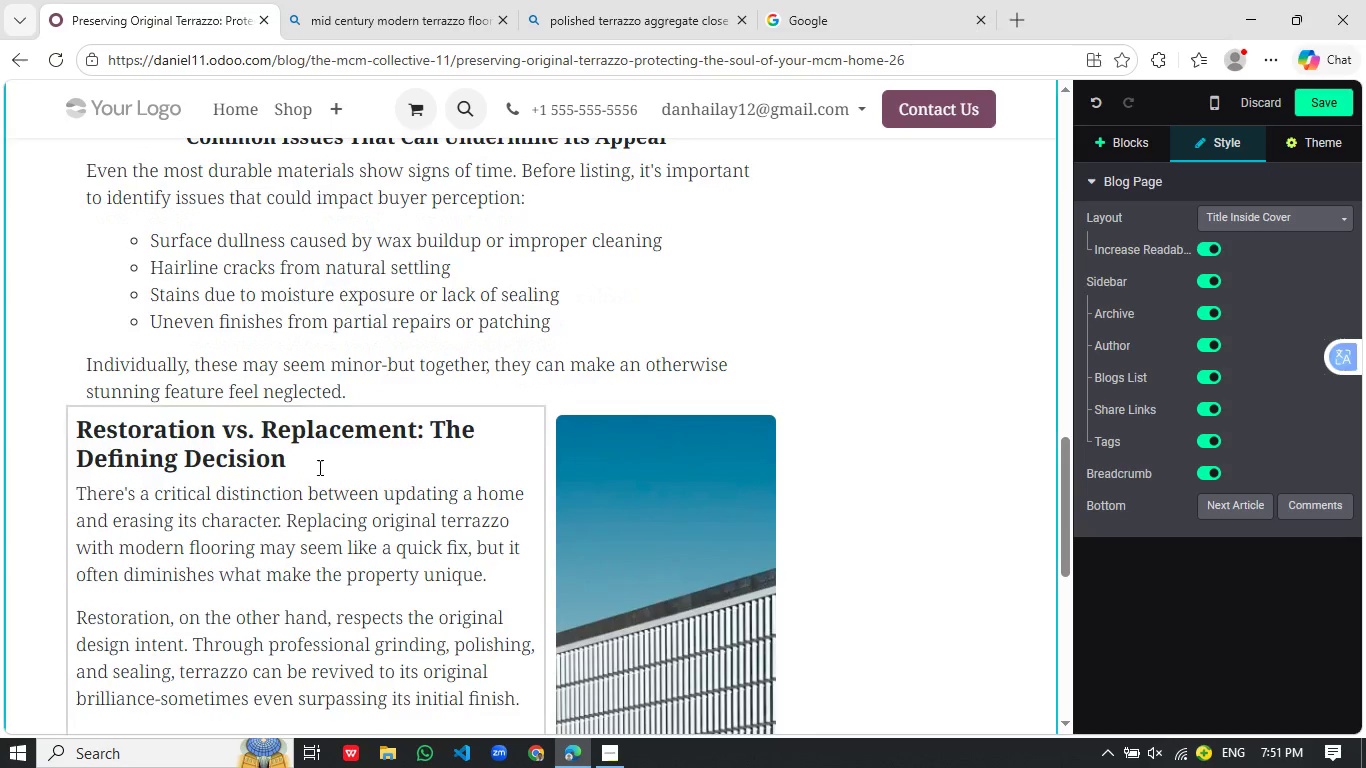 
left_click([593, 368])
 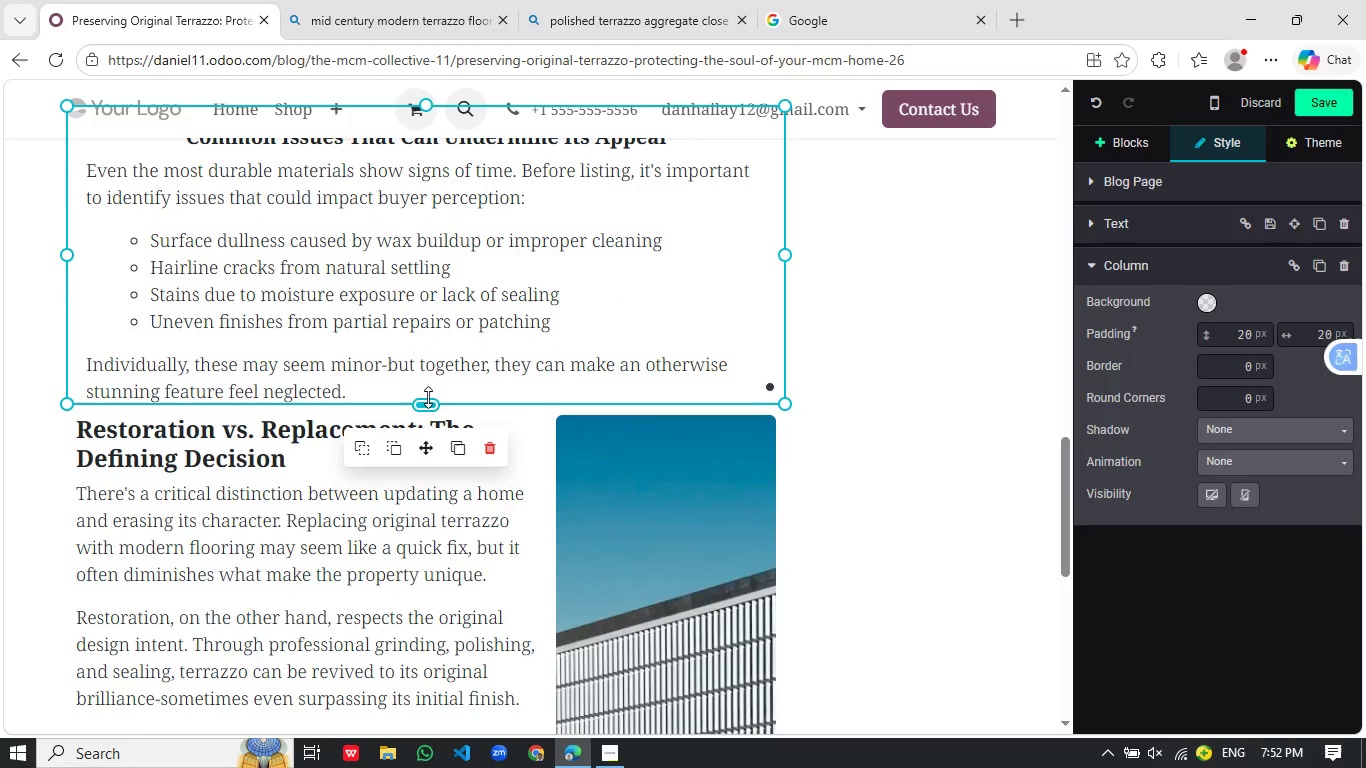 
left_click_drag(start_coordinate=[428, 397], to_coordinate=[421, 429])
 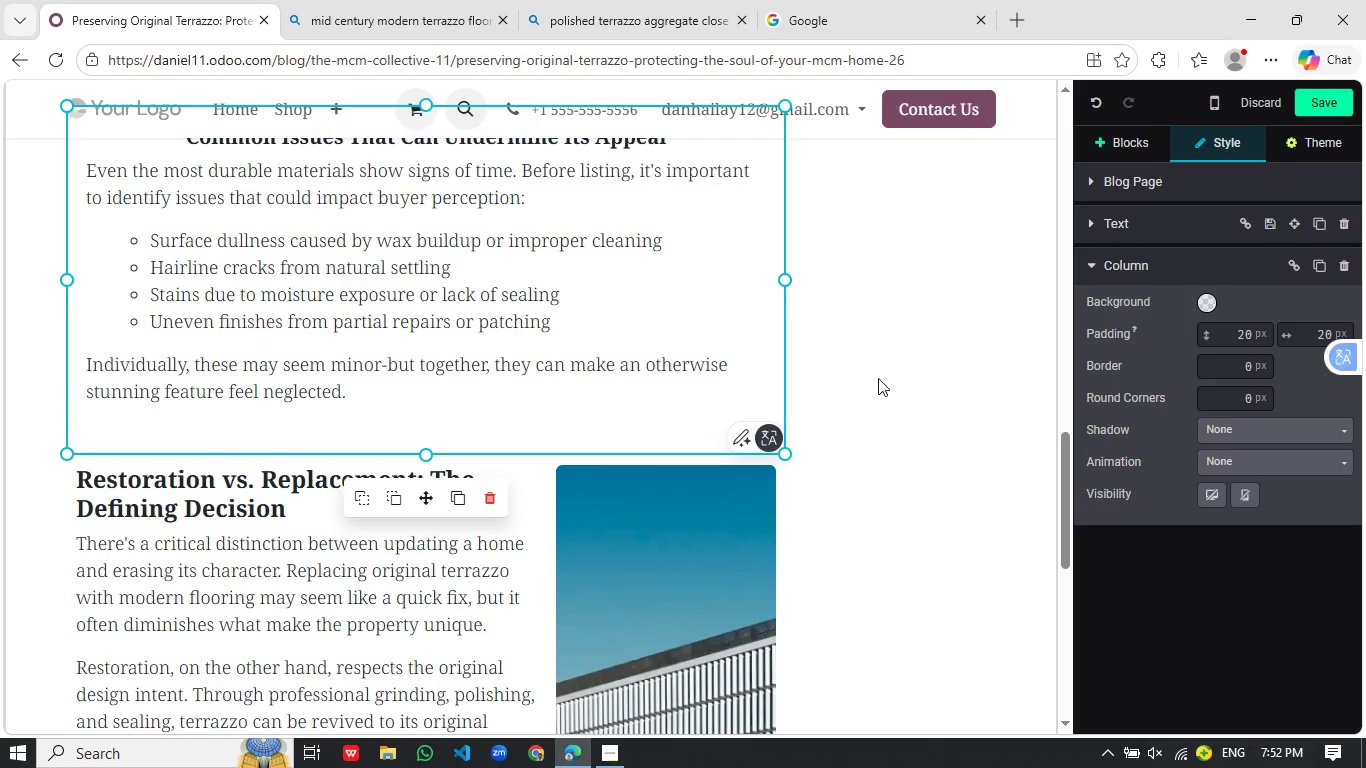 
left_click([873, 378])
 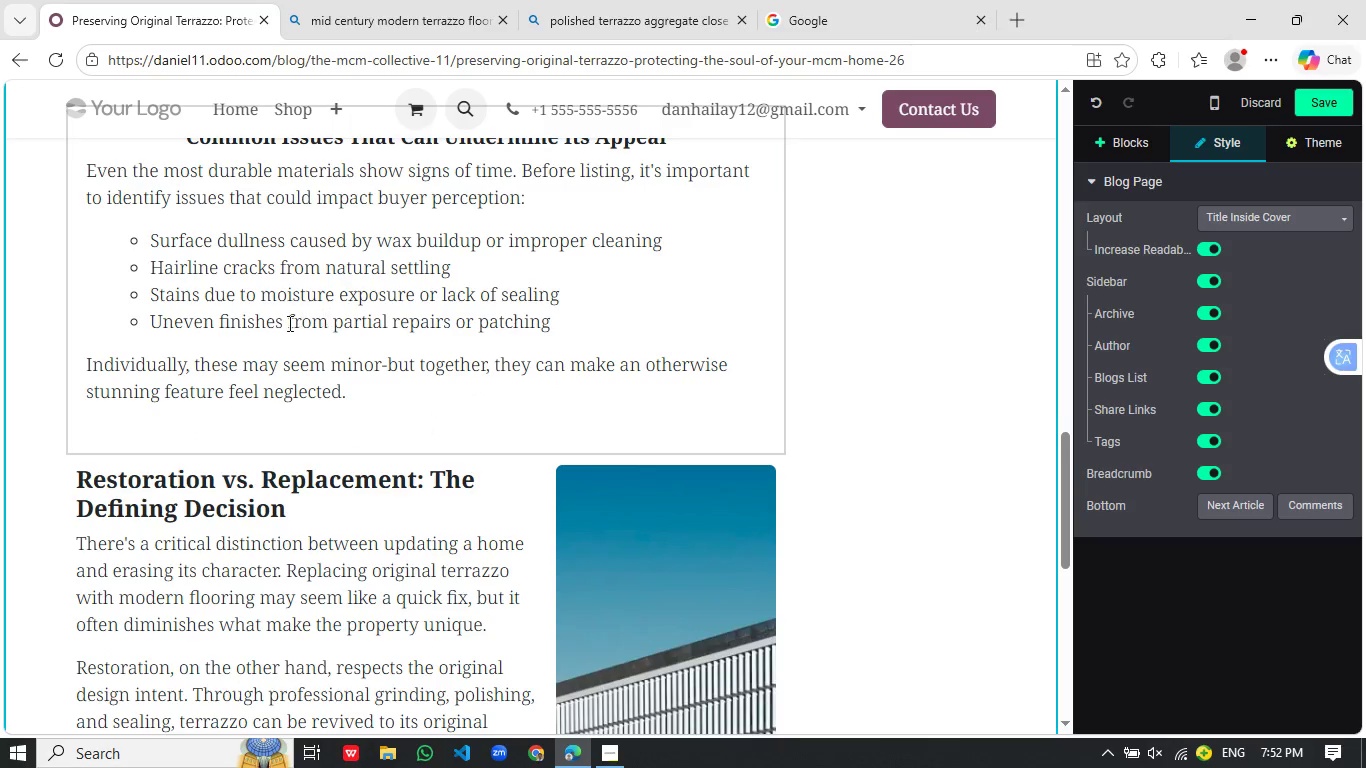 
scroll: coordinate [36, 332], scroll_direction: none, amount: 0.0
 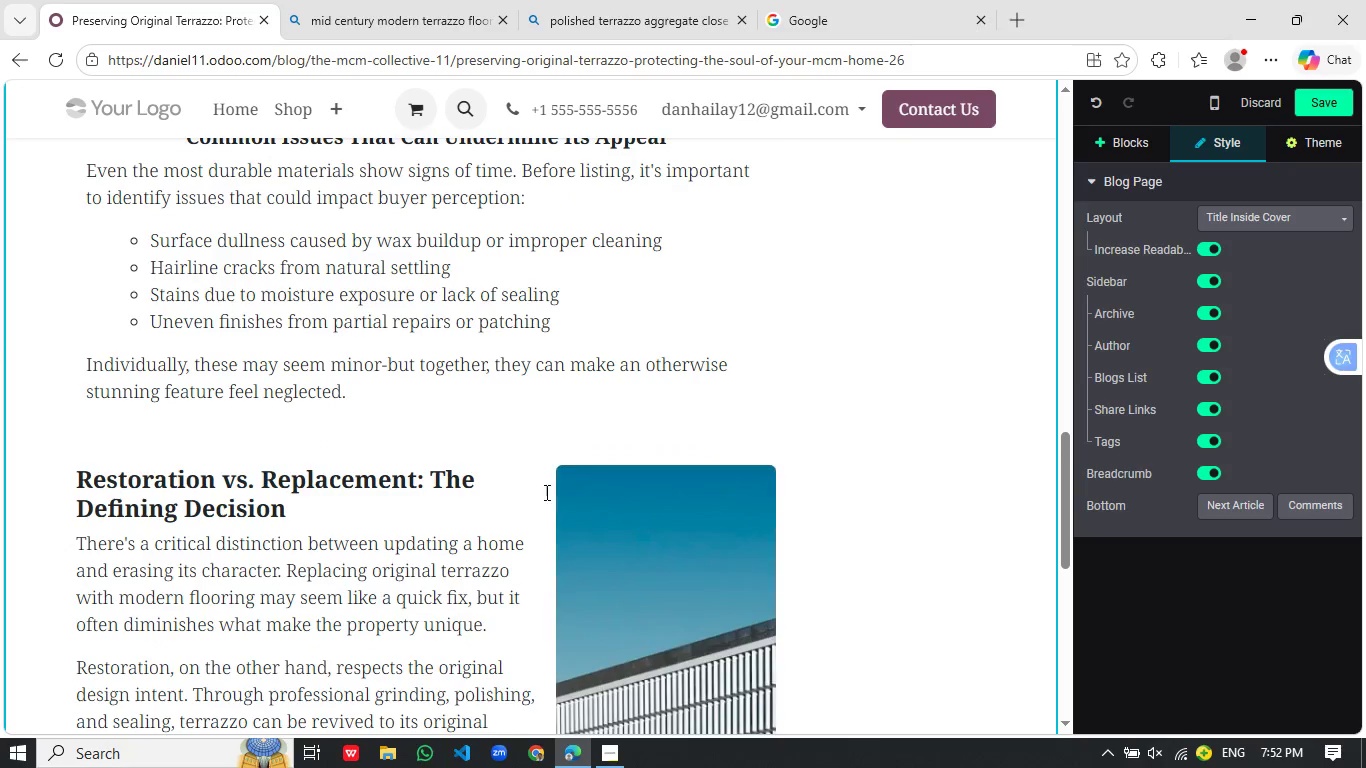 
left_click([625, 503])
 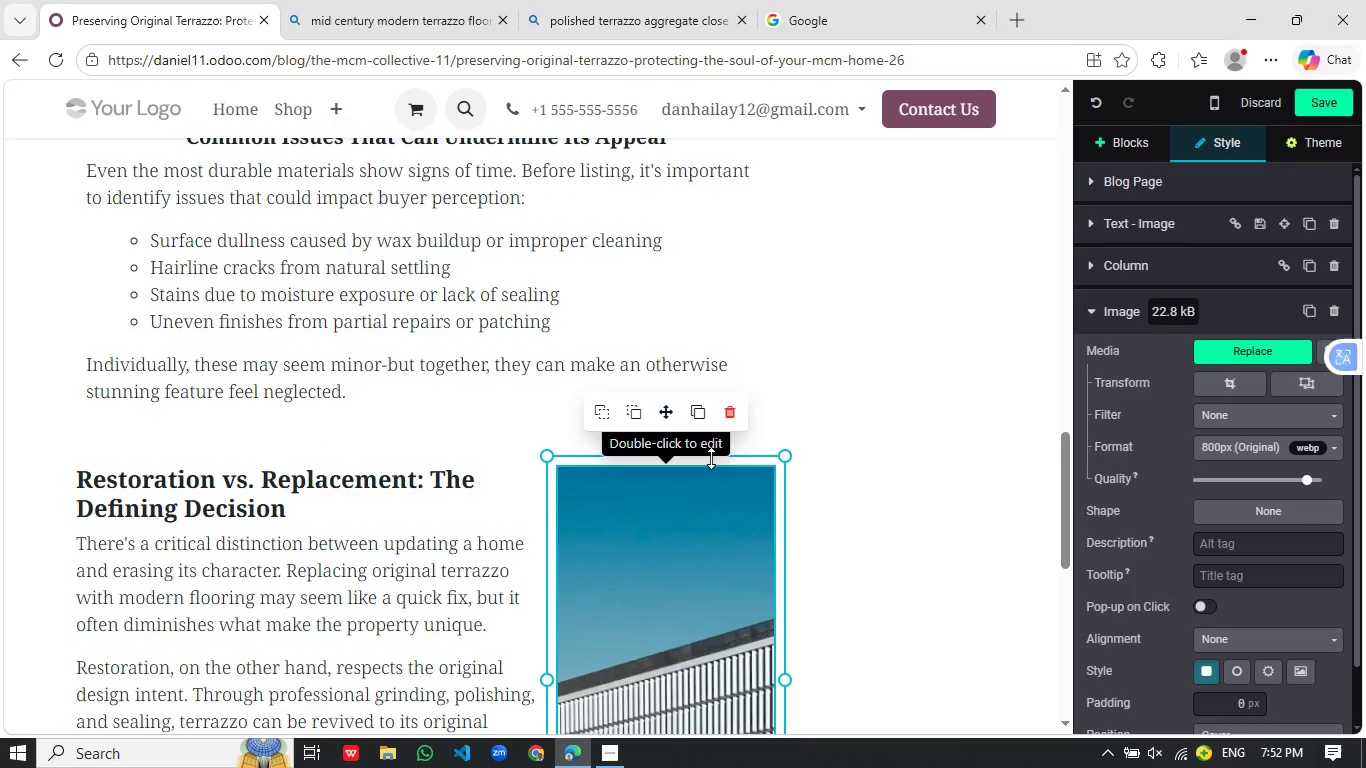 
left_click([834, 443])
 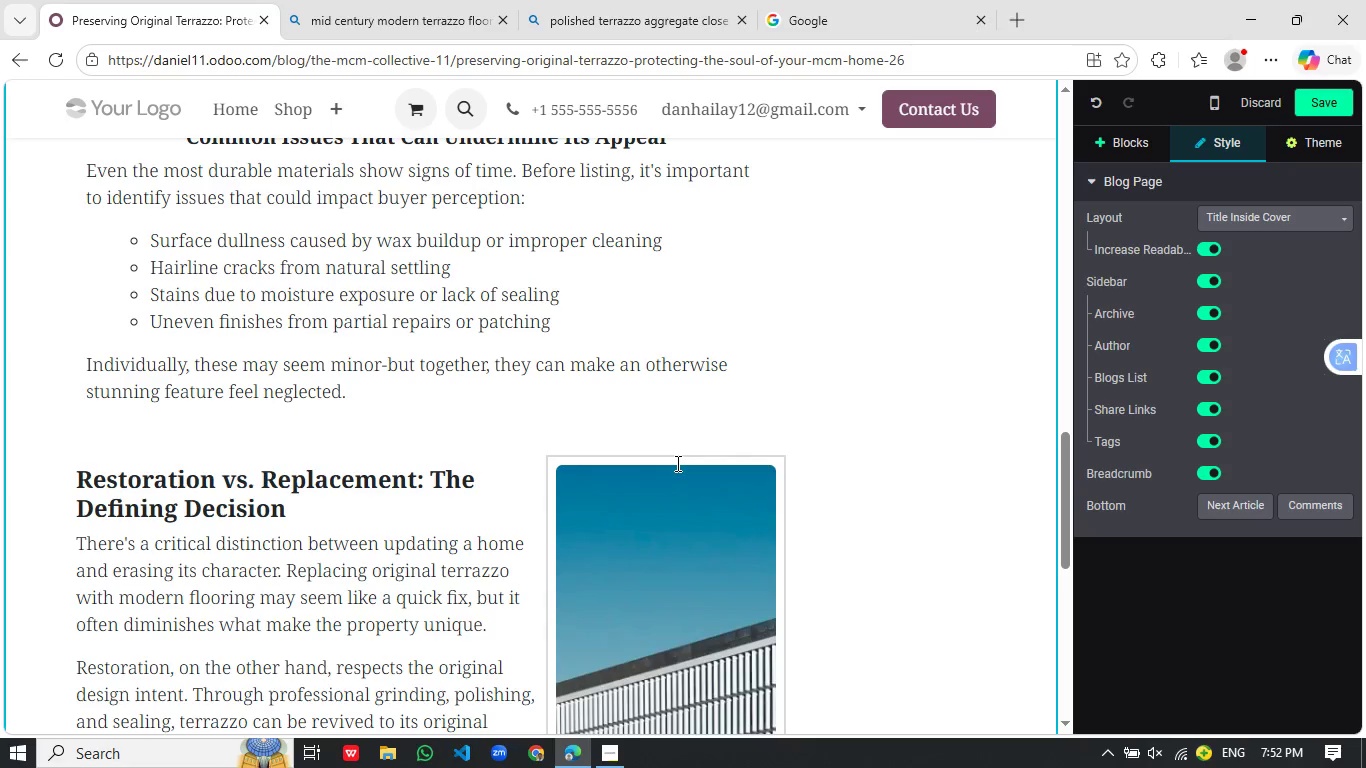 
left_click([672, 462])
 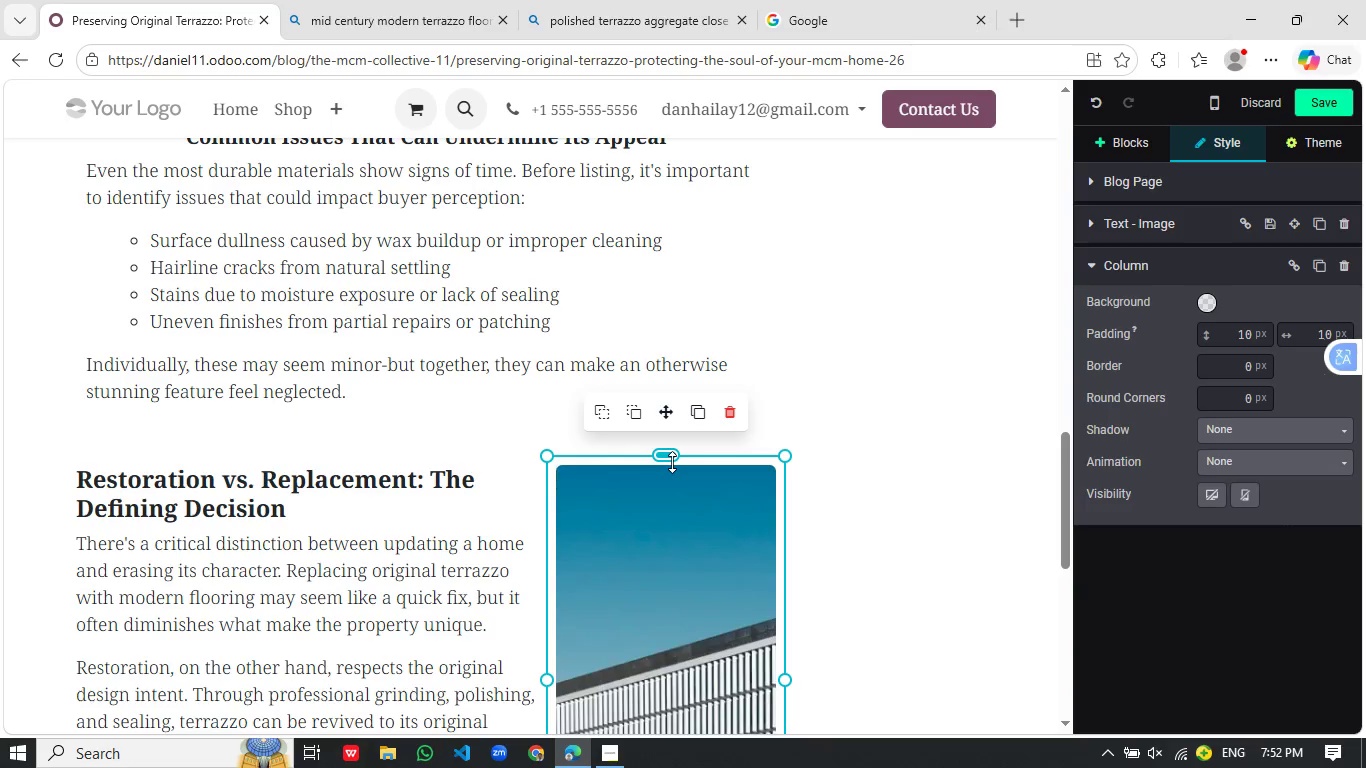 
left_click_drag(start_coordinate=[672, 462], to_coordinate=[671, 501])
 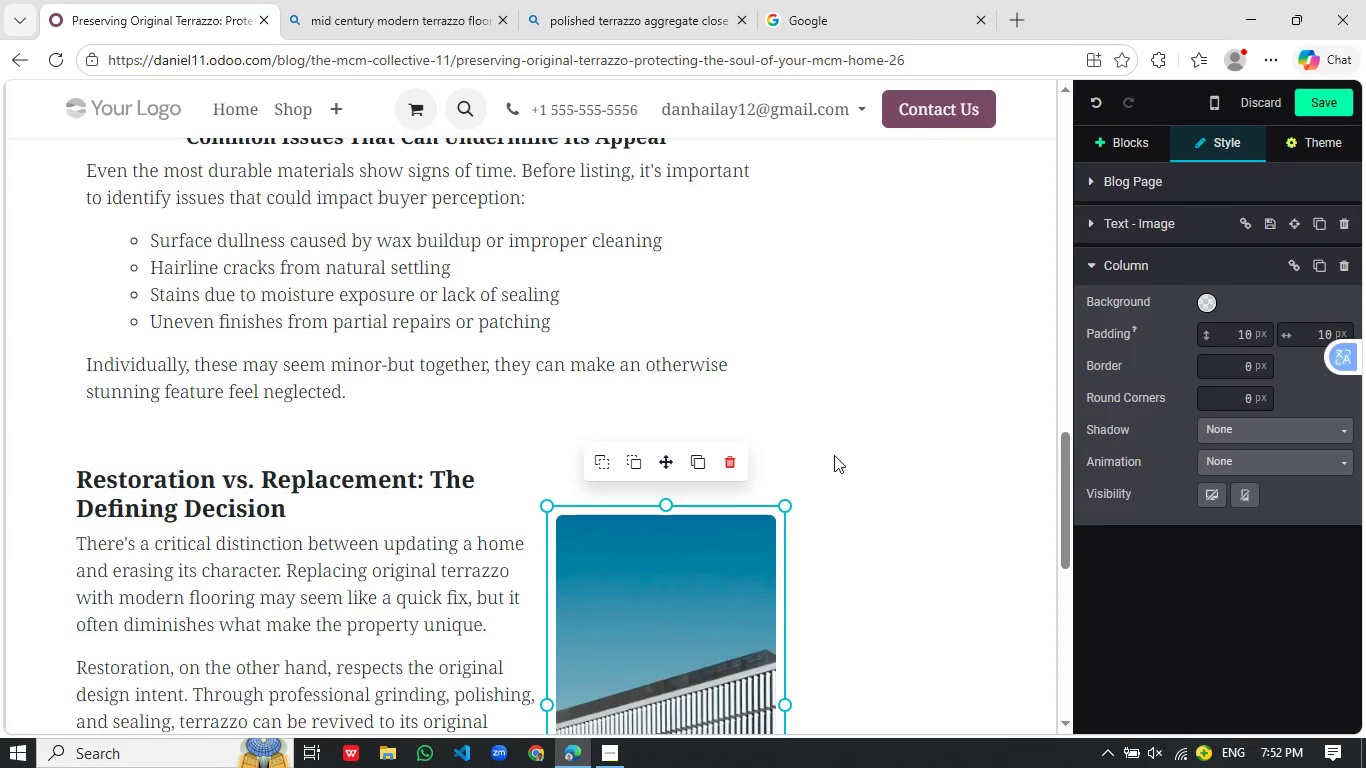 
left_click([834, 455])
 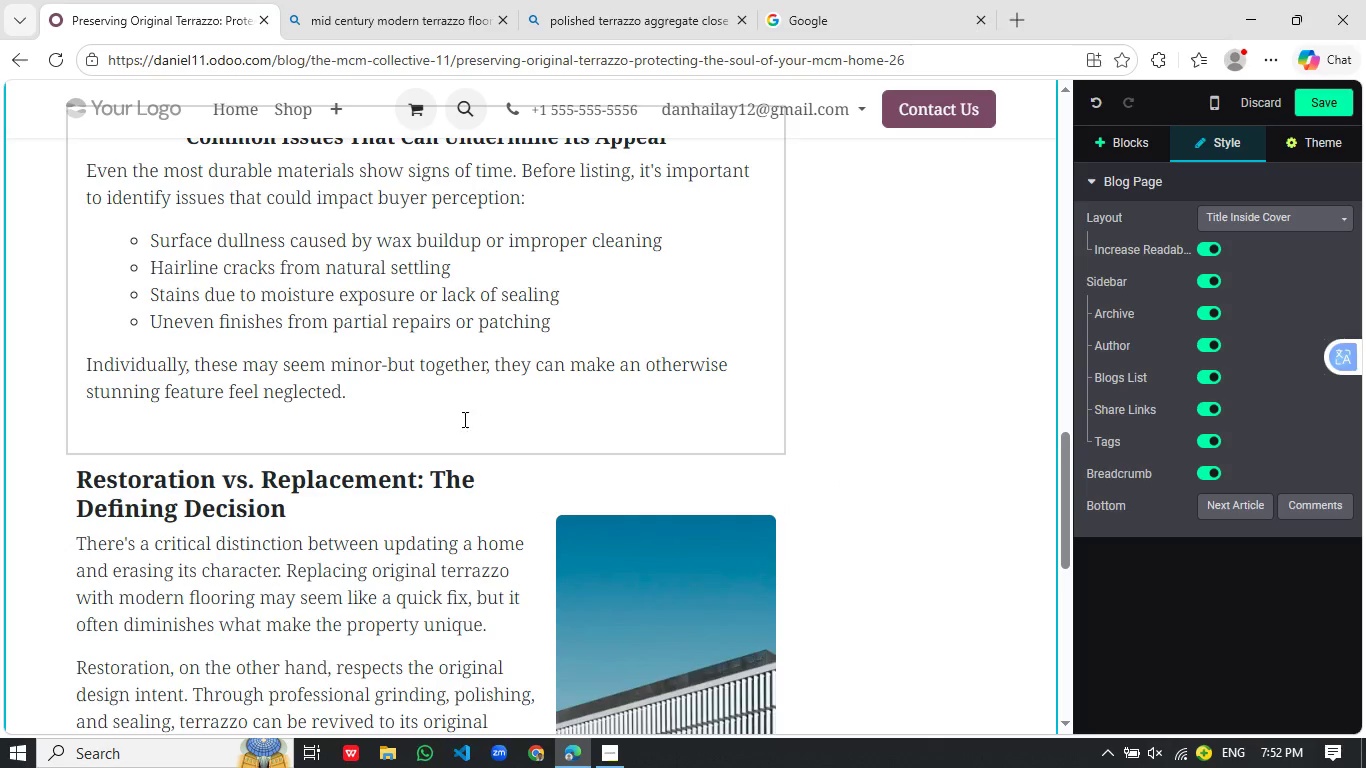 
left_click([427, 230])
 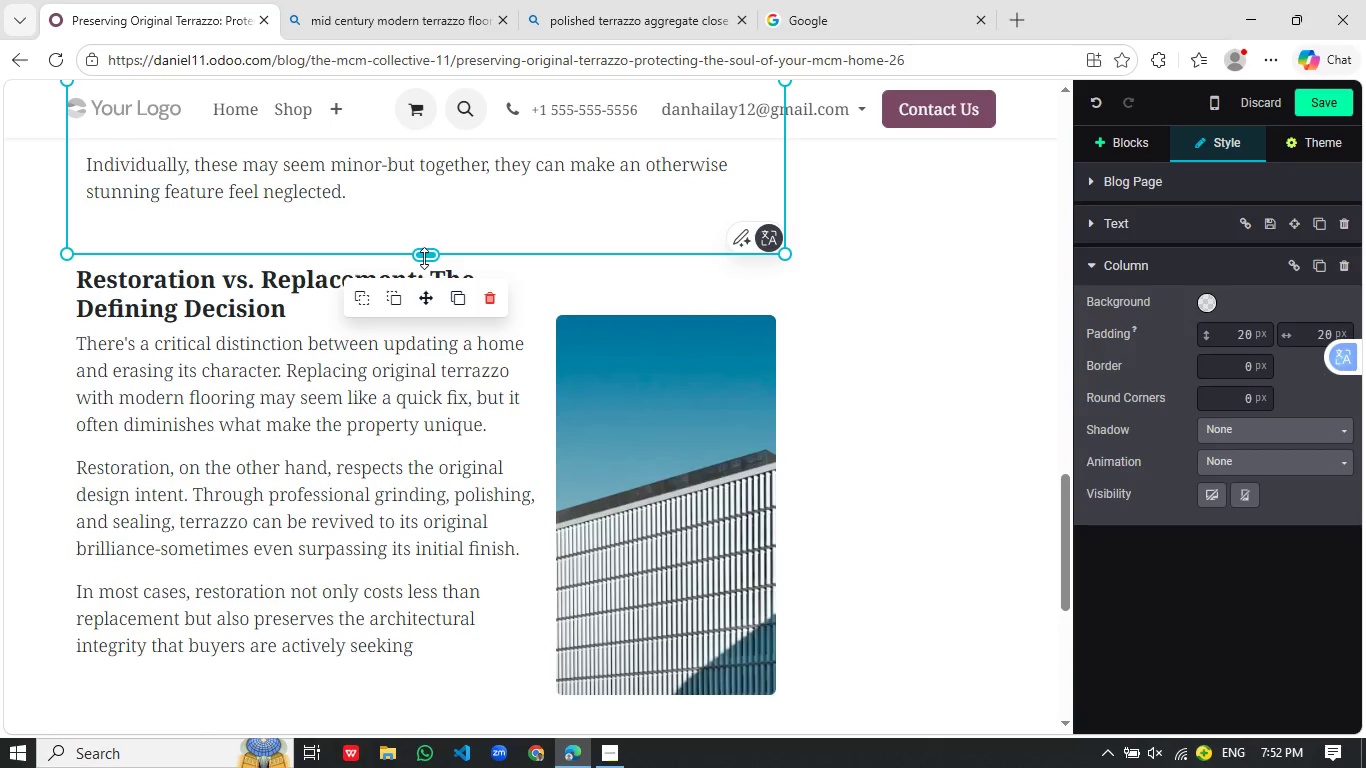 
scroll: coordinate [429, 414], scroll_direction: down, amount: 2.0
 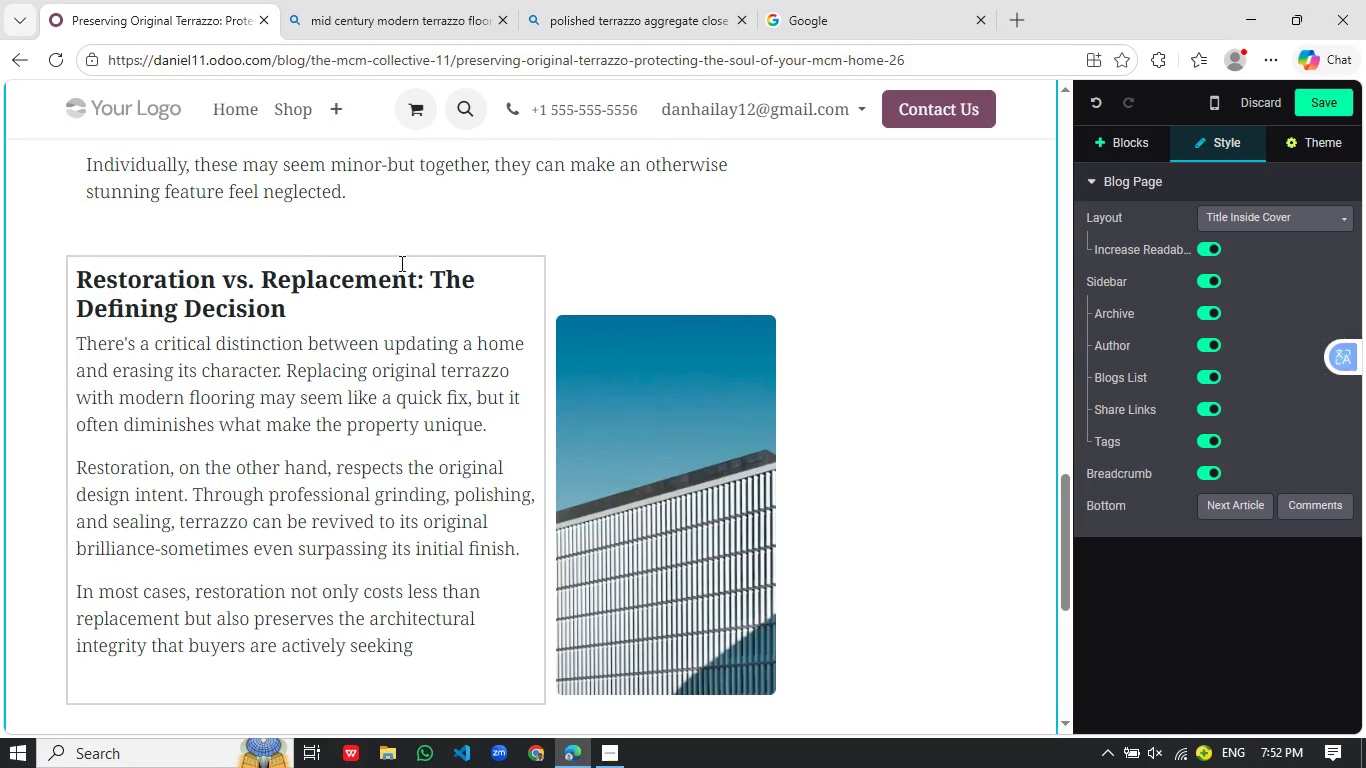 
left_click_drag(start_coordinate=[424, 258], to_coordinate=[433, 216])
 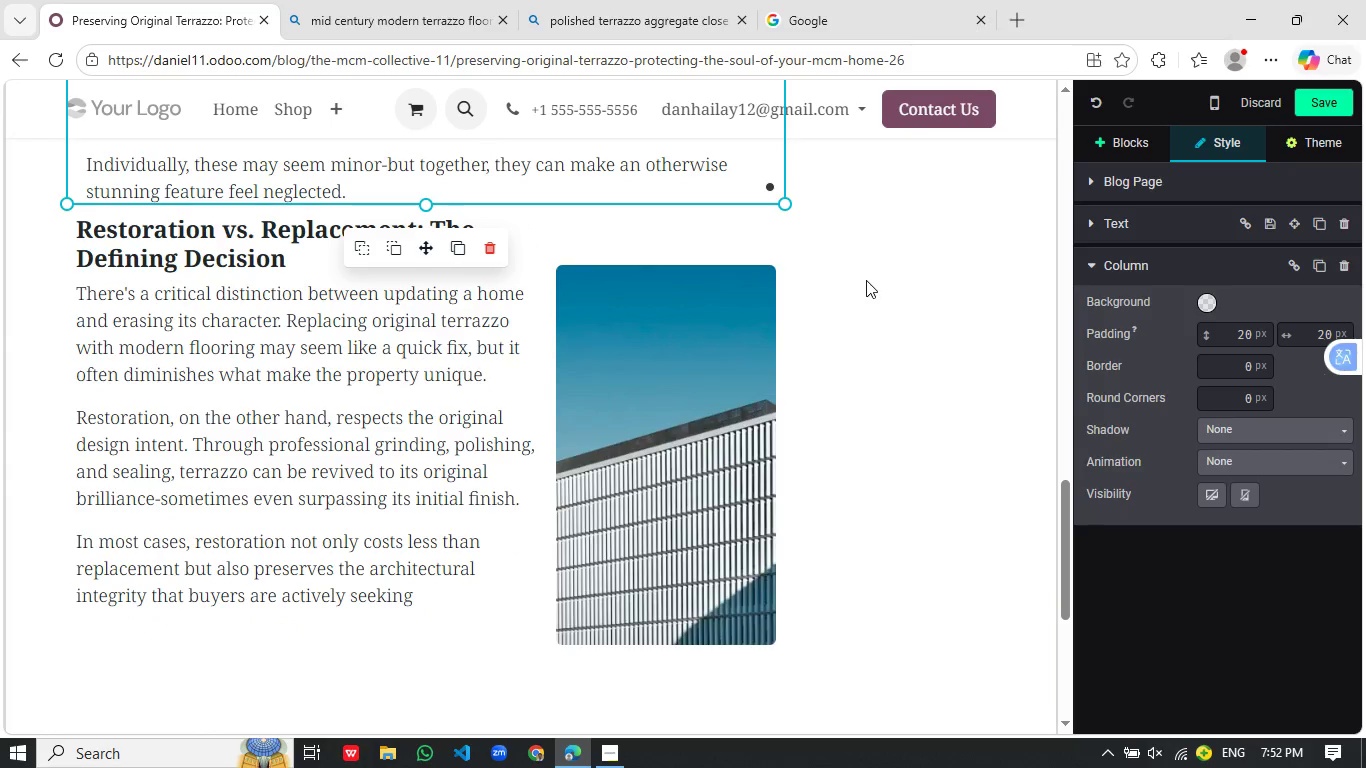 
left_click([863, 282])
 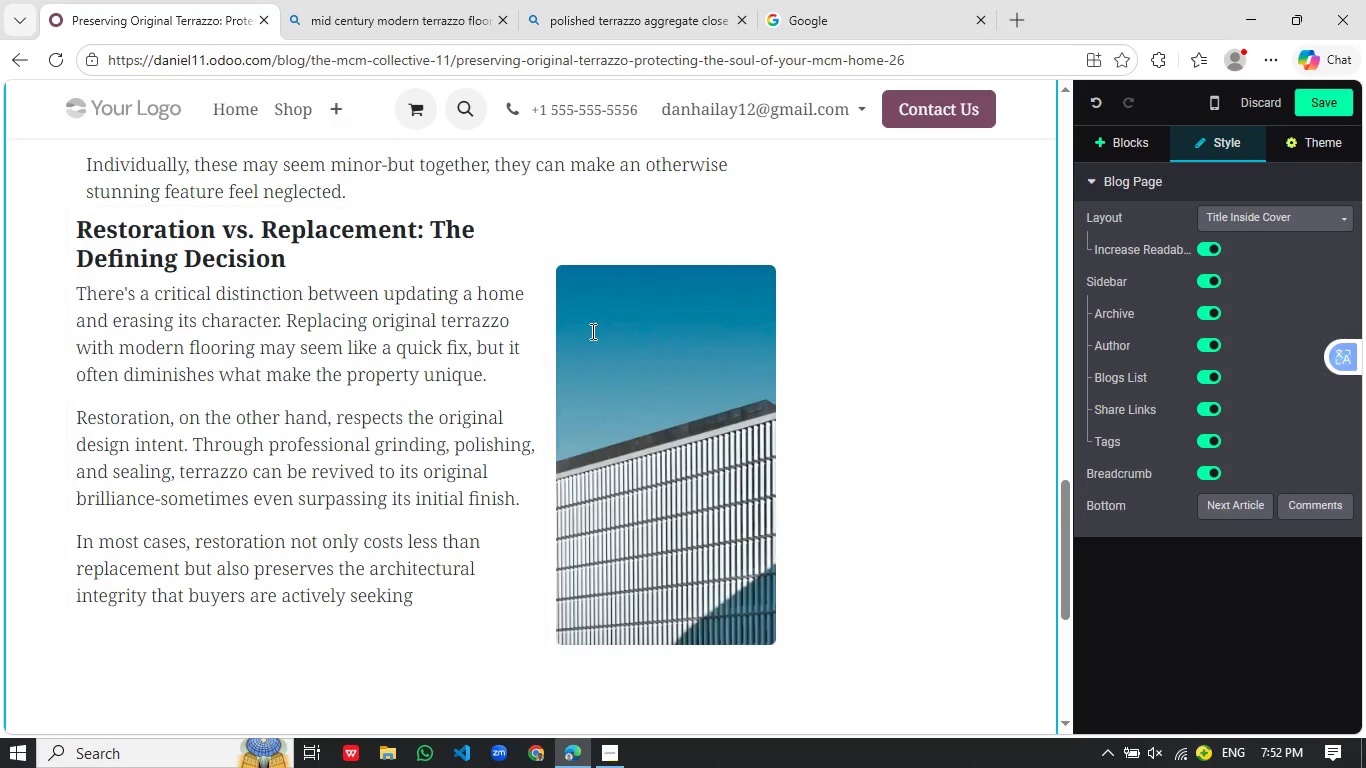 
left_click([693, 386])
 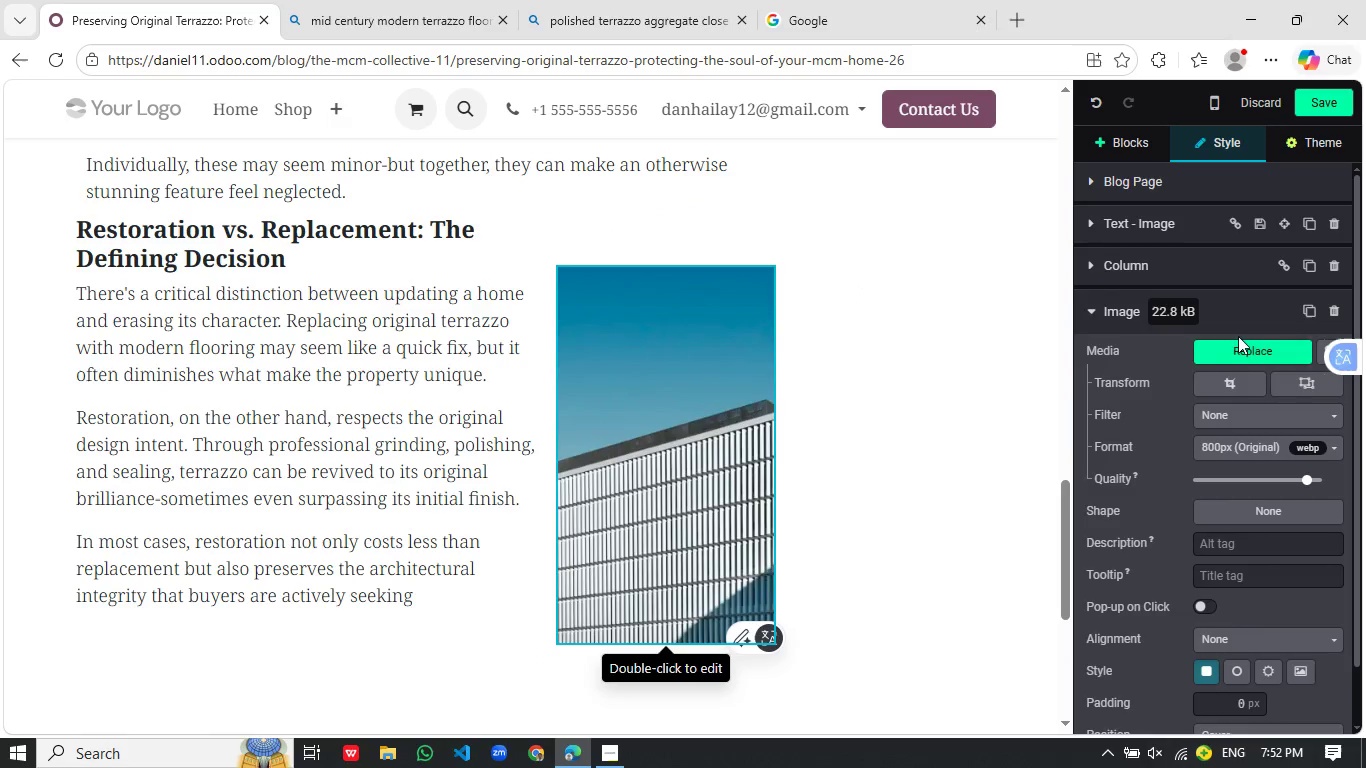 
left_click([1238, 341])
 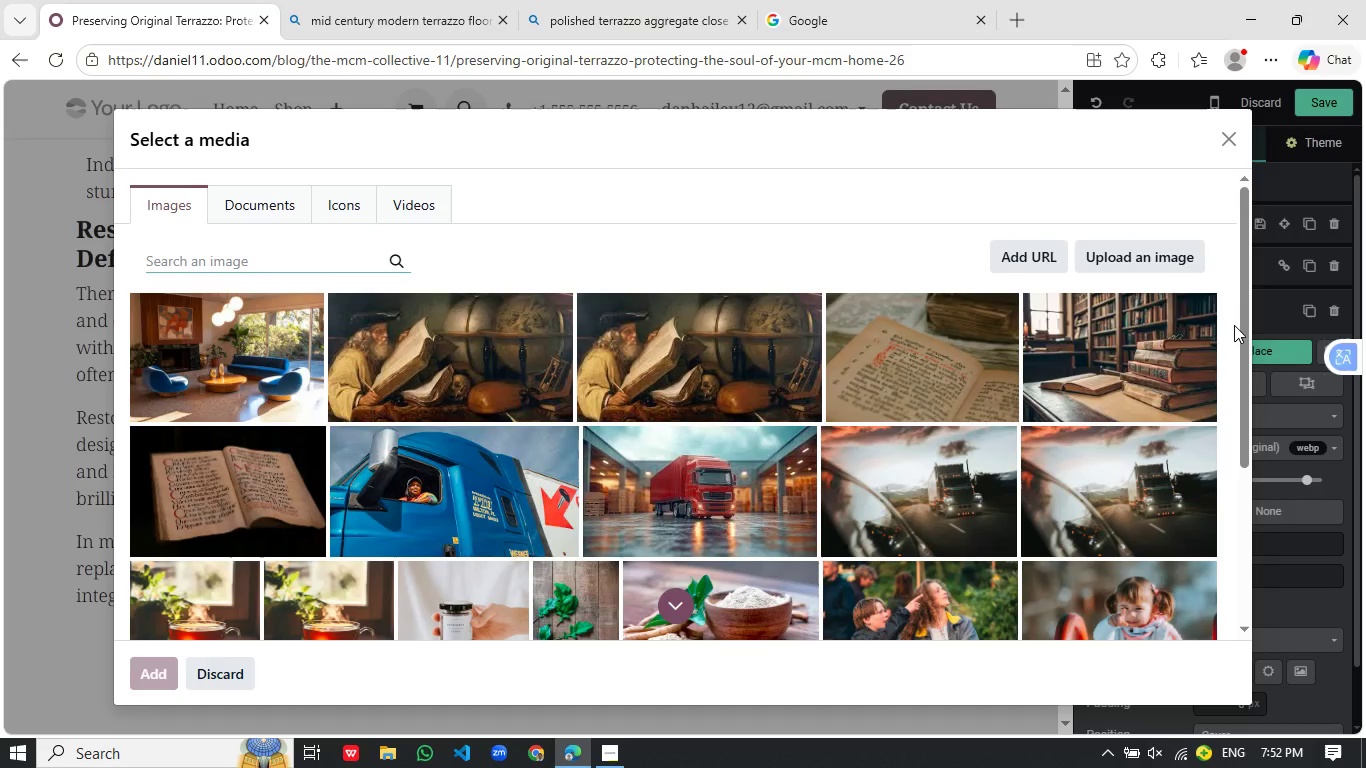 
wait(8.27)
 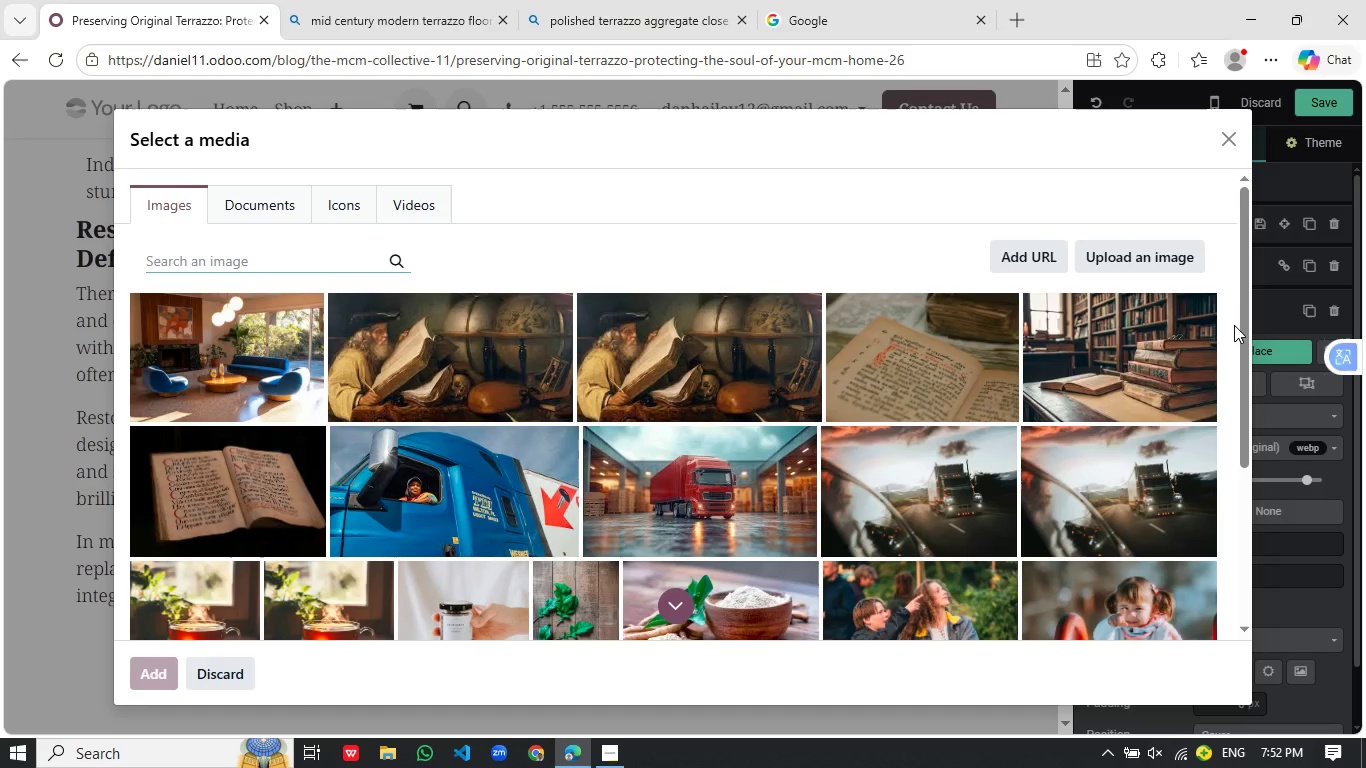 
type(terrazzo floor restoration polishing machine)
 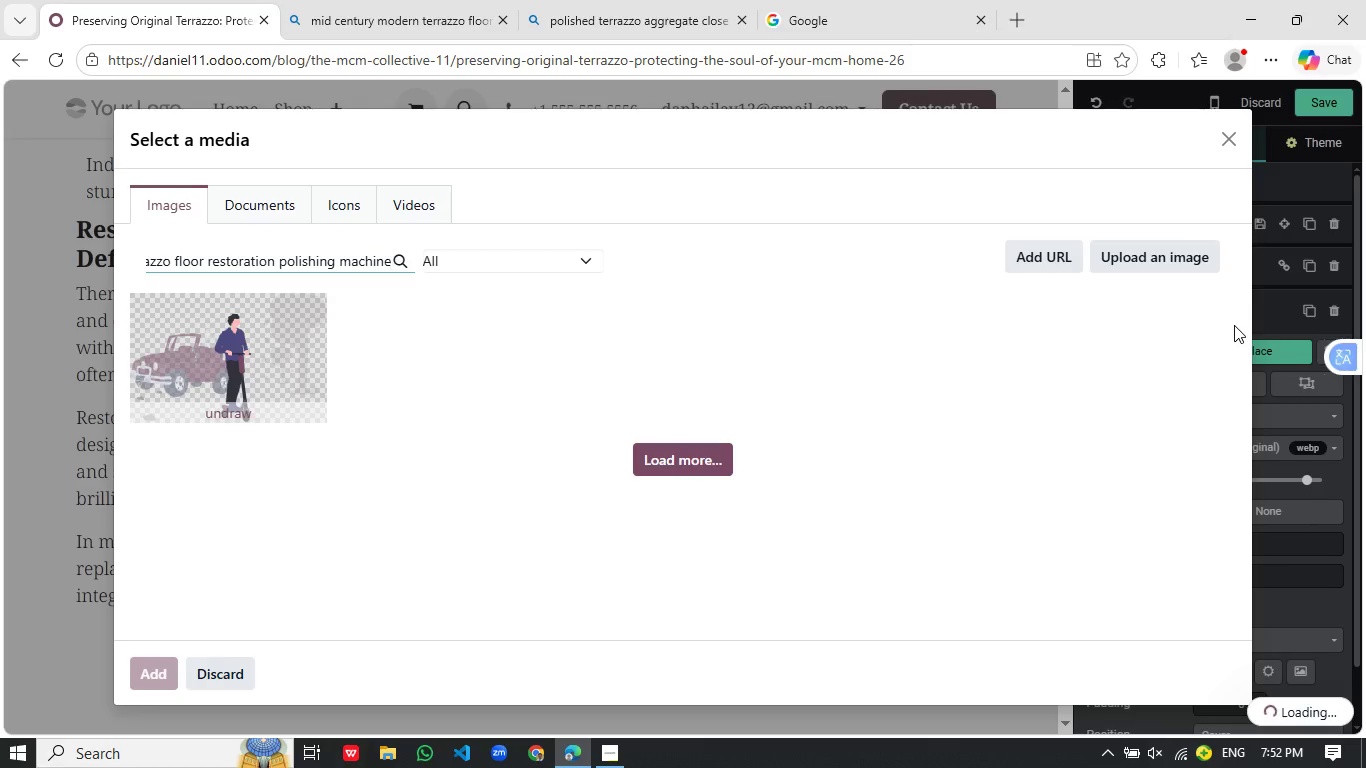 
wait(13.3)
 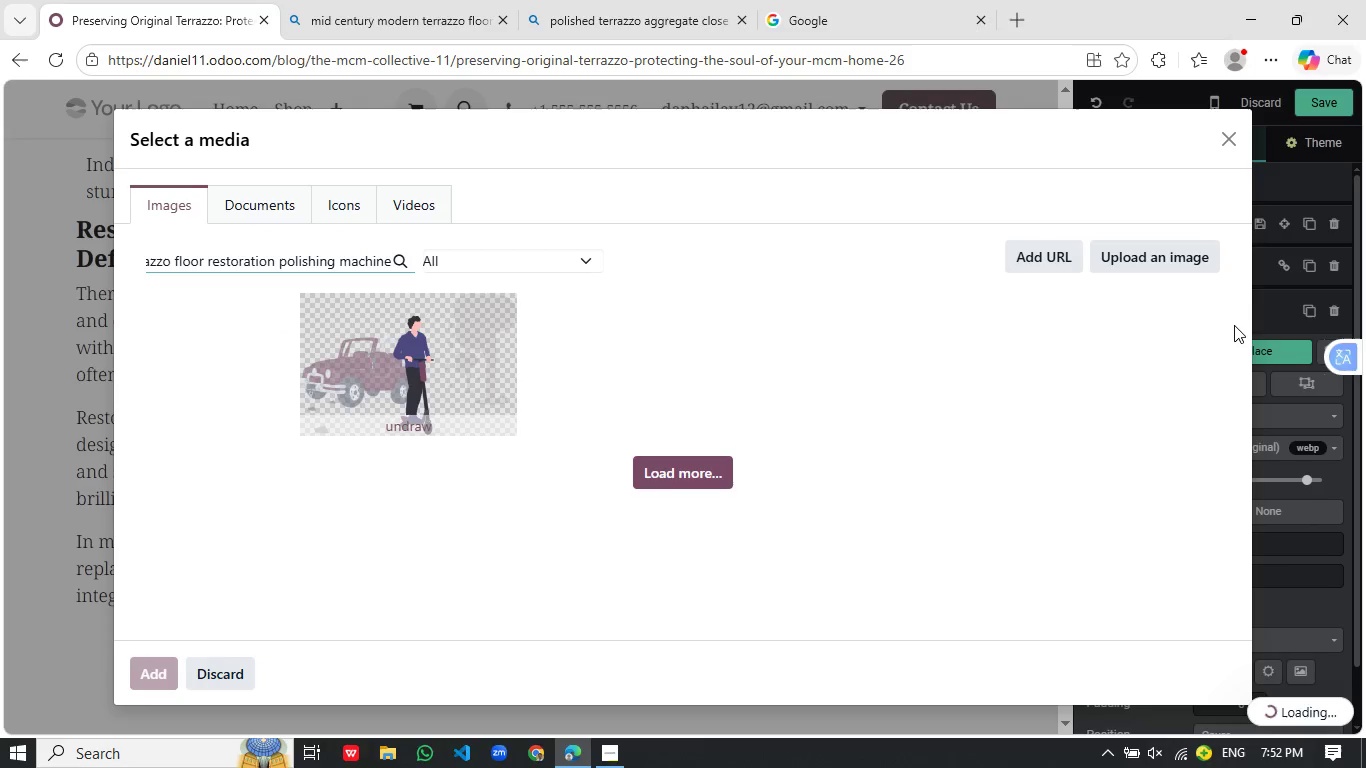 
key(Control+A)
 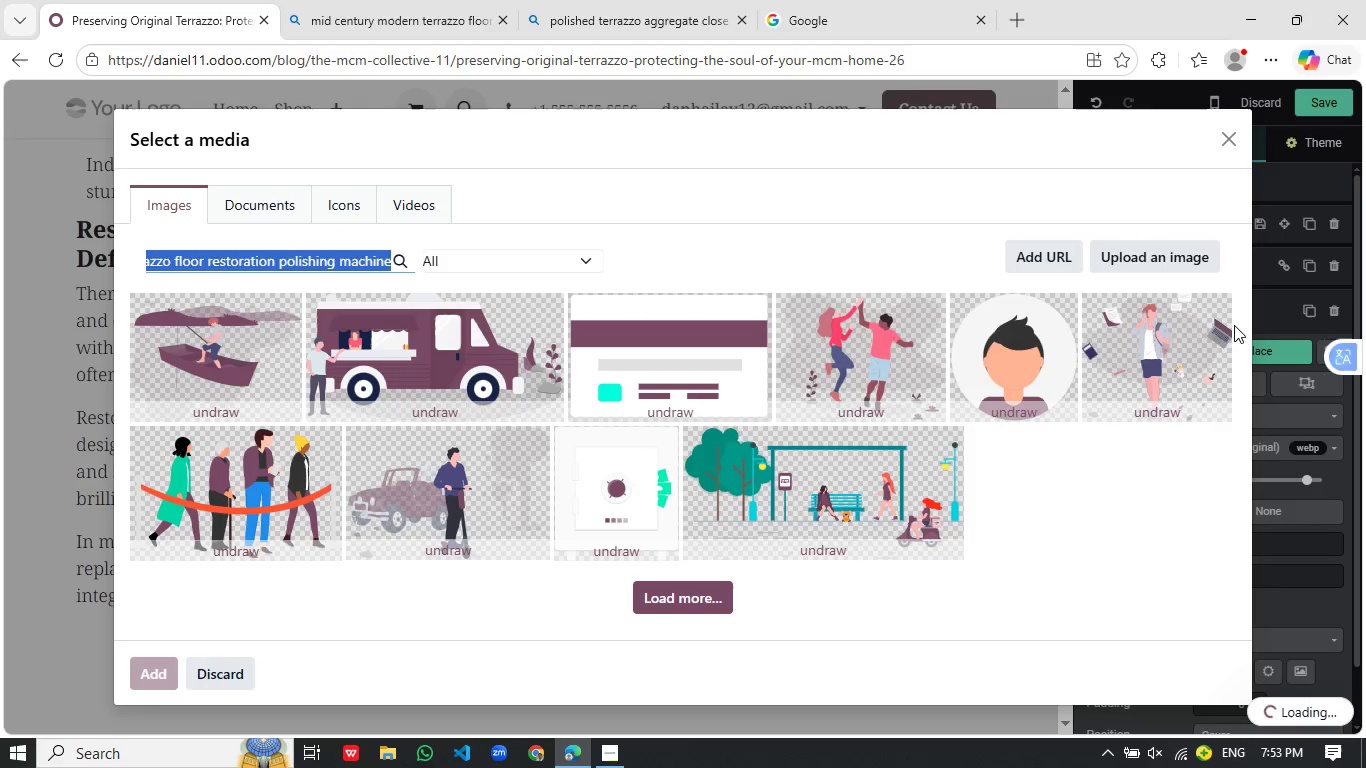 
key(Control+C)
 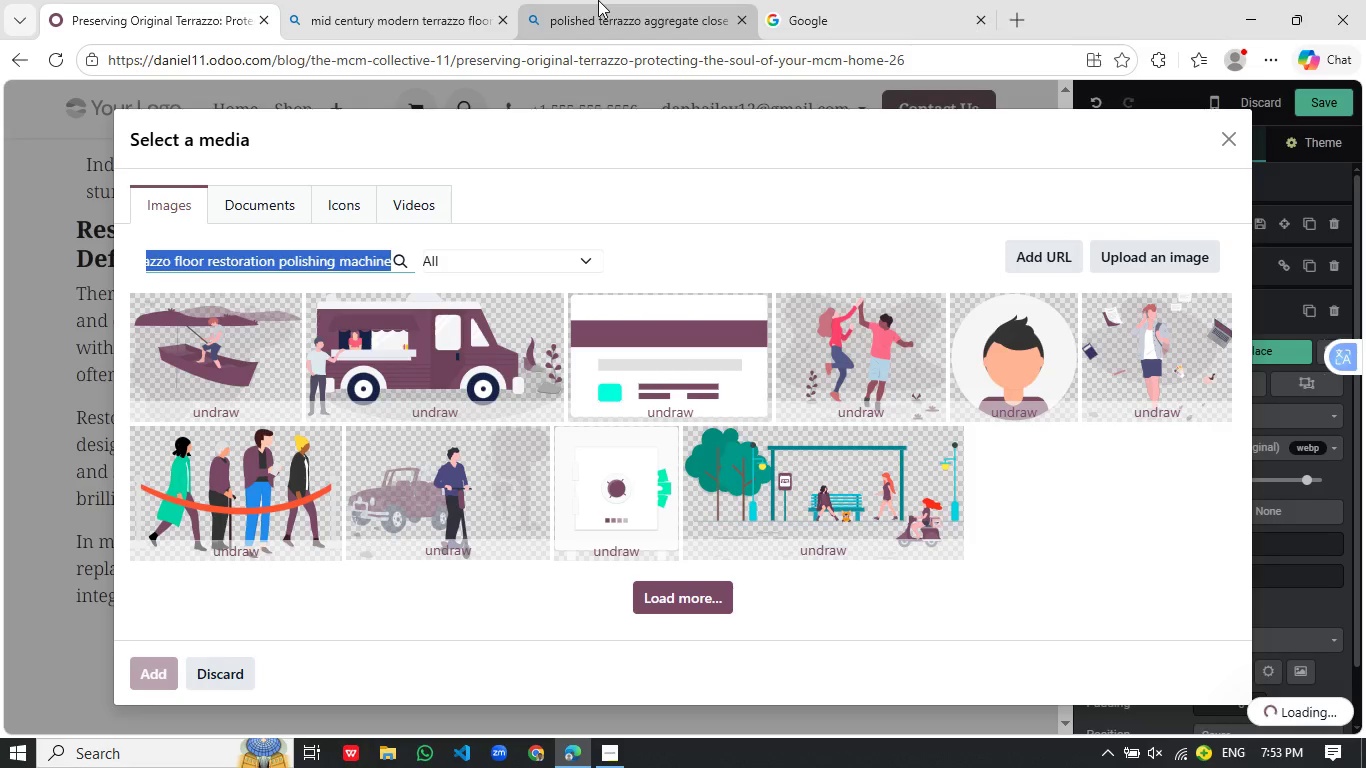 
left_click([574, 0])
 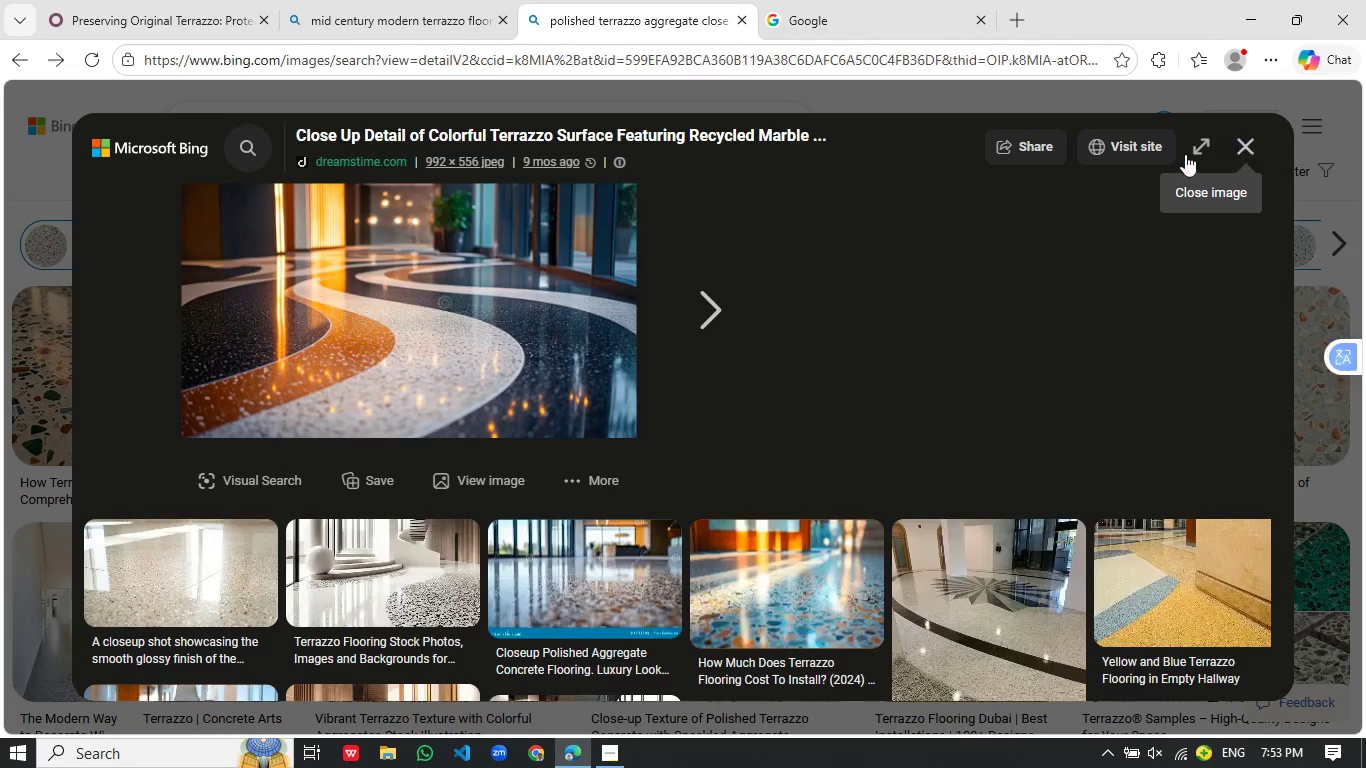 
left_click_drag(start_coordinate=[589, 131], to_coordinate=[49, 138])
 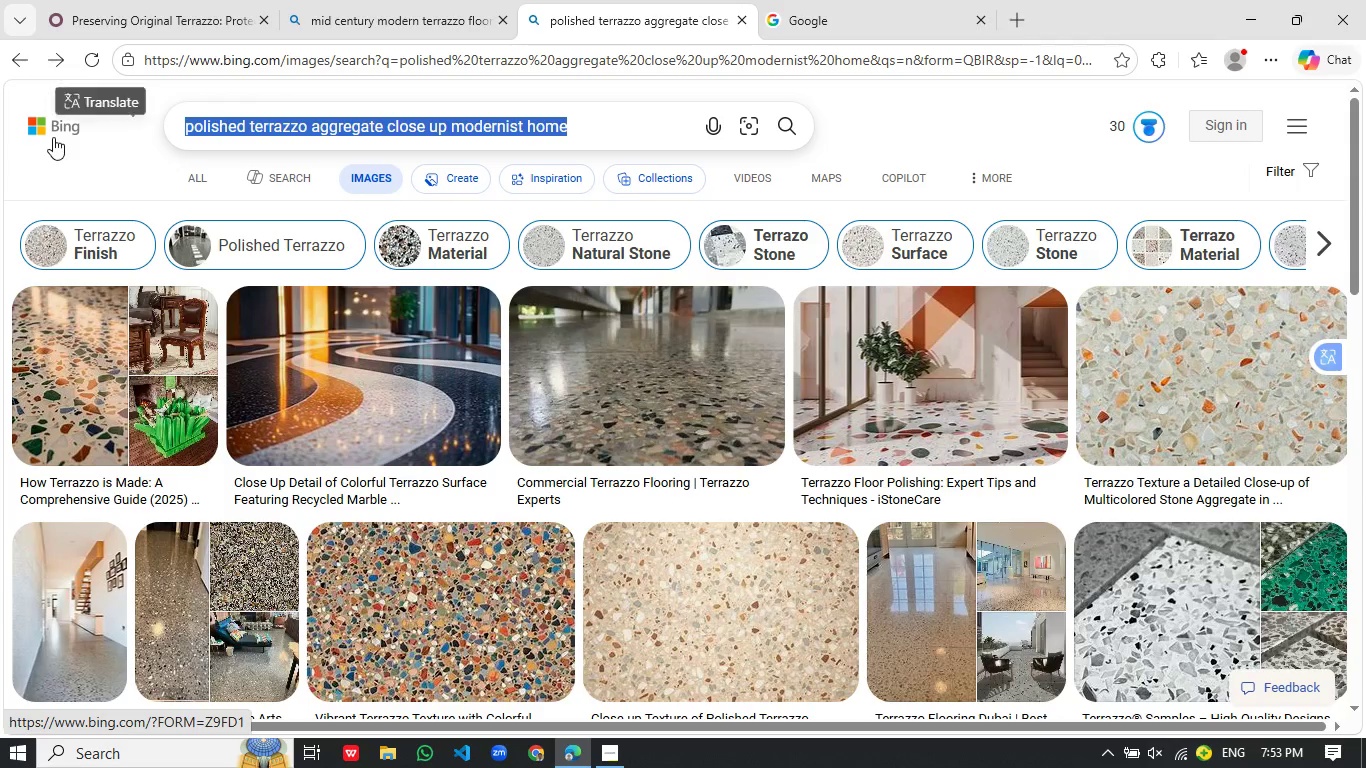 
scroll: coordinate [766, 279], scroll_direction: up, amount: 4.0
 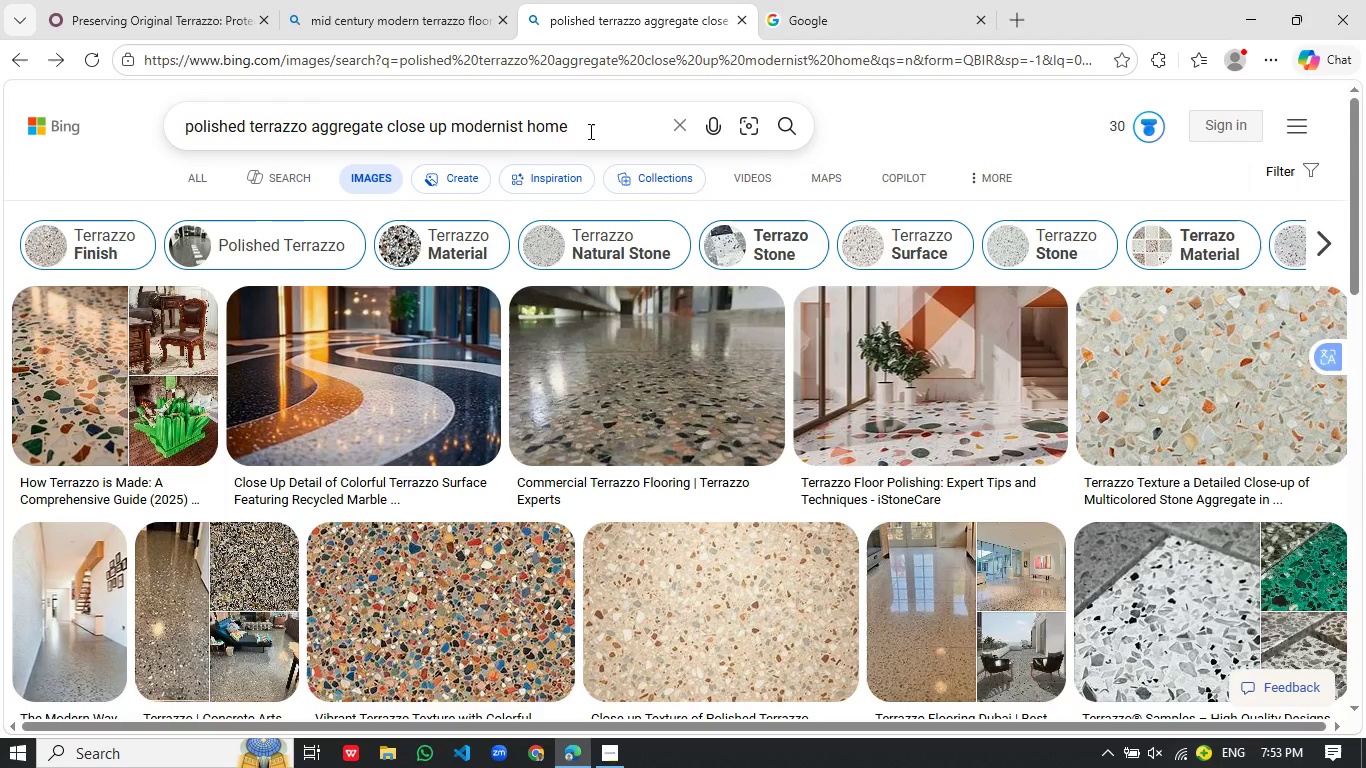 
hold_key(key=ControlLeft, duration=1.14)
 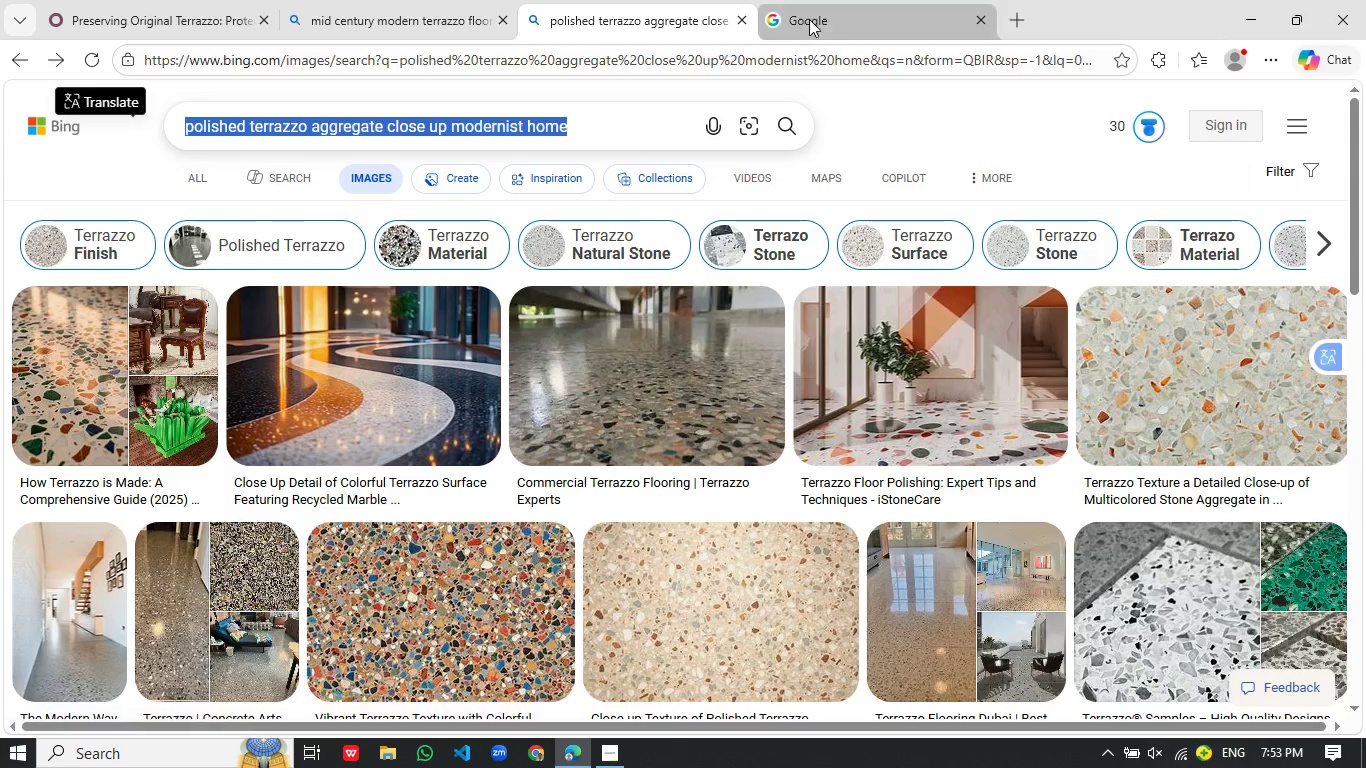 
left_click([809, 19])
 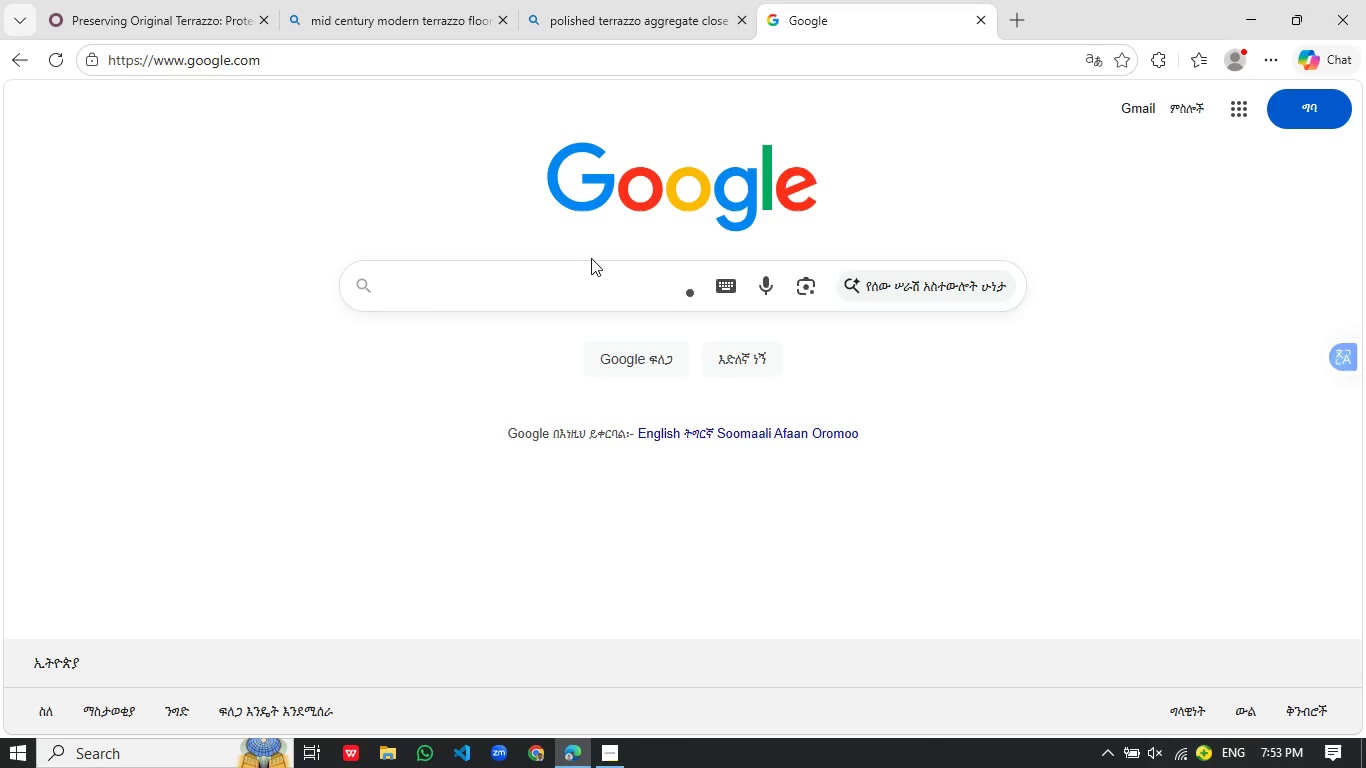 
key(Control+V)
 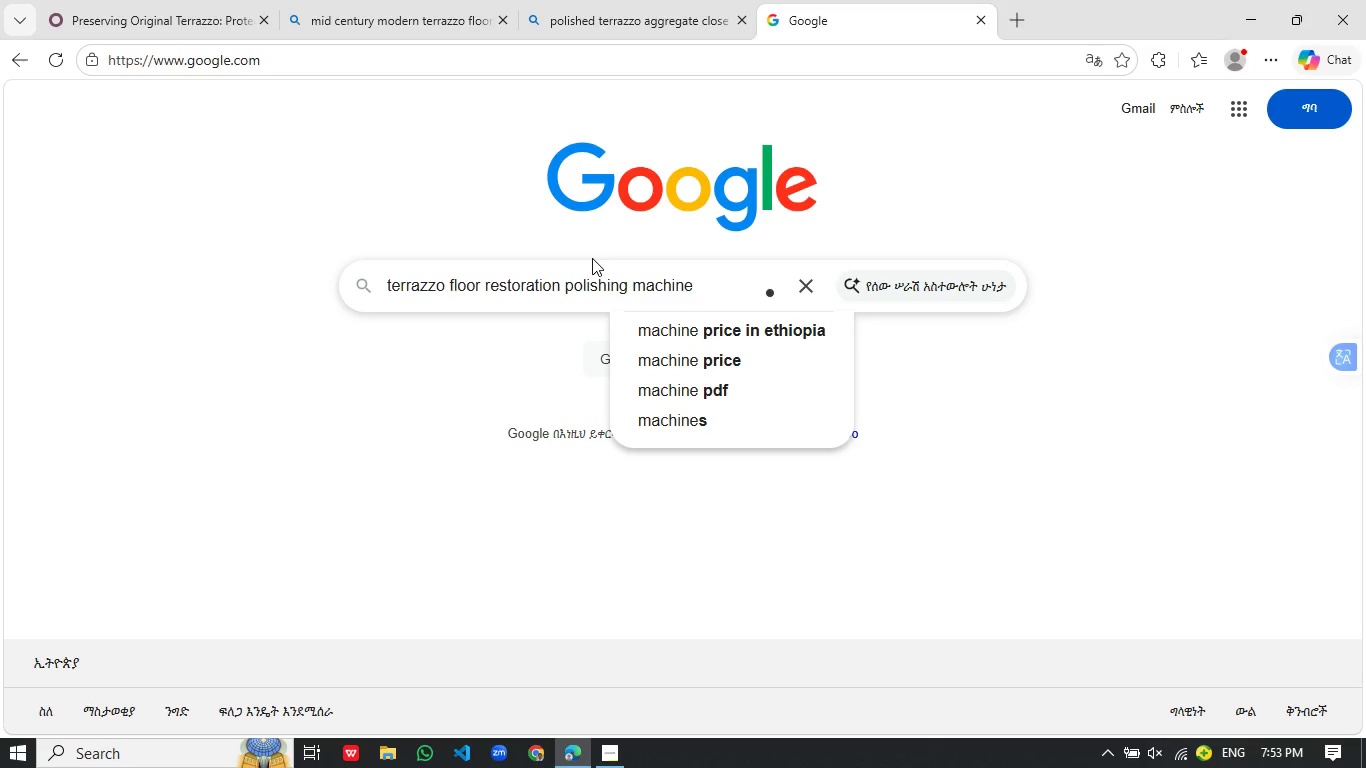 
key(Enter)
 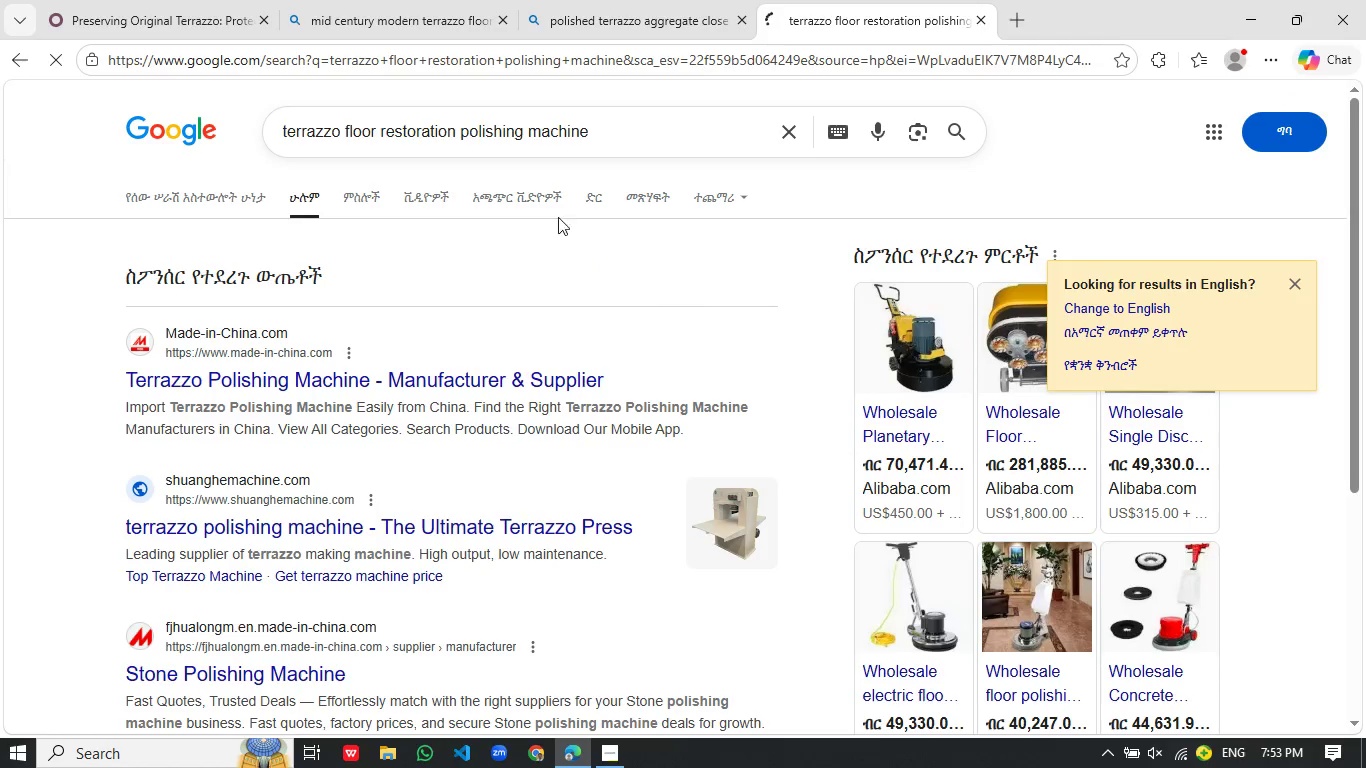 
left_click([361, 189])
 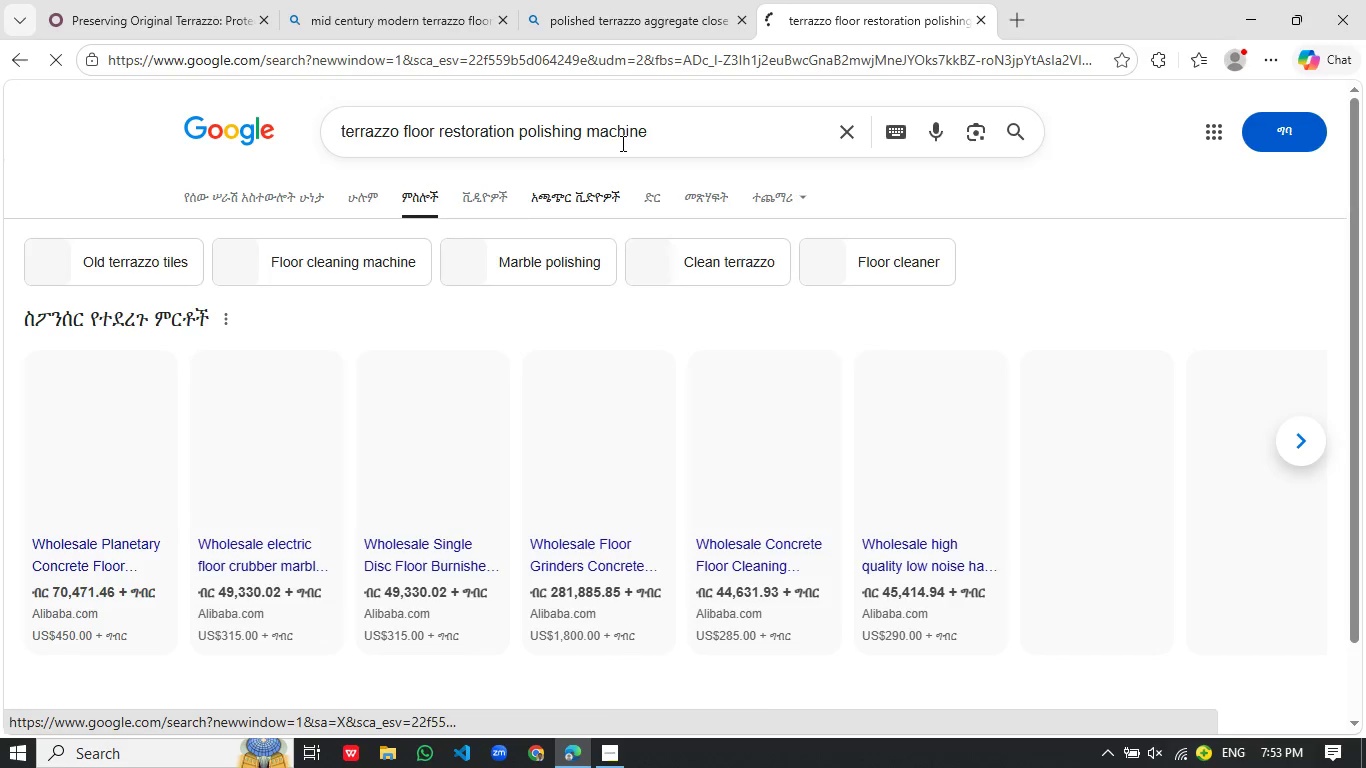 
left_click([690, 136])
 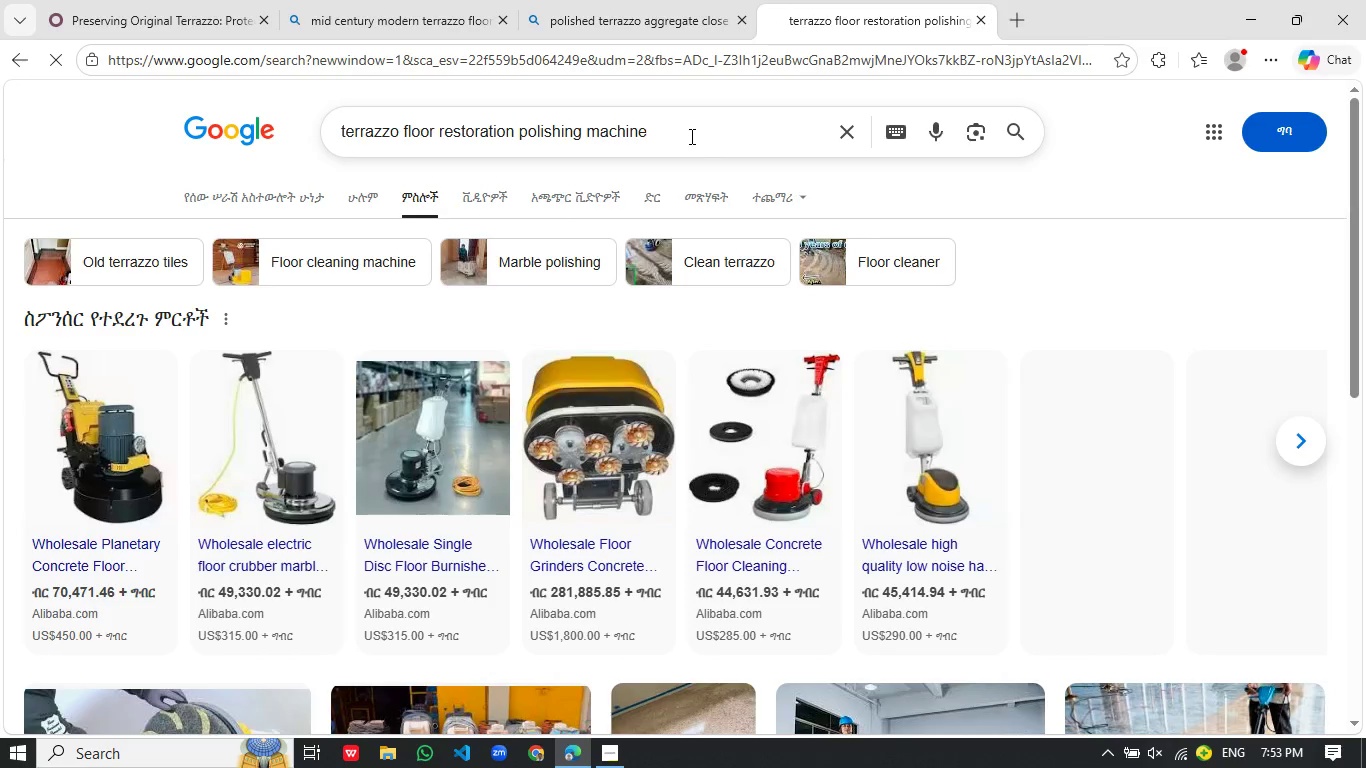 
key(Space)
 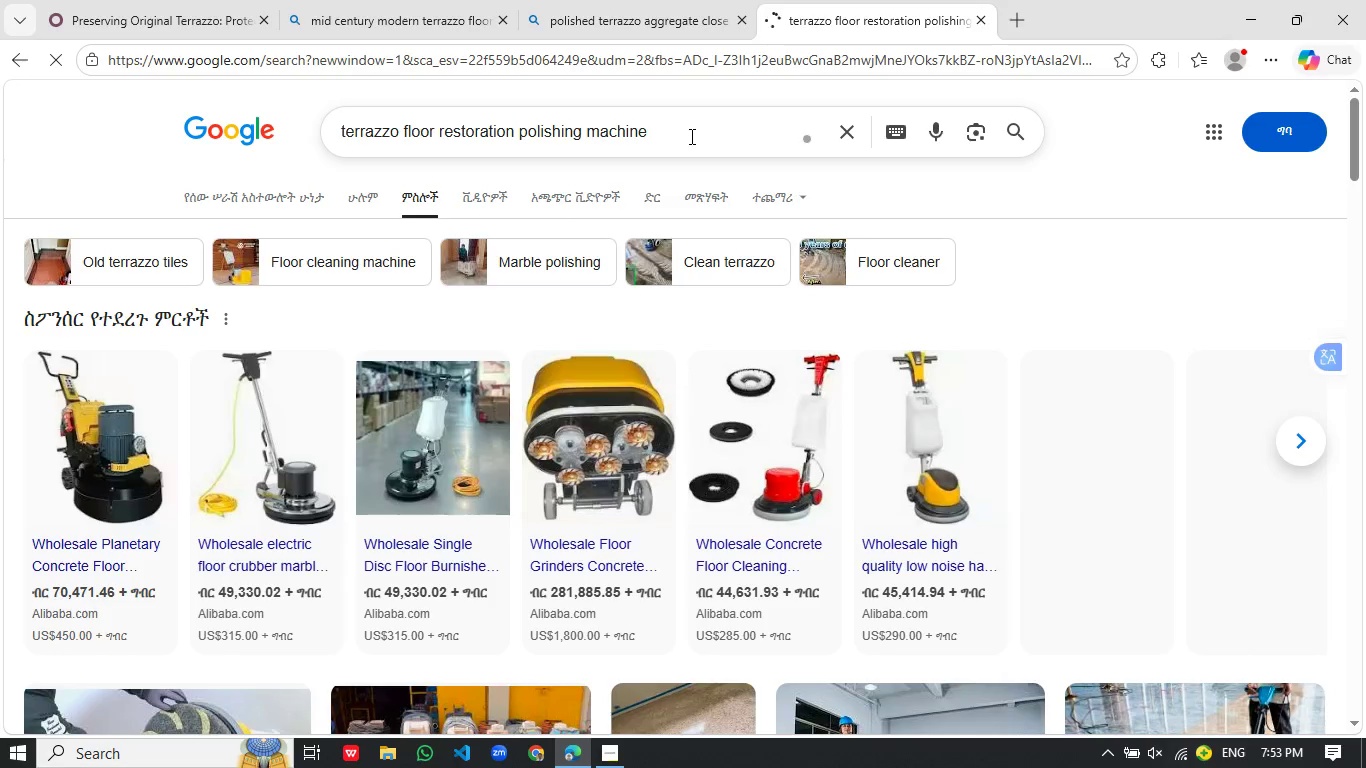 
type(befor )
key(Backspace)
type(e after)
 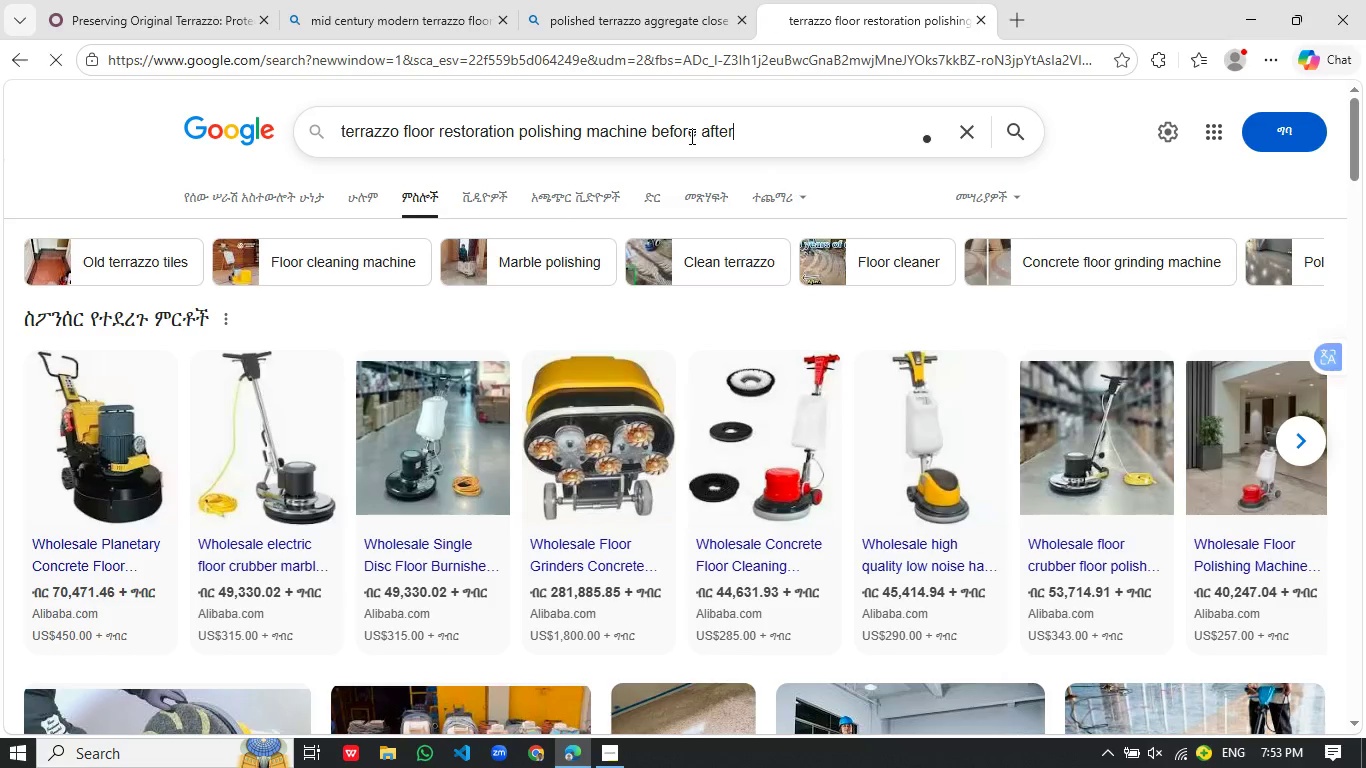 
key(Enter)
 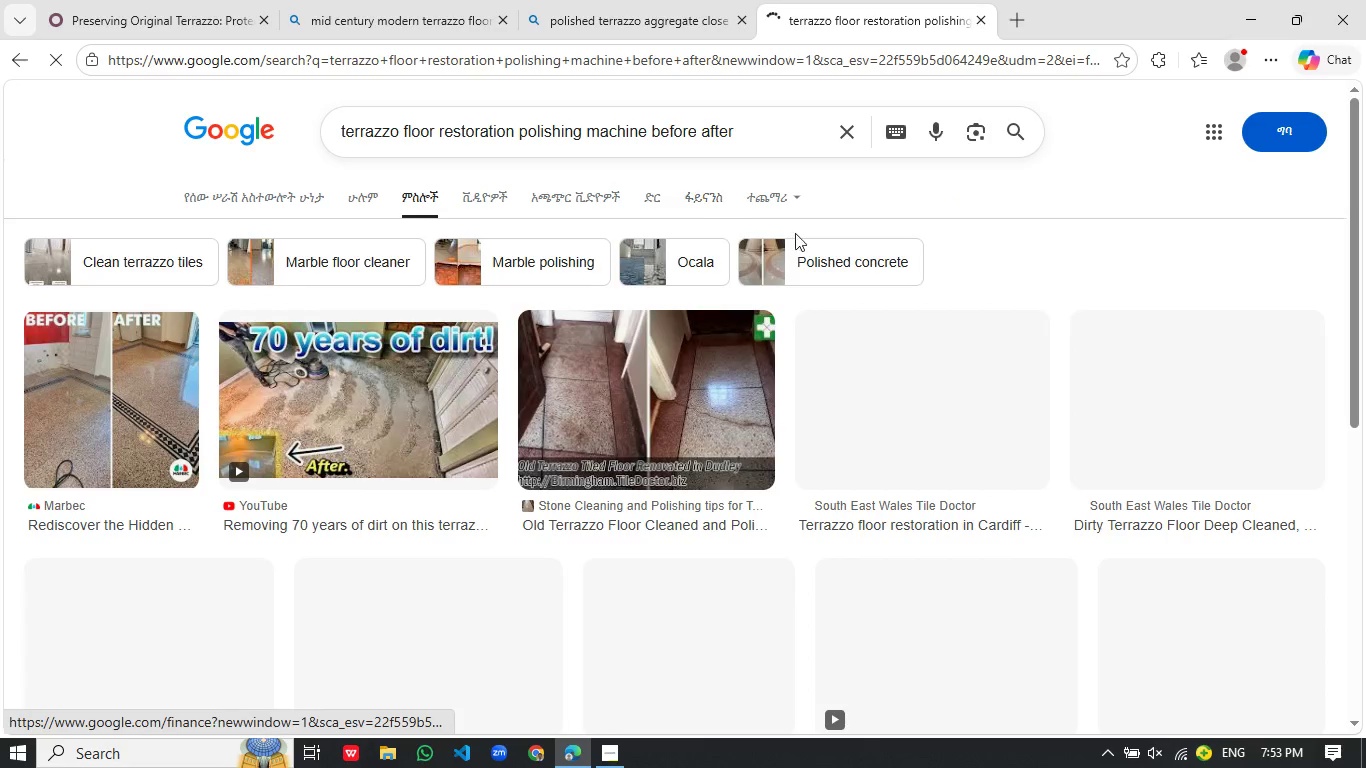 
scroll: coordinate [1028, 369], scroll_direction: down, amount: 6.0
 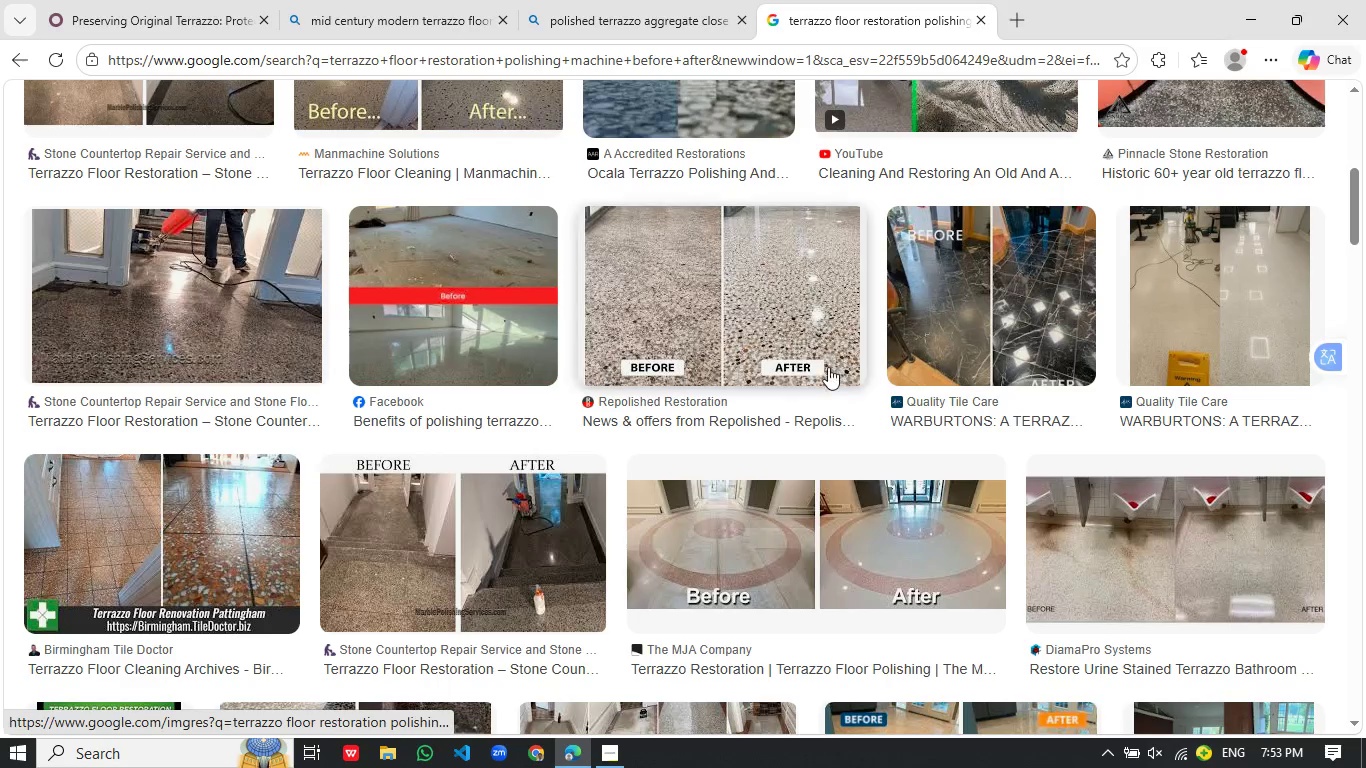 
wait(5.4)
 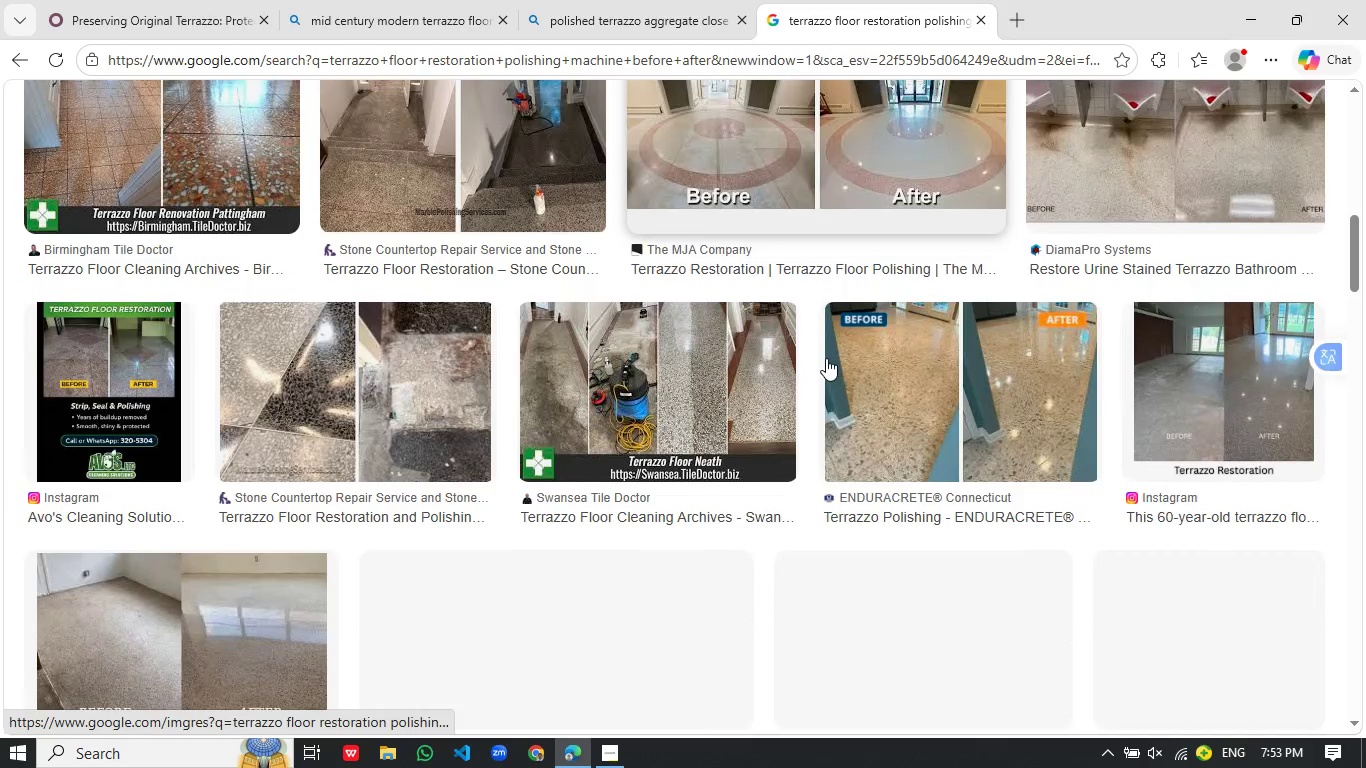 
left_click([92, 17])
 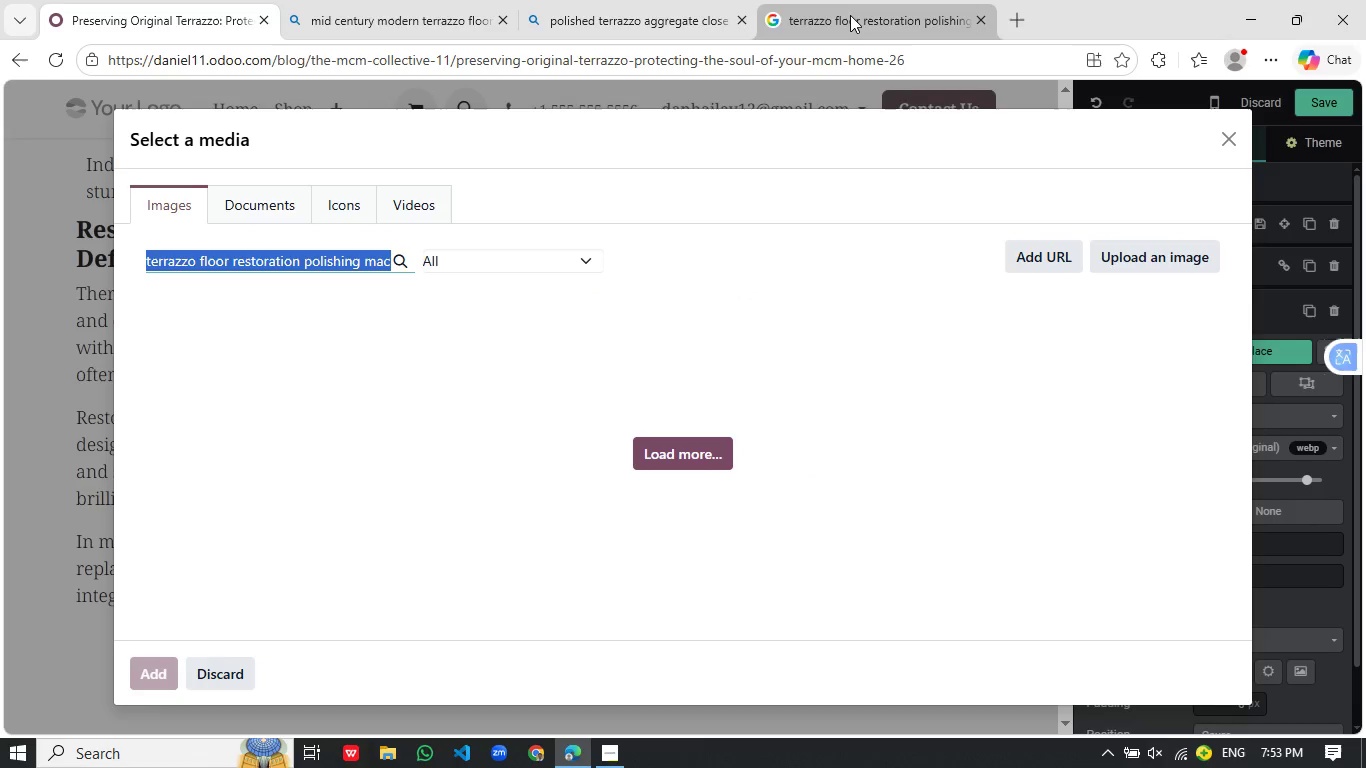 
scroll: coordinate [826, 358], scroll_direction: down, amount: 4.0
 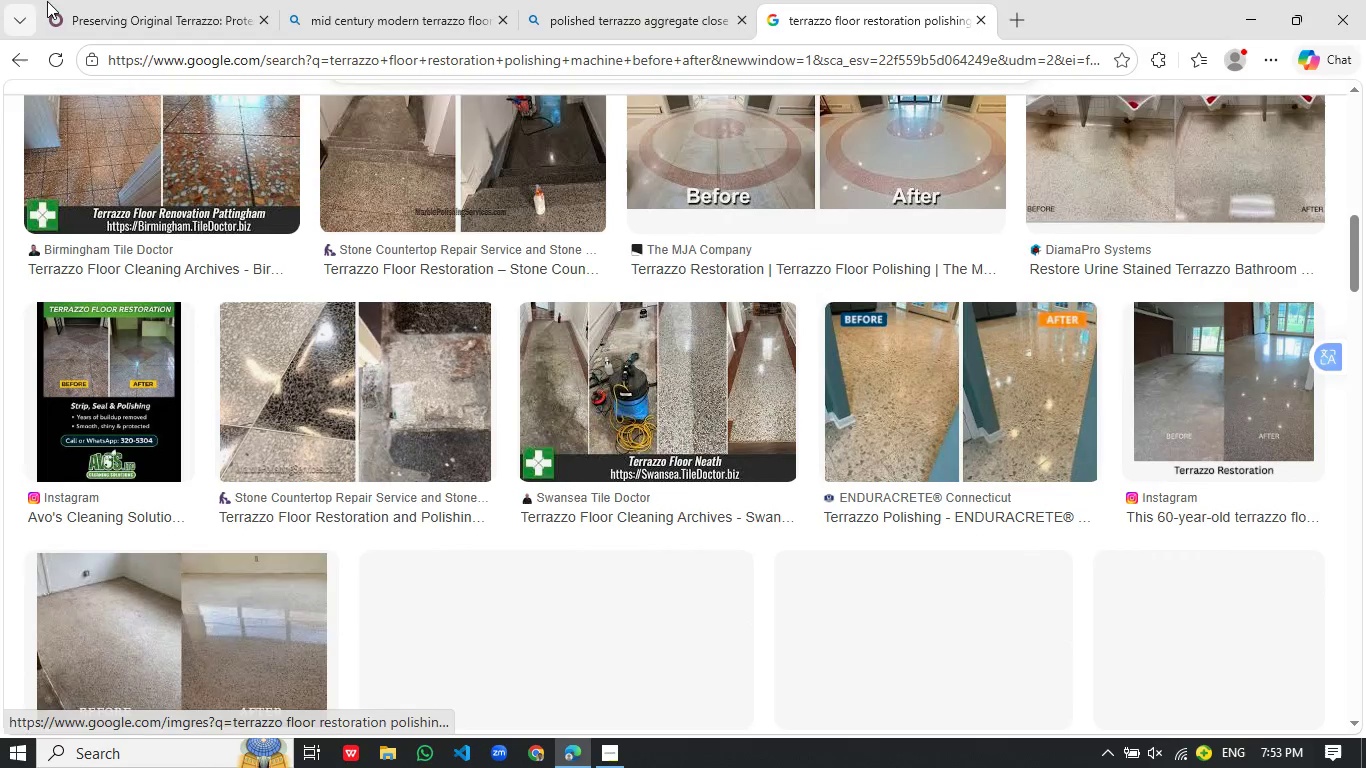 
left_click([850, 15])
 